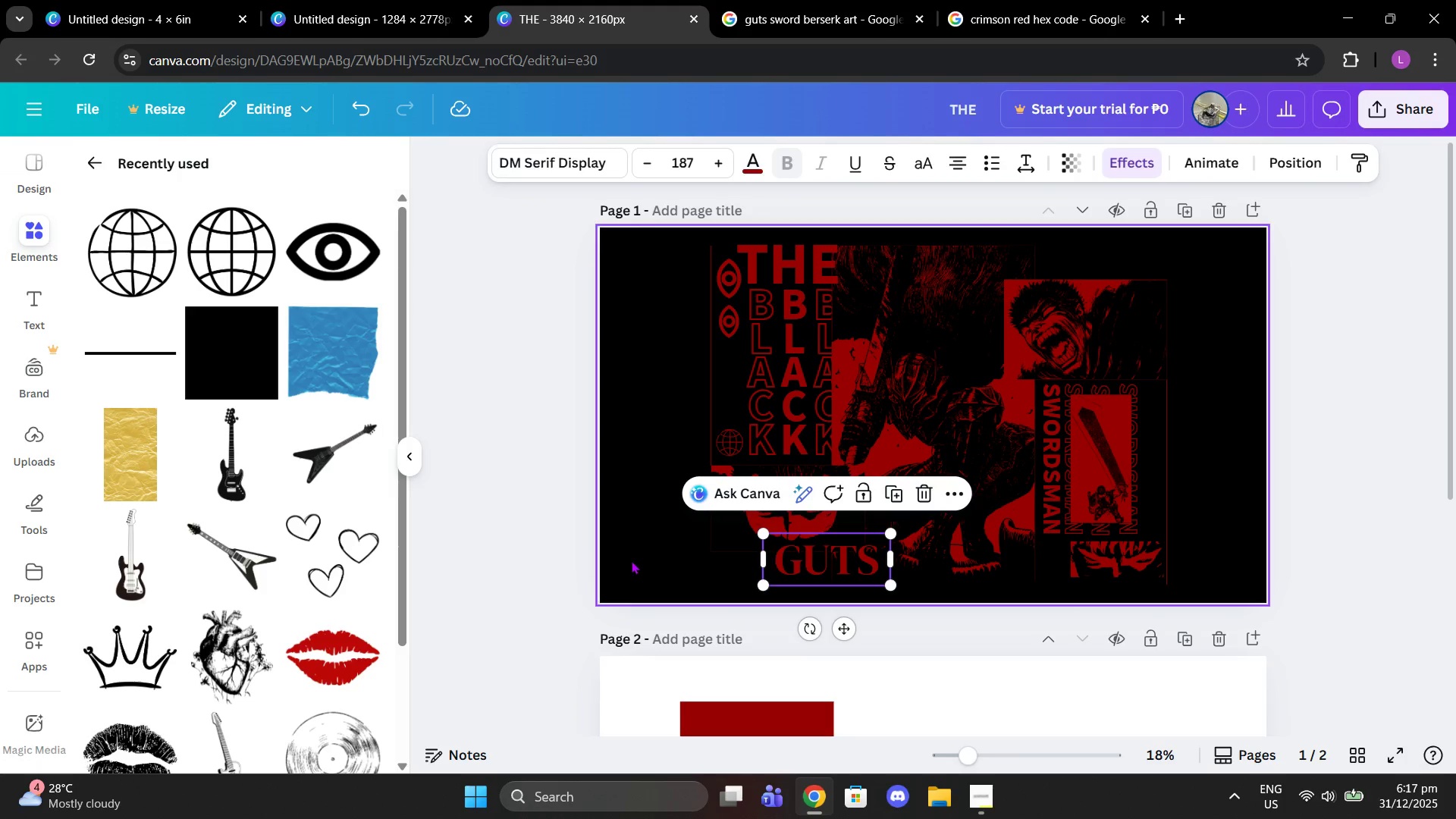 
scroll: coordinate [239, 526], scroll_direction: down, amount: 1.0
 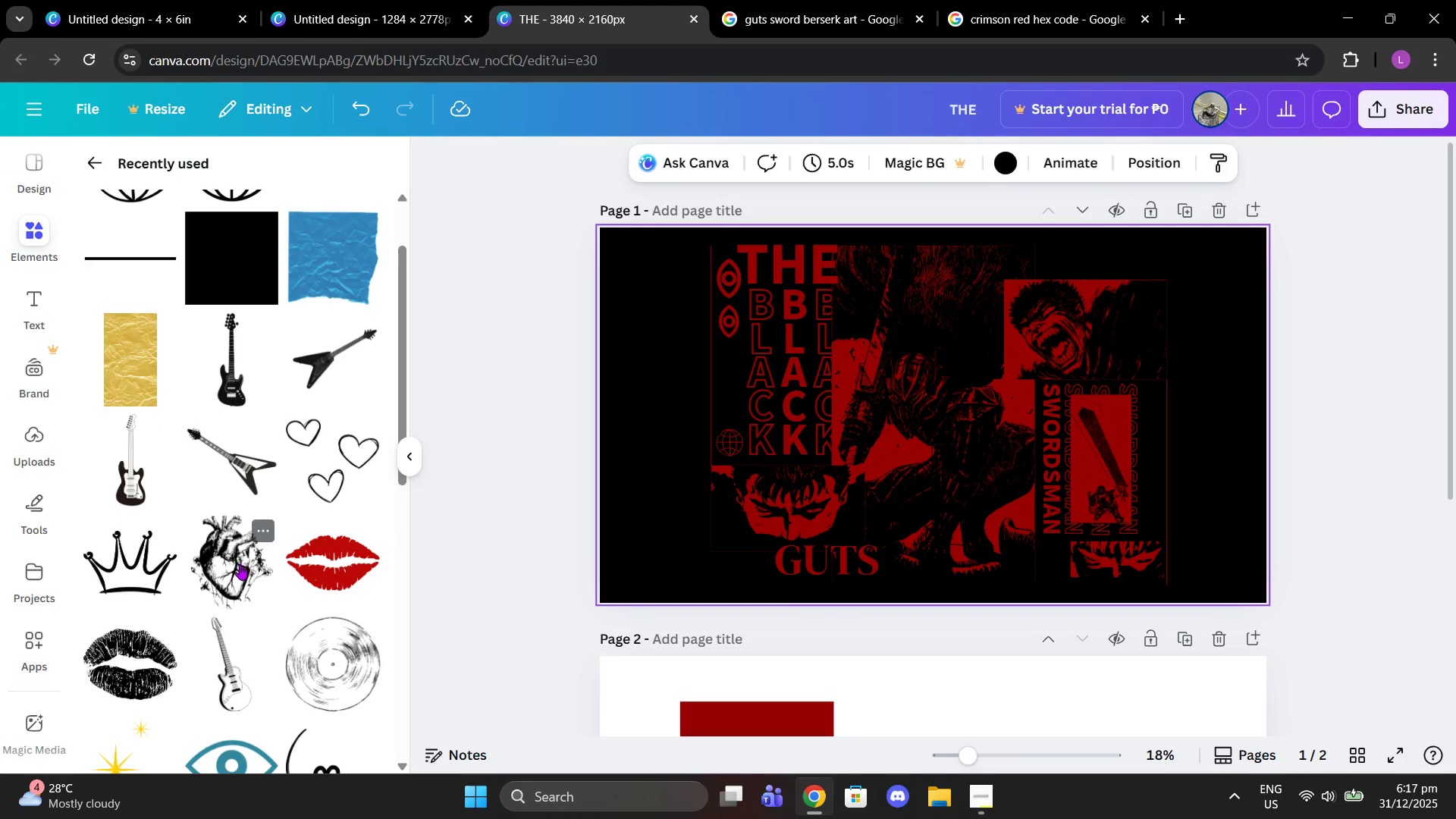 
left_click_drag(start_coordinate=[228, 568], to_coordinate=[224, 569])
 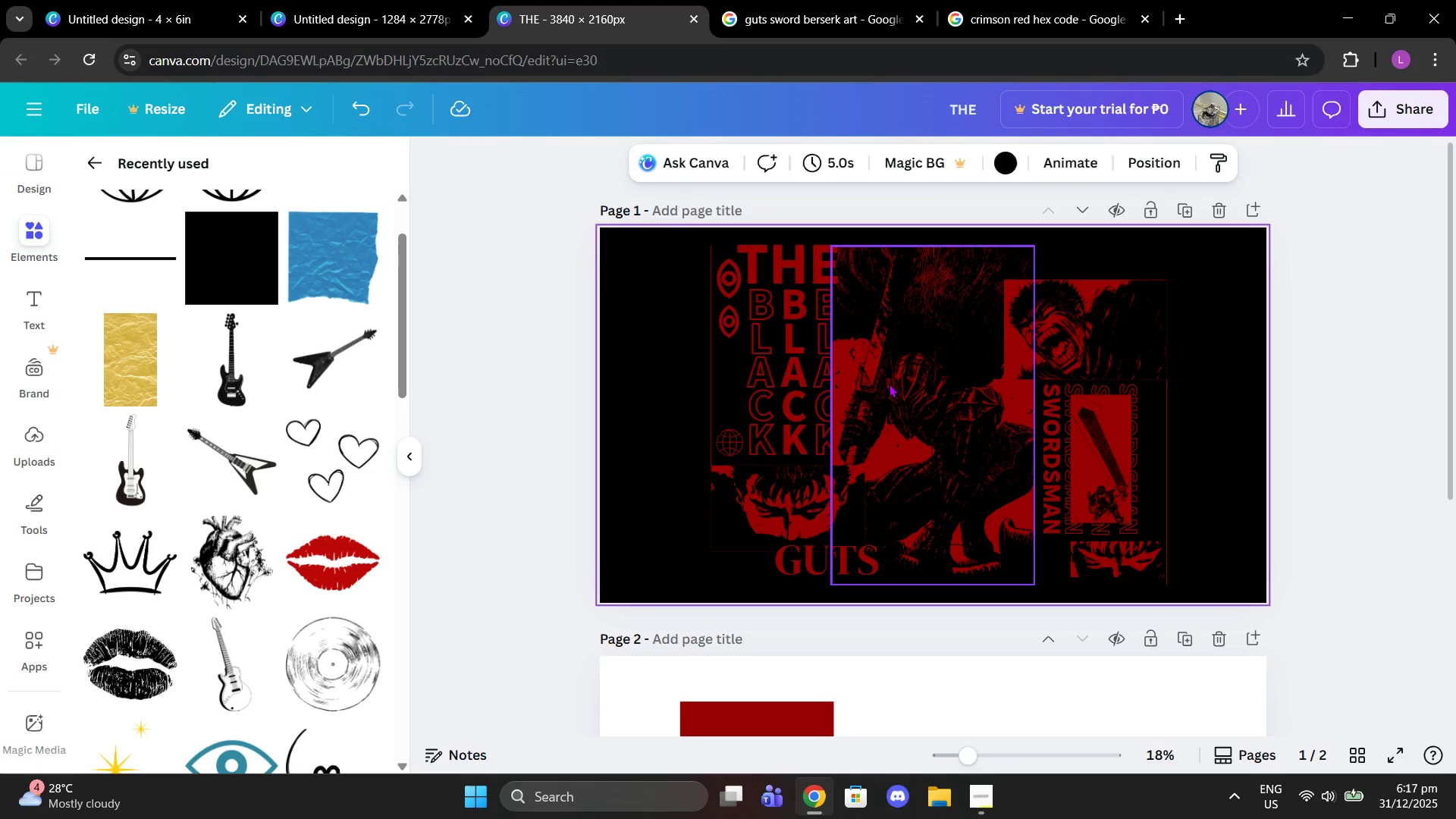 
left_click([956, 353])
 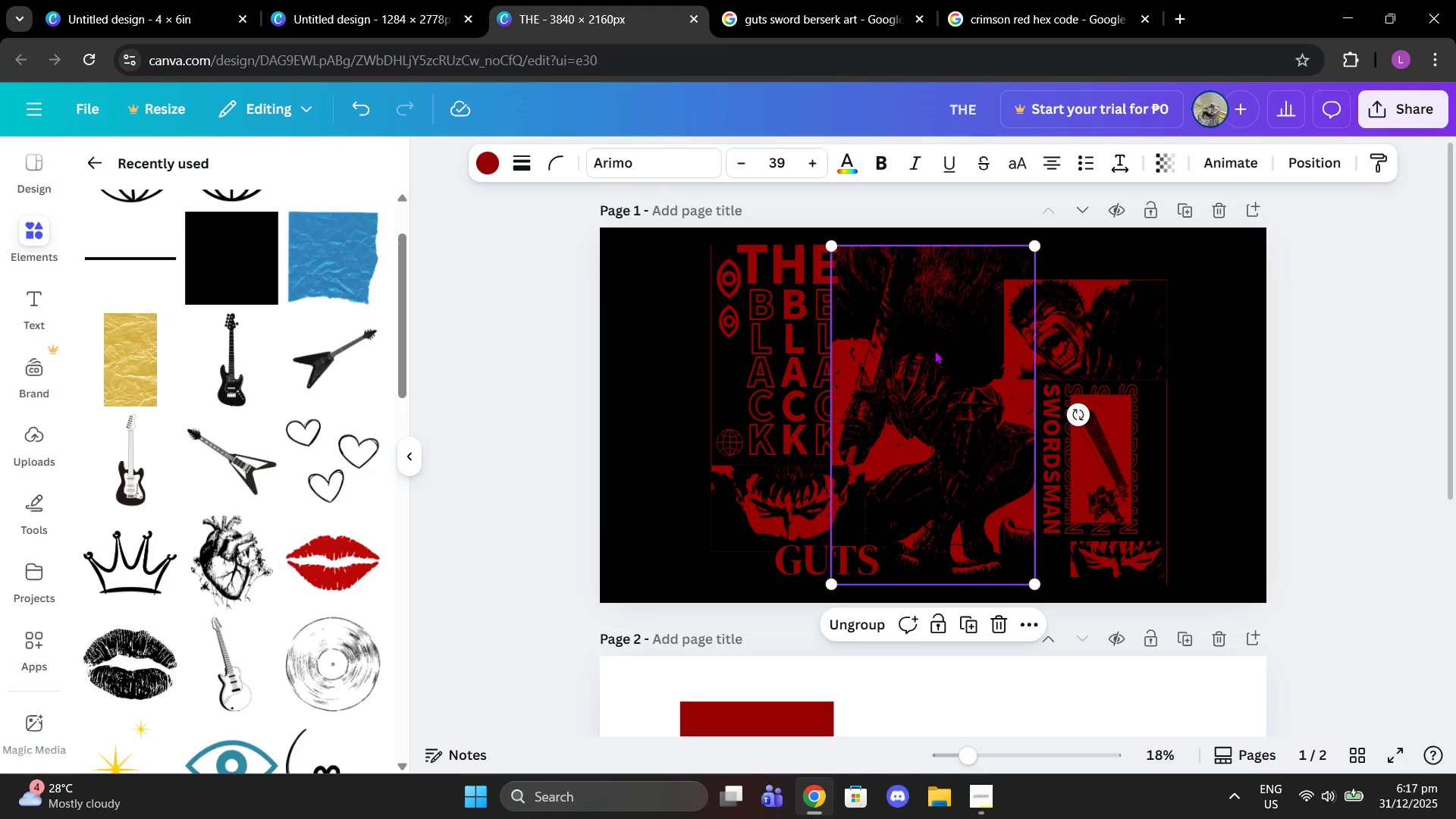 
left_click_drag(start_coordinate=[936, 350], to_coordinate=[684, 467])
 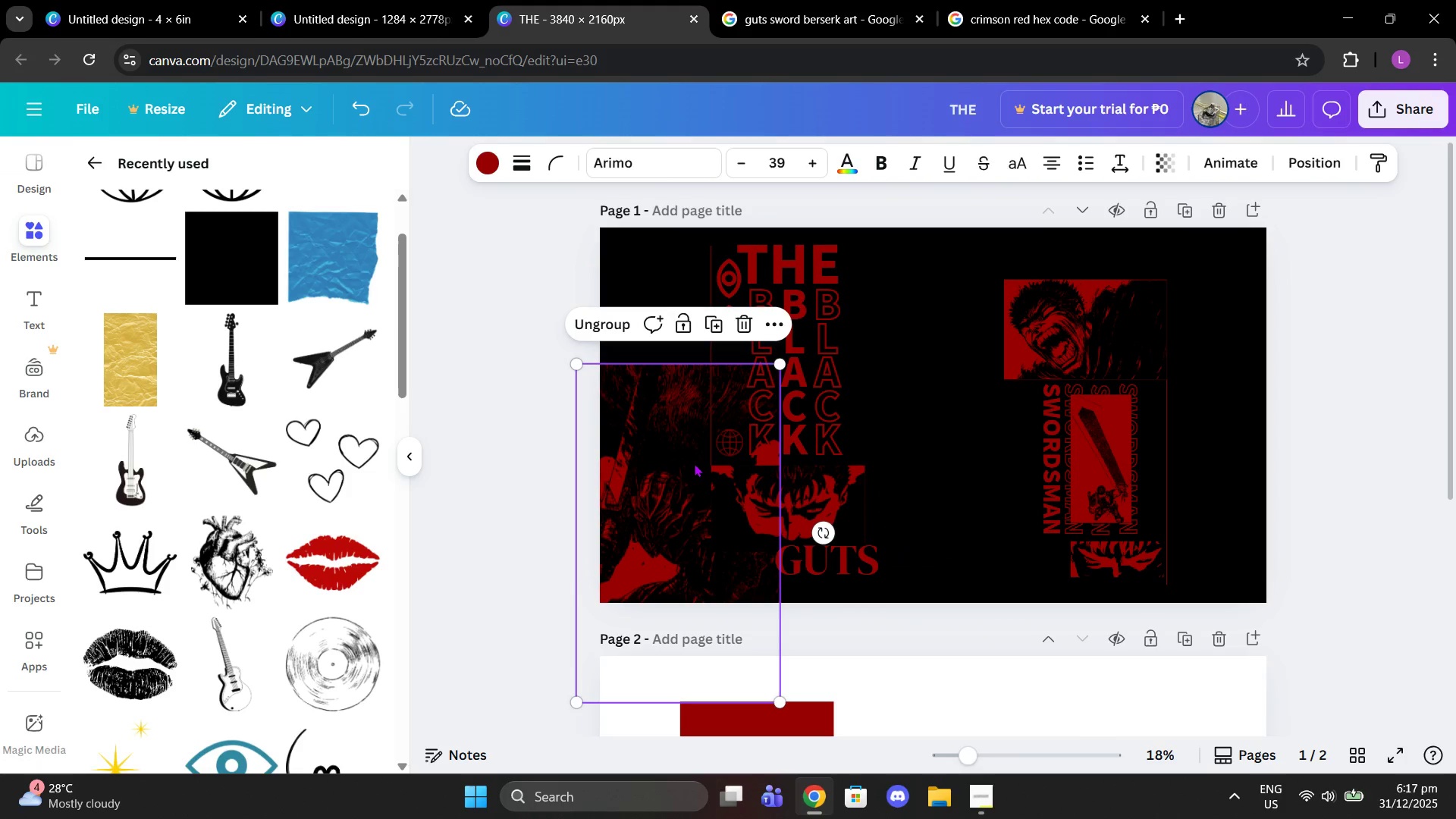 
key(Control+Z)
 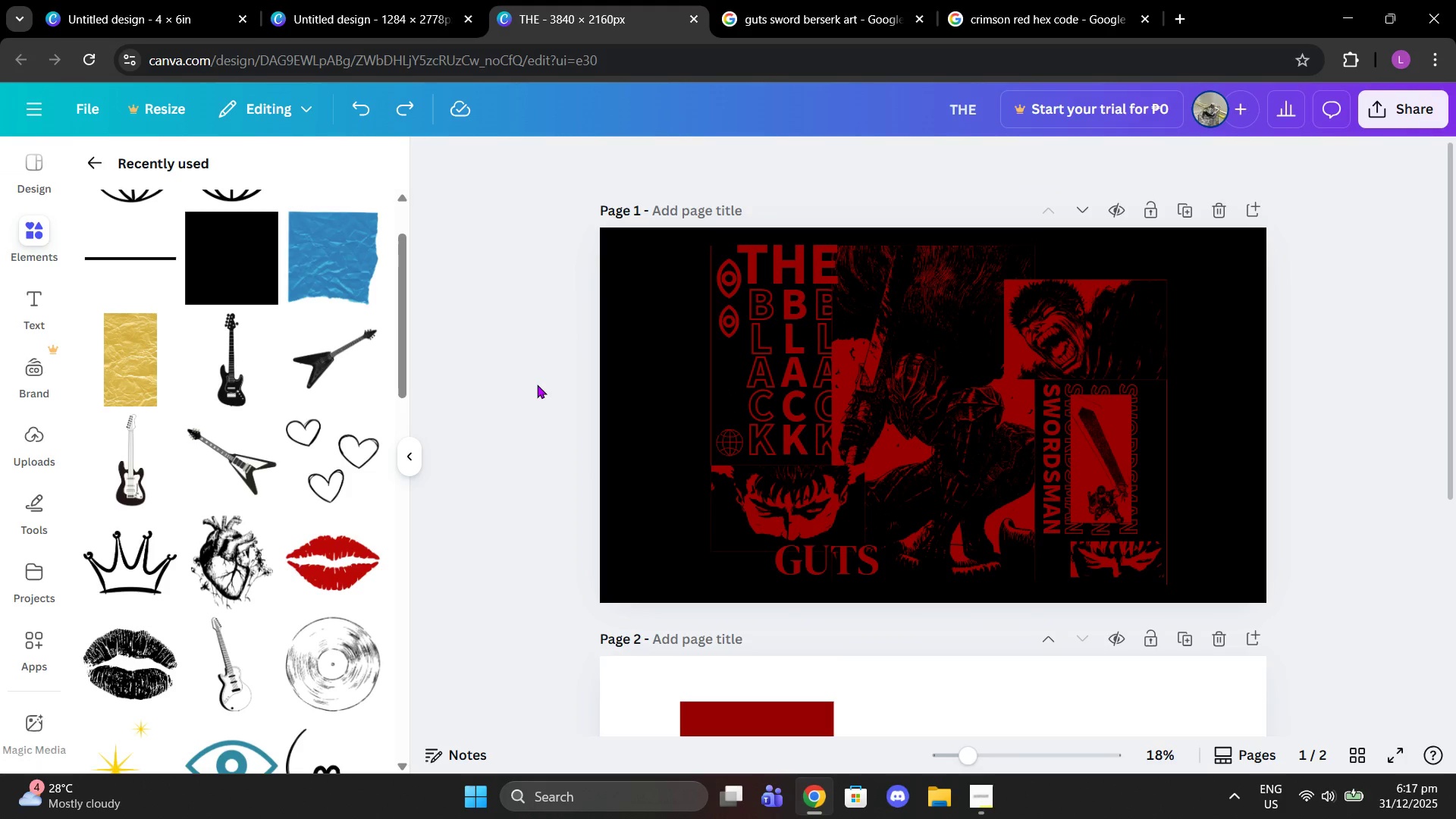 
key(Control+Z)
 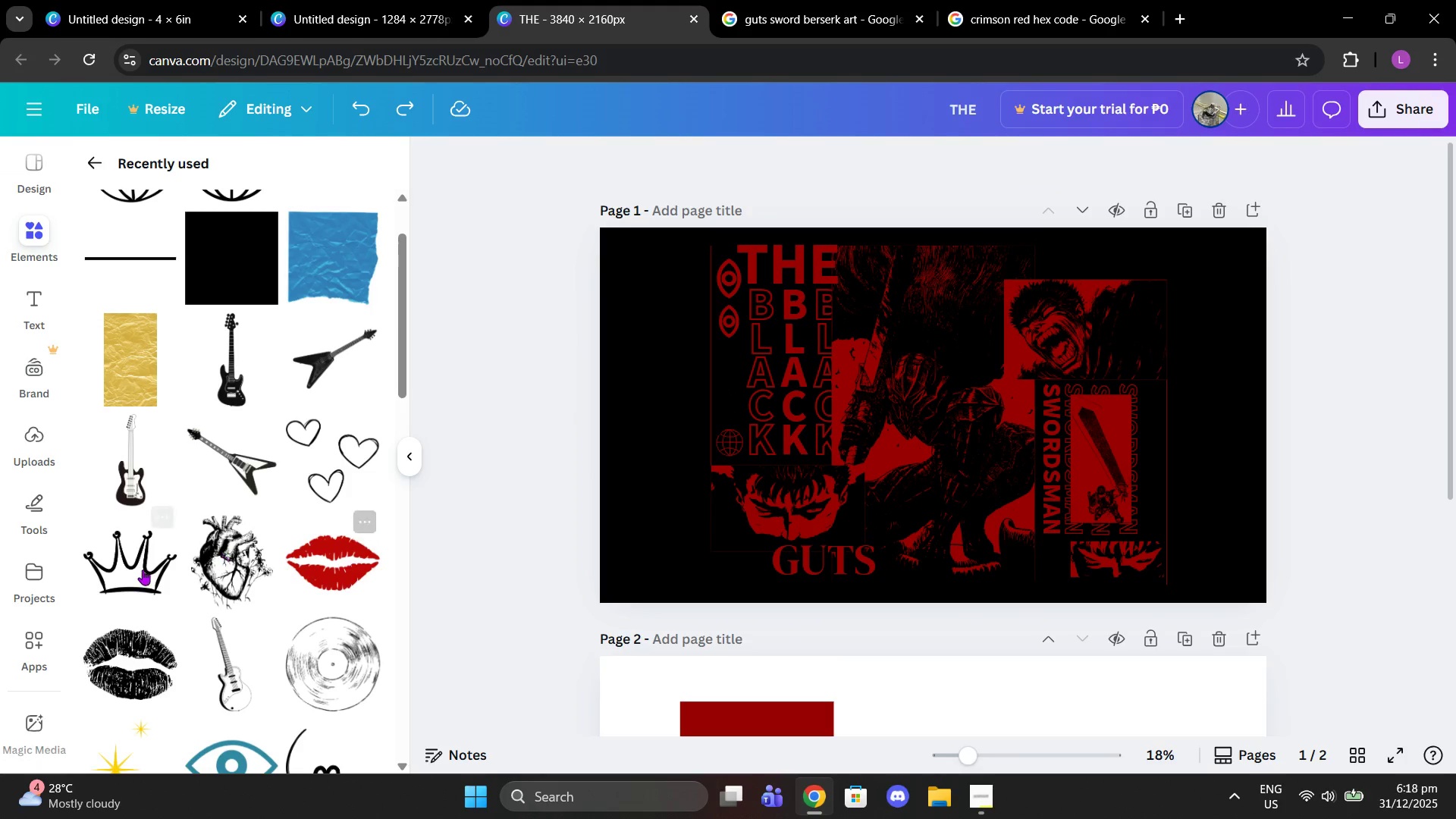 
left_click([208, 551])
 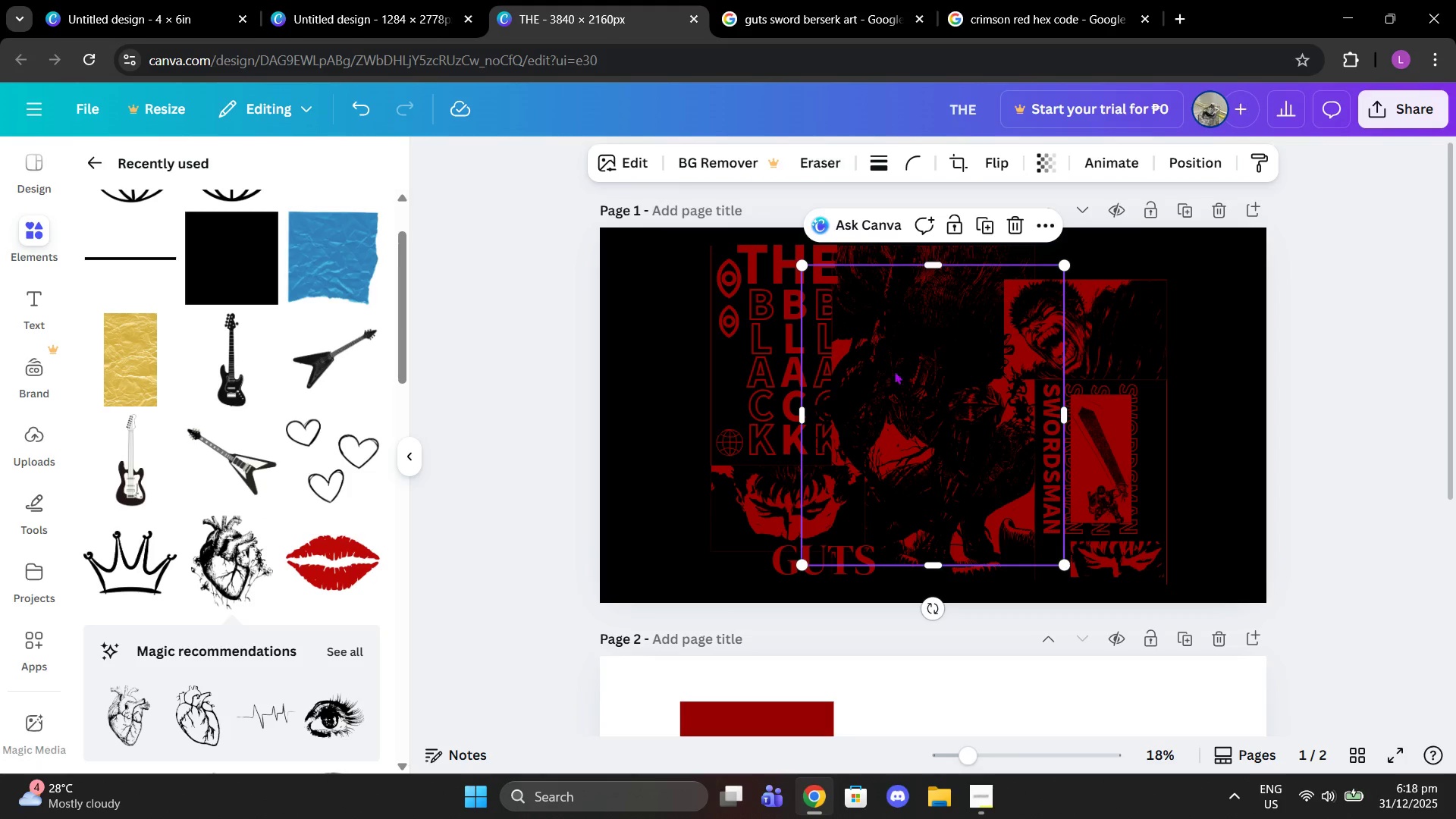 
left_click_drag(start_coordinate=[908, 418], to_coordinate=[963, 509])
 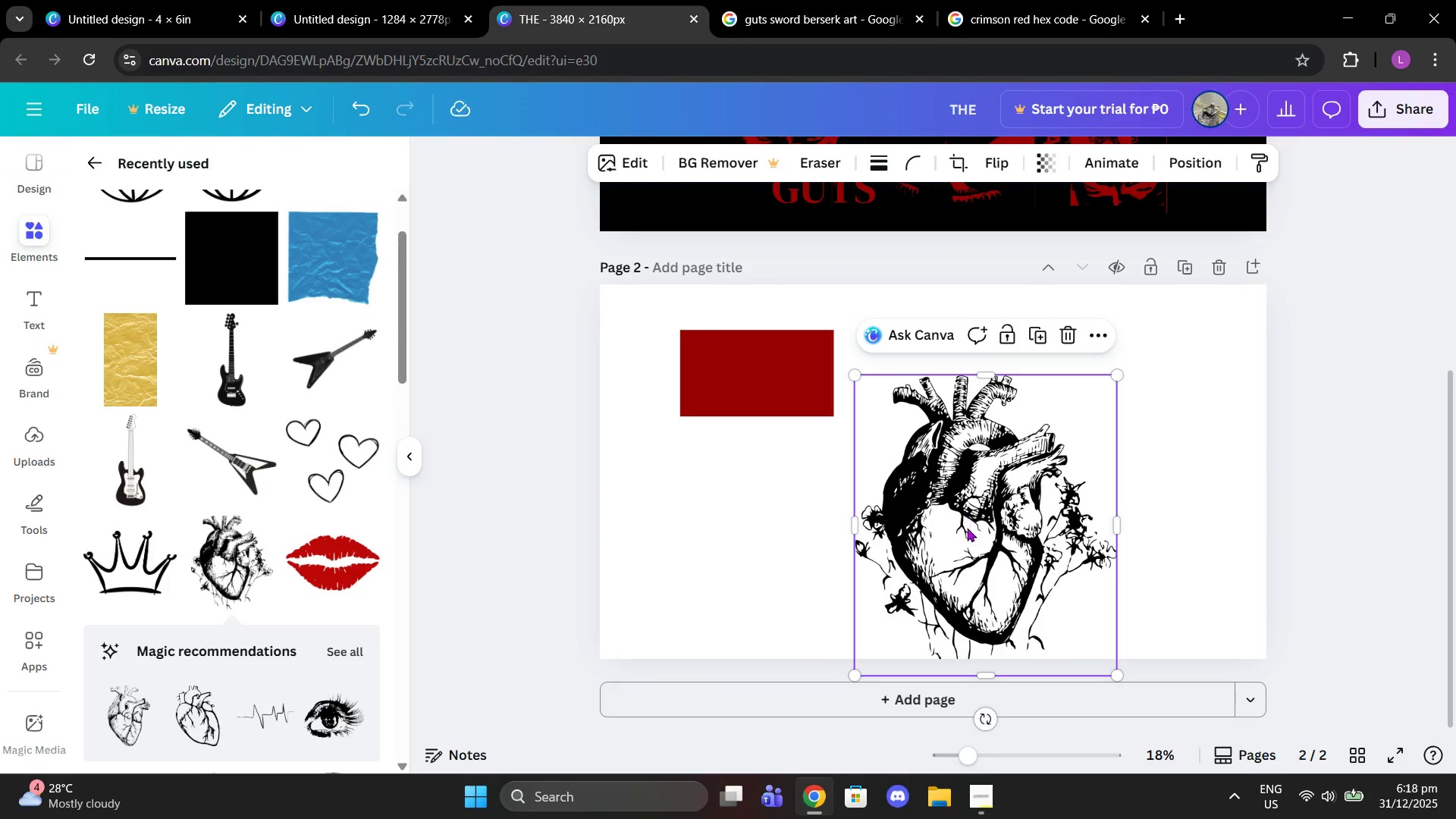 
scroll: coordinate [914, 551], scroll_direction: down, amount: 4.0
 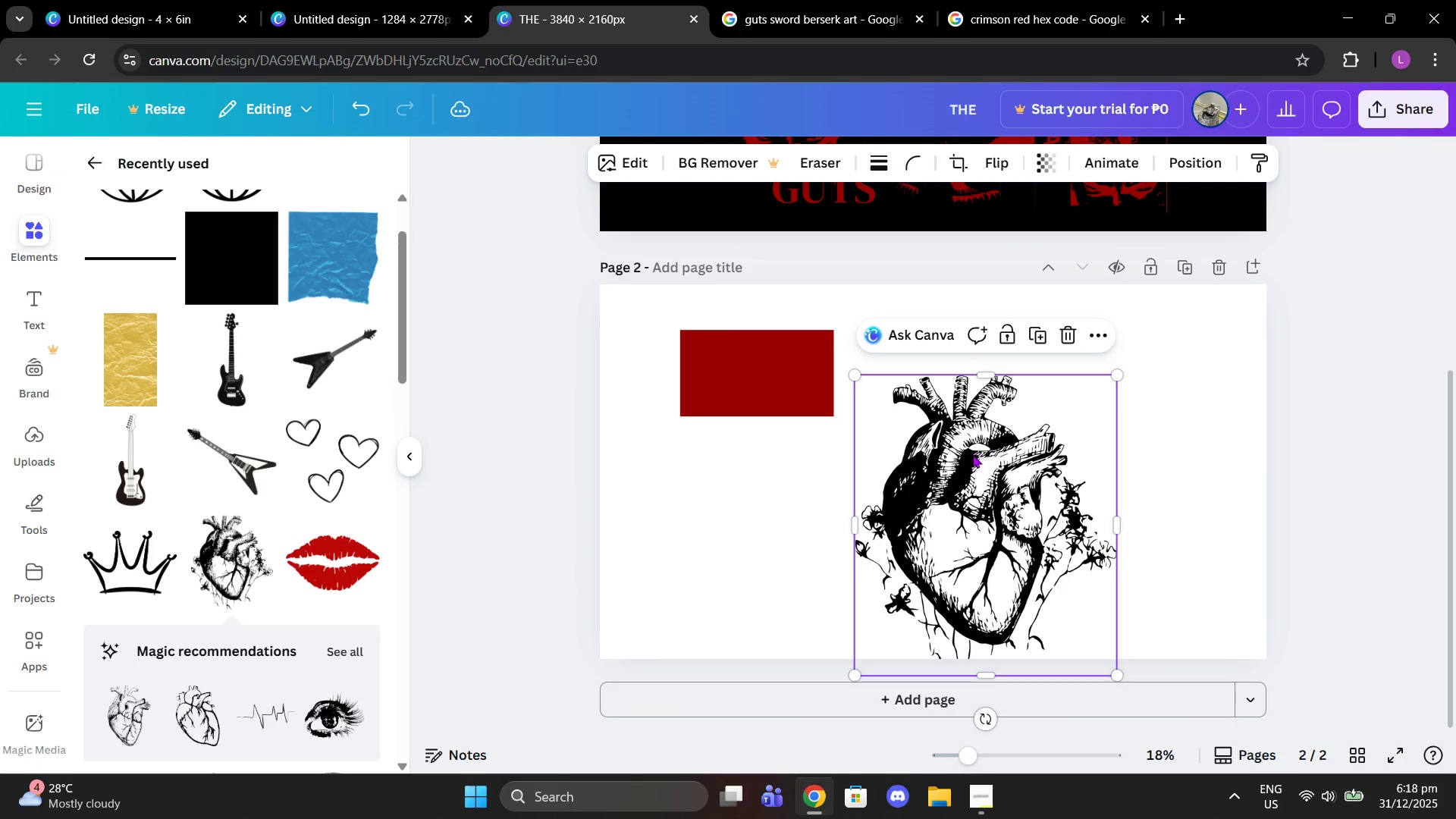 
left_click_drag(start_coordinate=[967, 529], to_coordinate=[977, 472])
 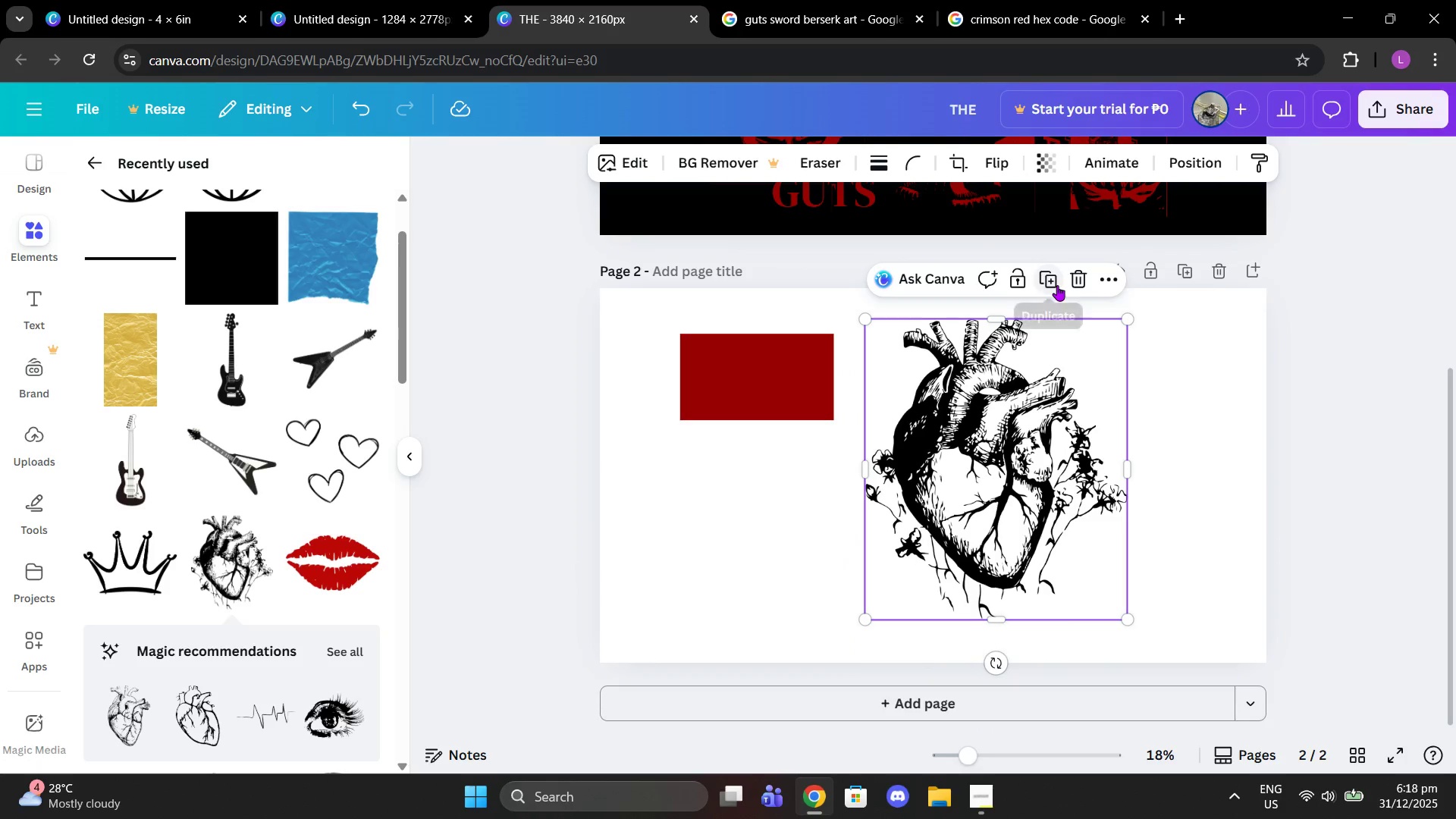 
left_click([1075, 281])
 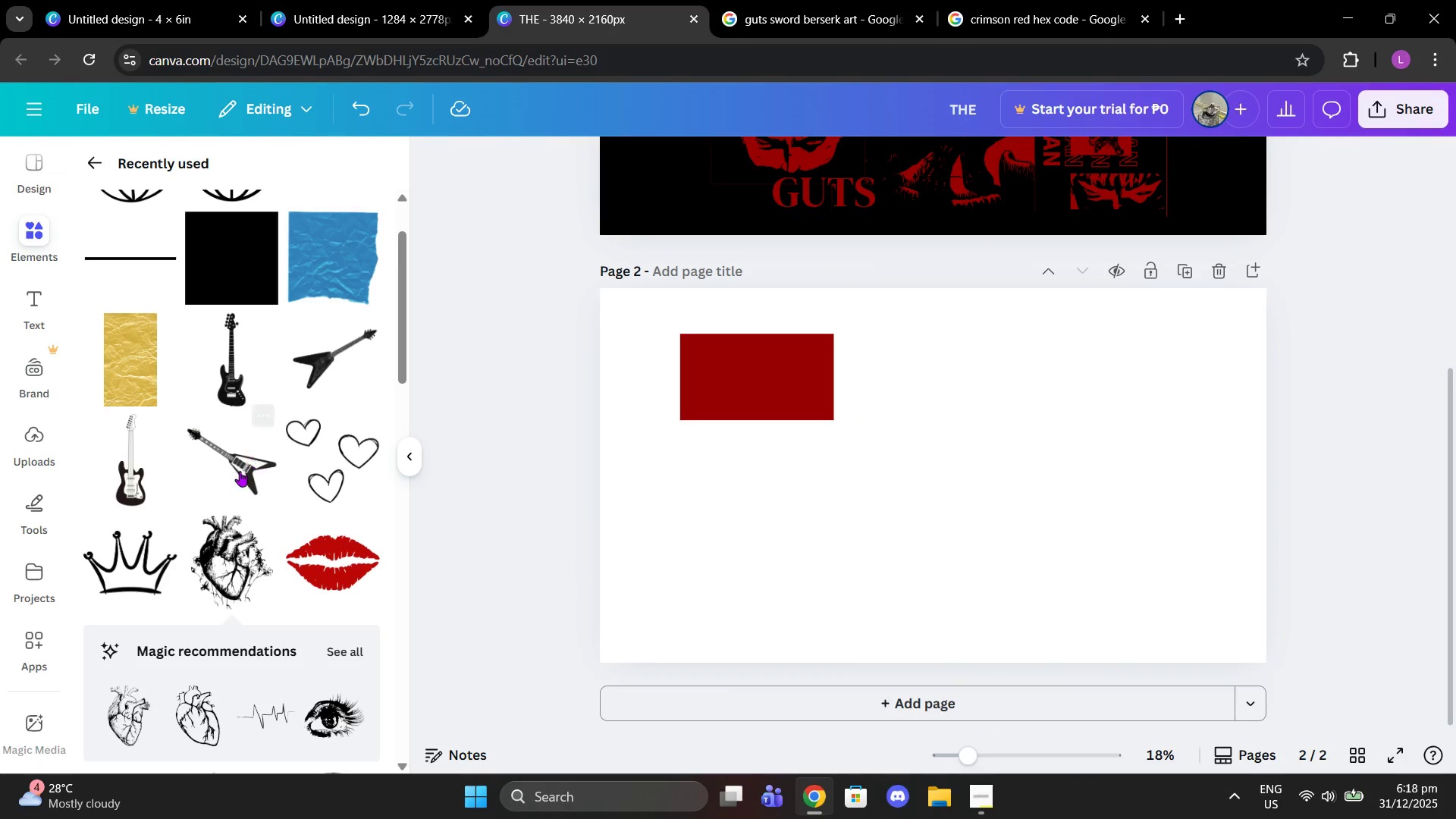 
scroll: coordinate [191, 504], scroll_direction: down, amount: 2.0
 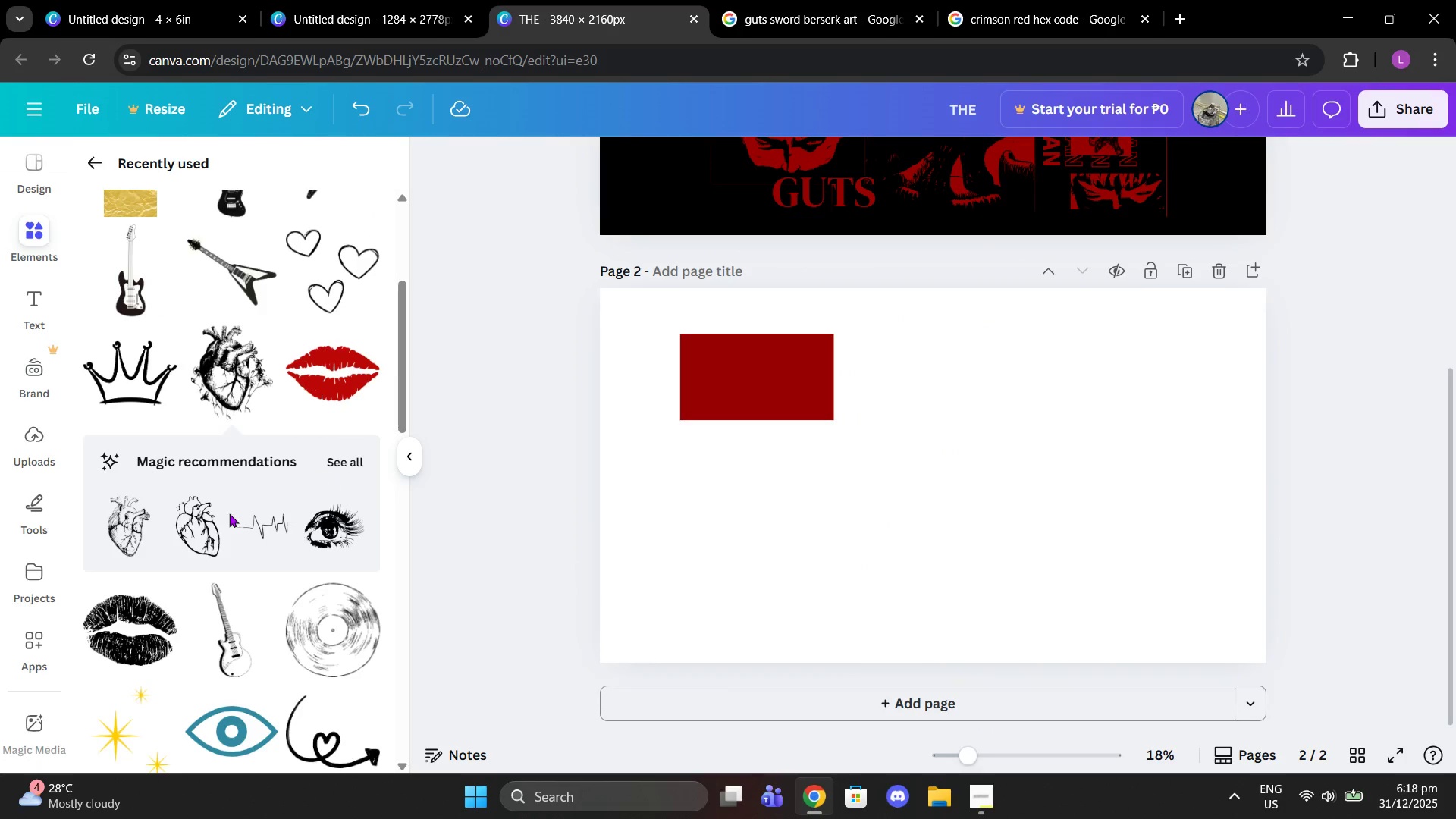 
left_click([211, 525])
 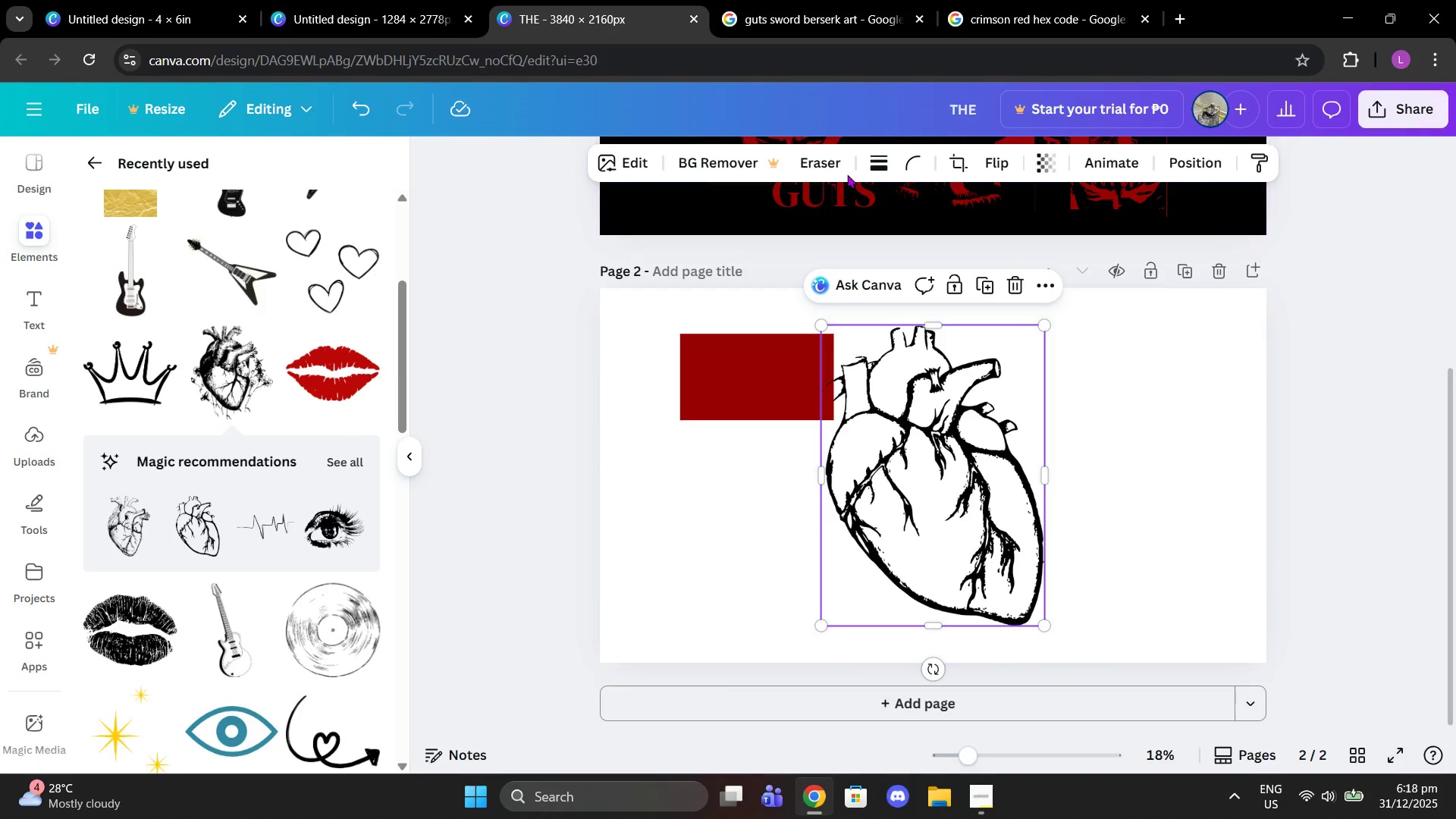 
left_click([862, 428])
 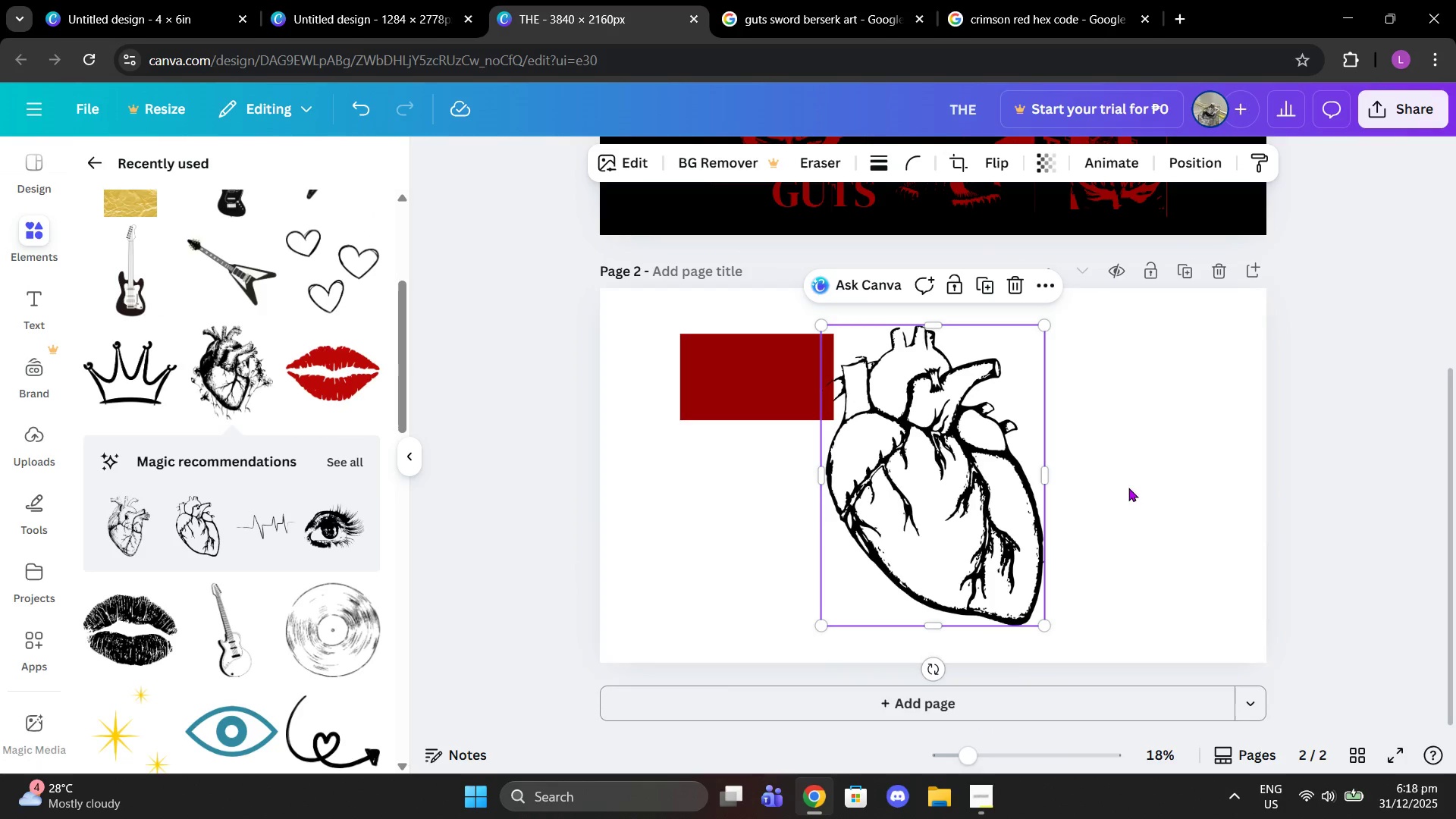 
left_click([1144, 485])
 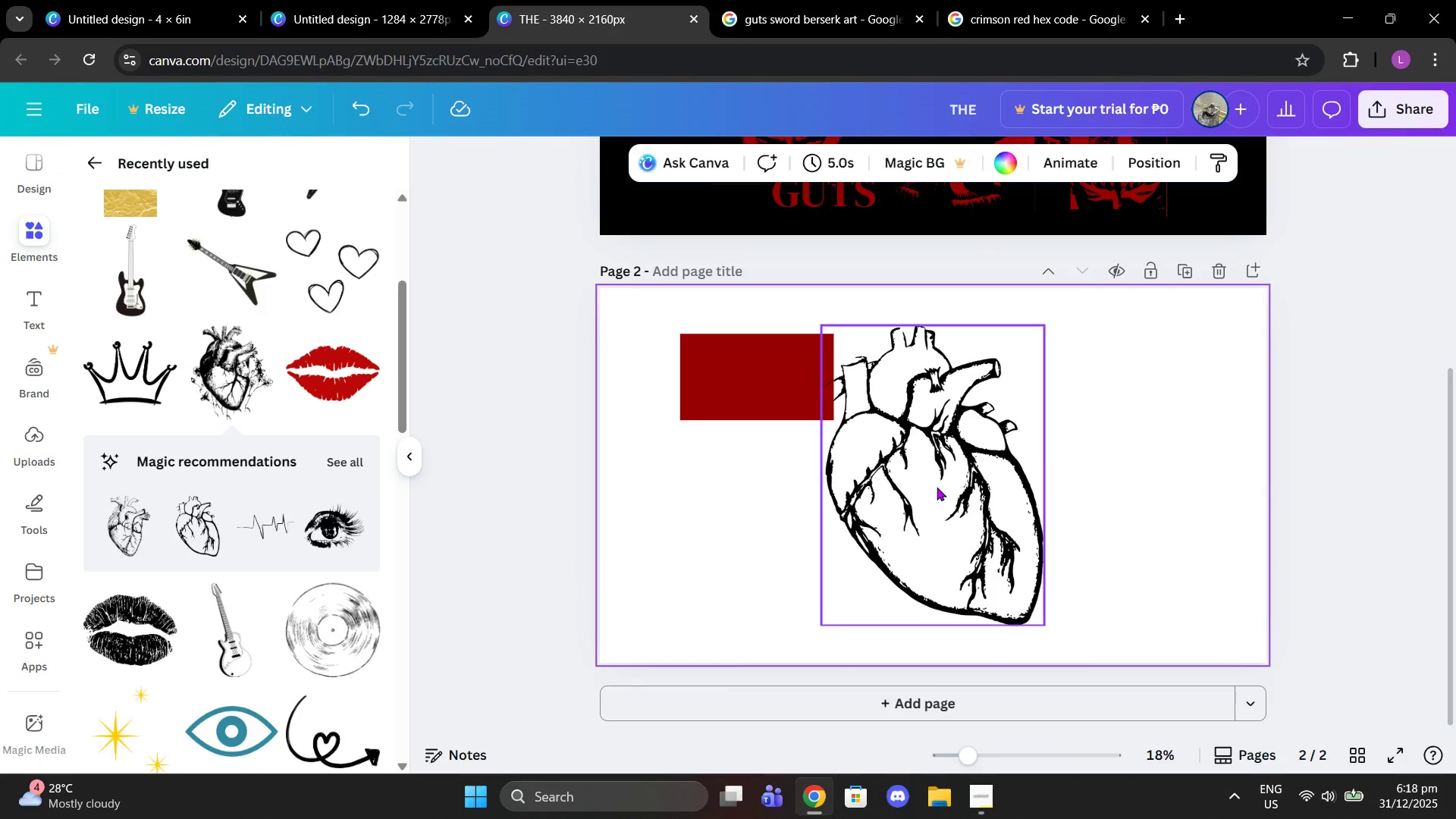 
left_click_drag(start_coordinate=[937, 487], to_coordinate=[997, 485])
 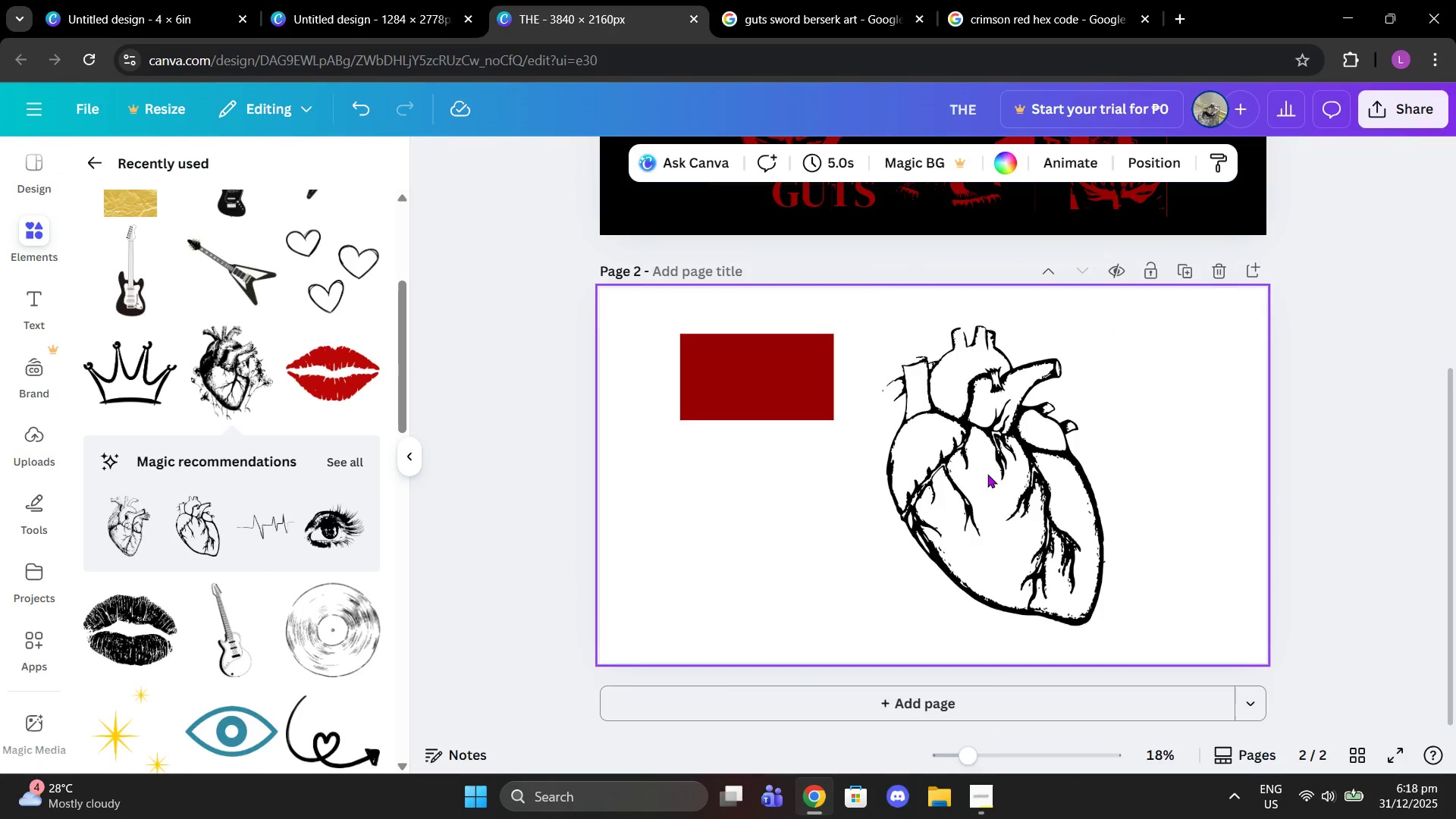 
double_click([1085, 462])
 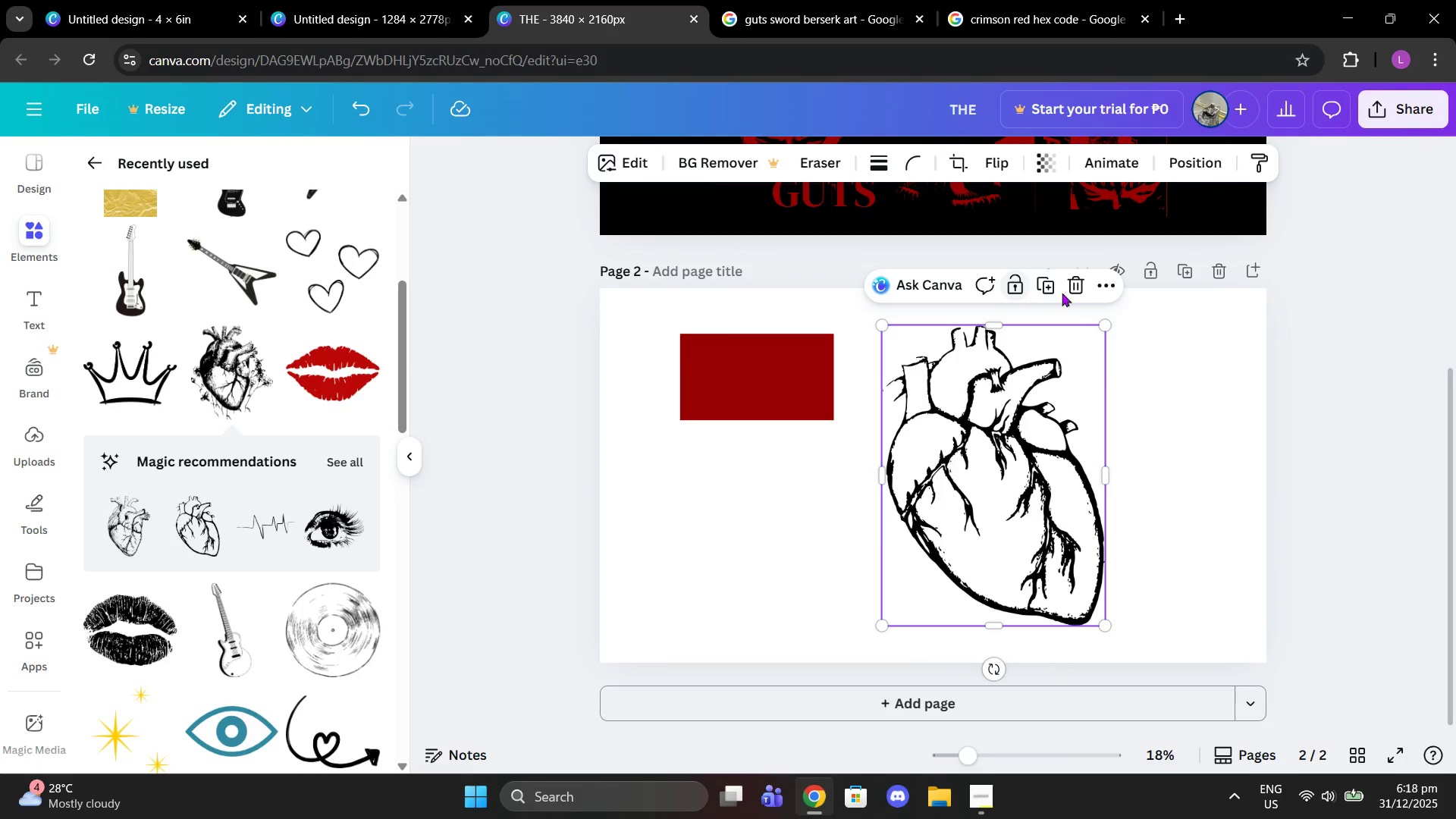 
left_click([1081, 290])
 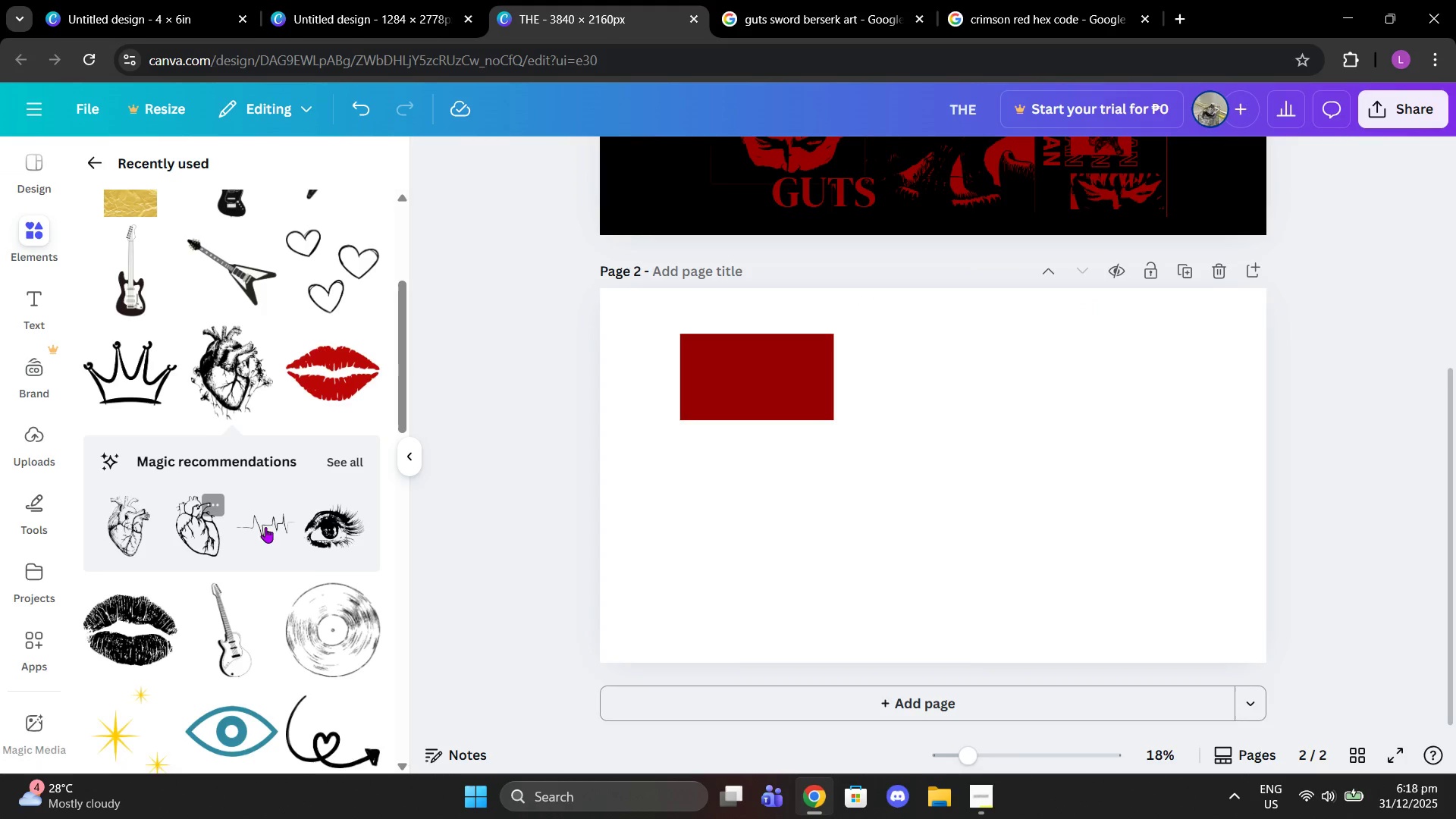 
scroll: coordinate [300, 527], scroll_direction: down, amount: 1.0
 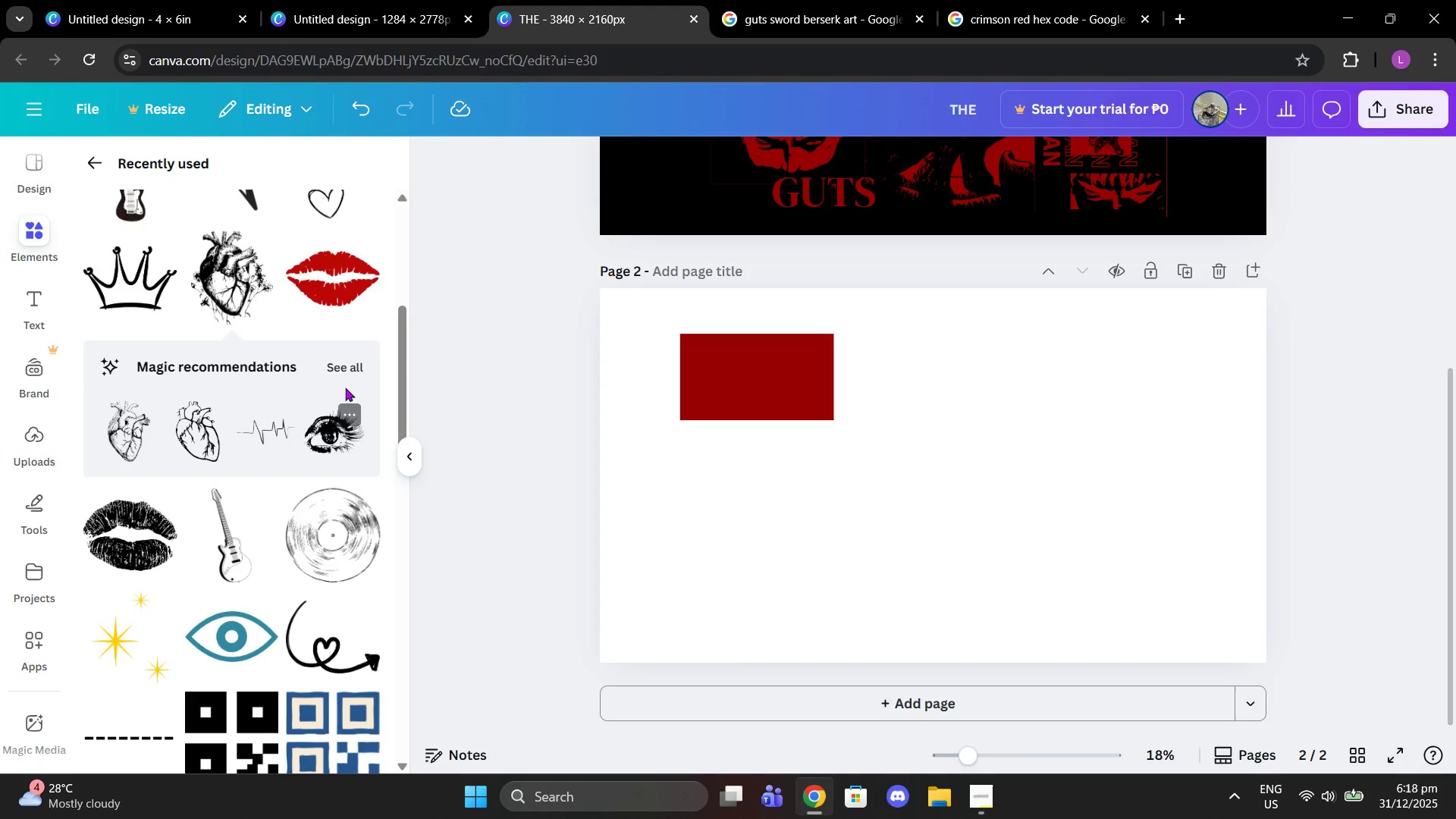 
left_click([264, 425])
 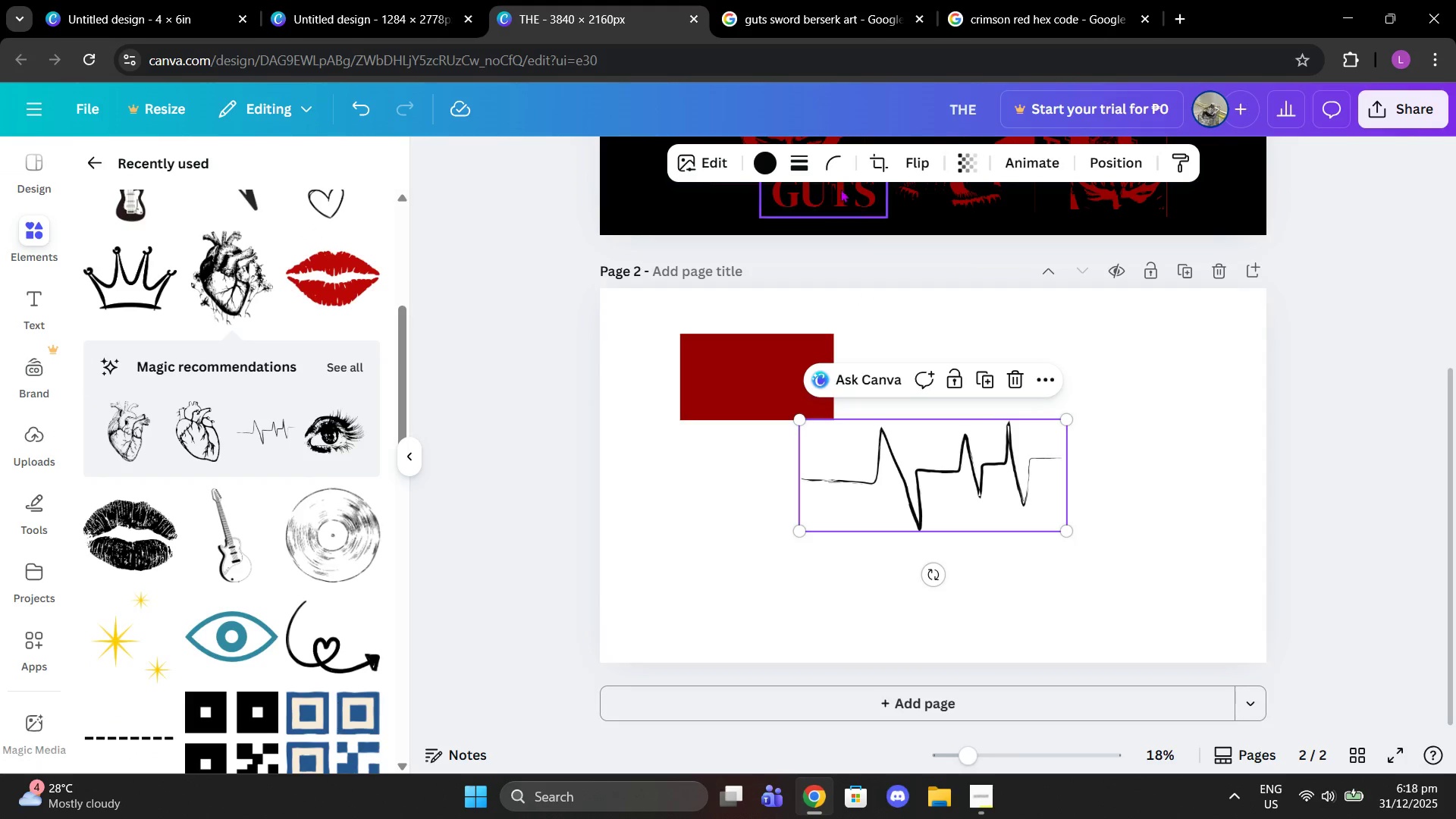 
left_click([769, 160])
 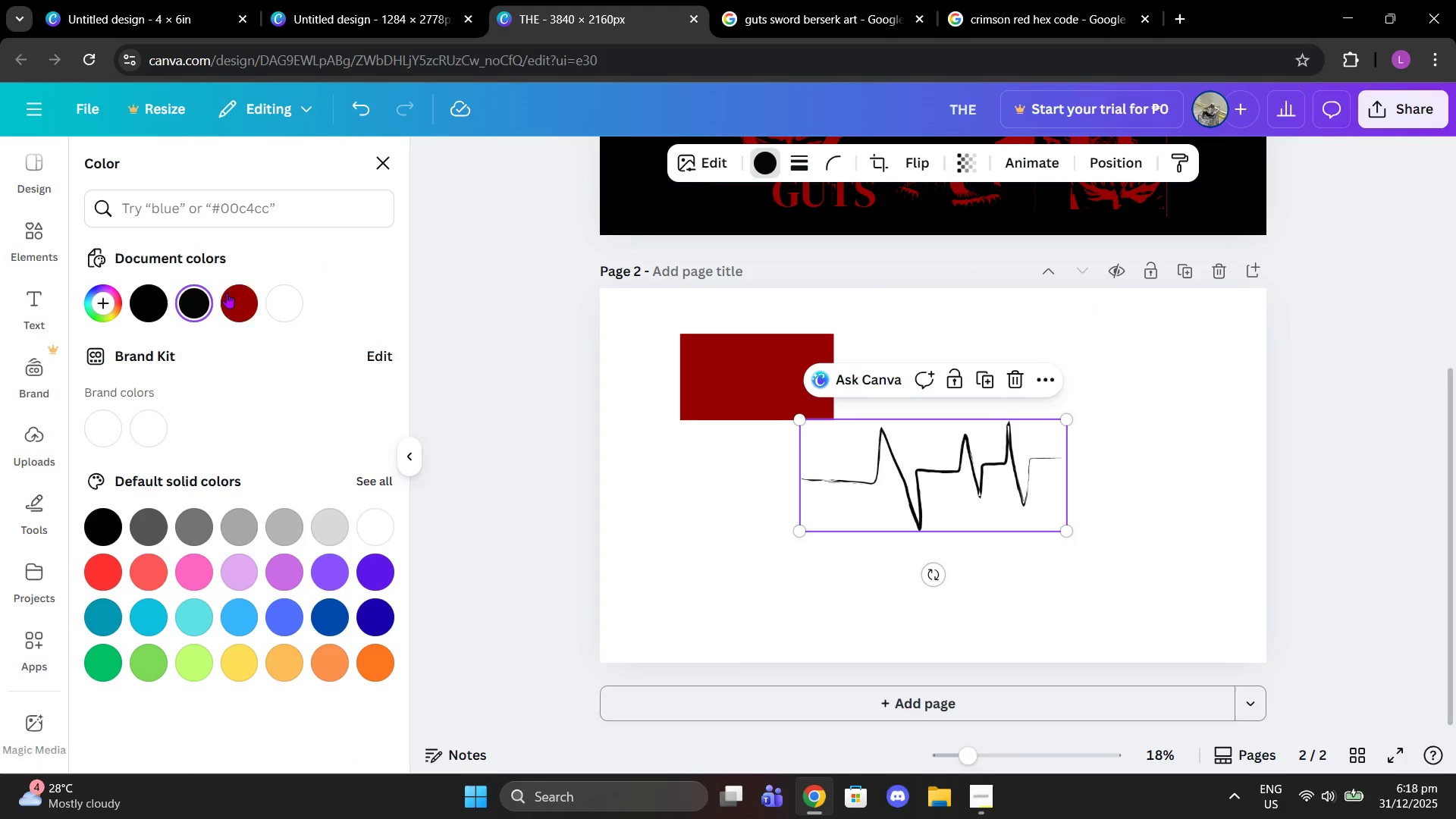 
left_click([236, 309])
 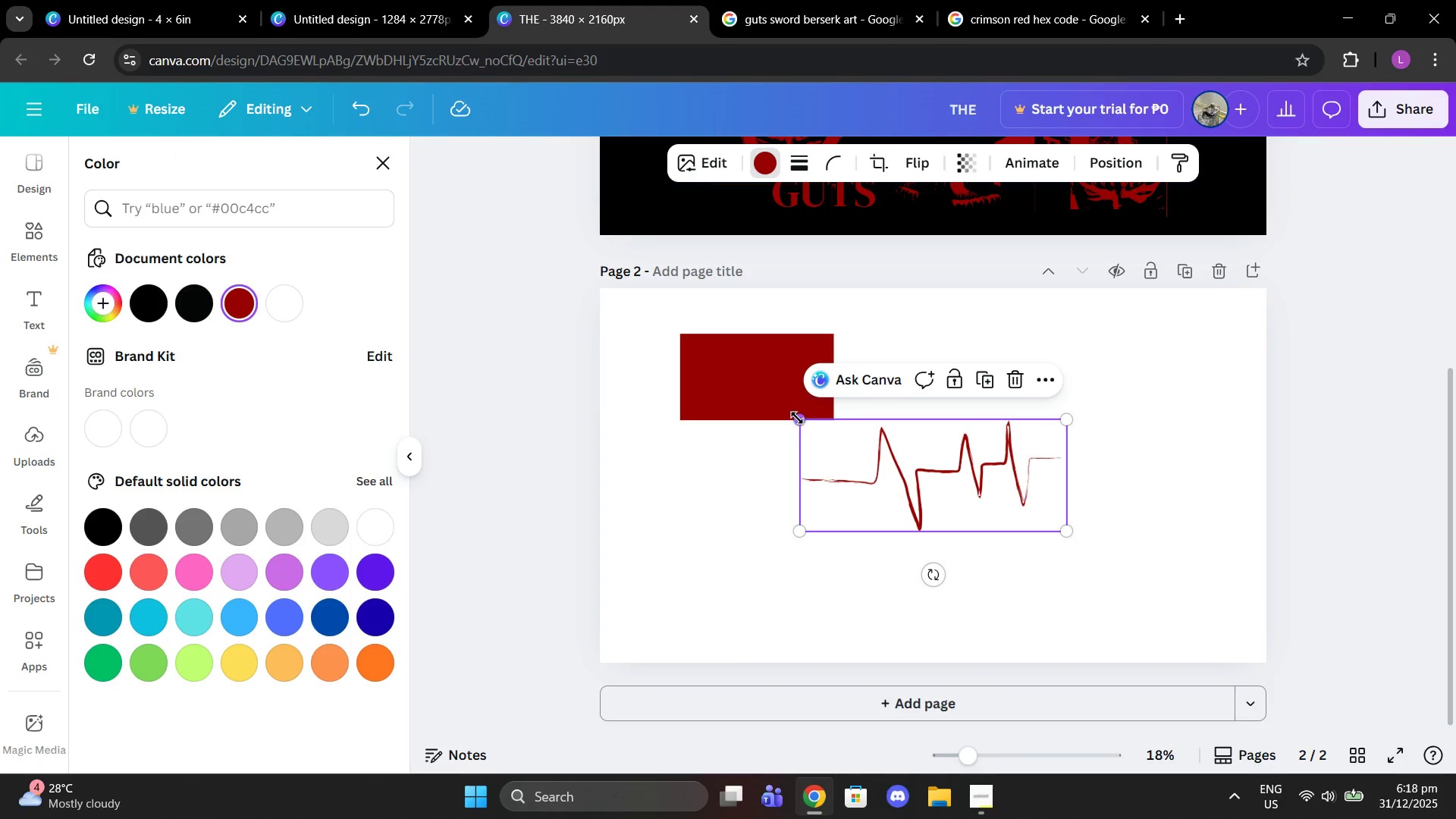 
left_click_drag(start_coordinate=[797, 418], to_coordinate=[916, 502])
 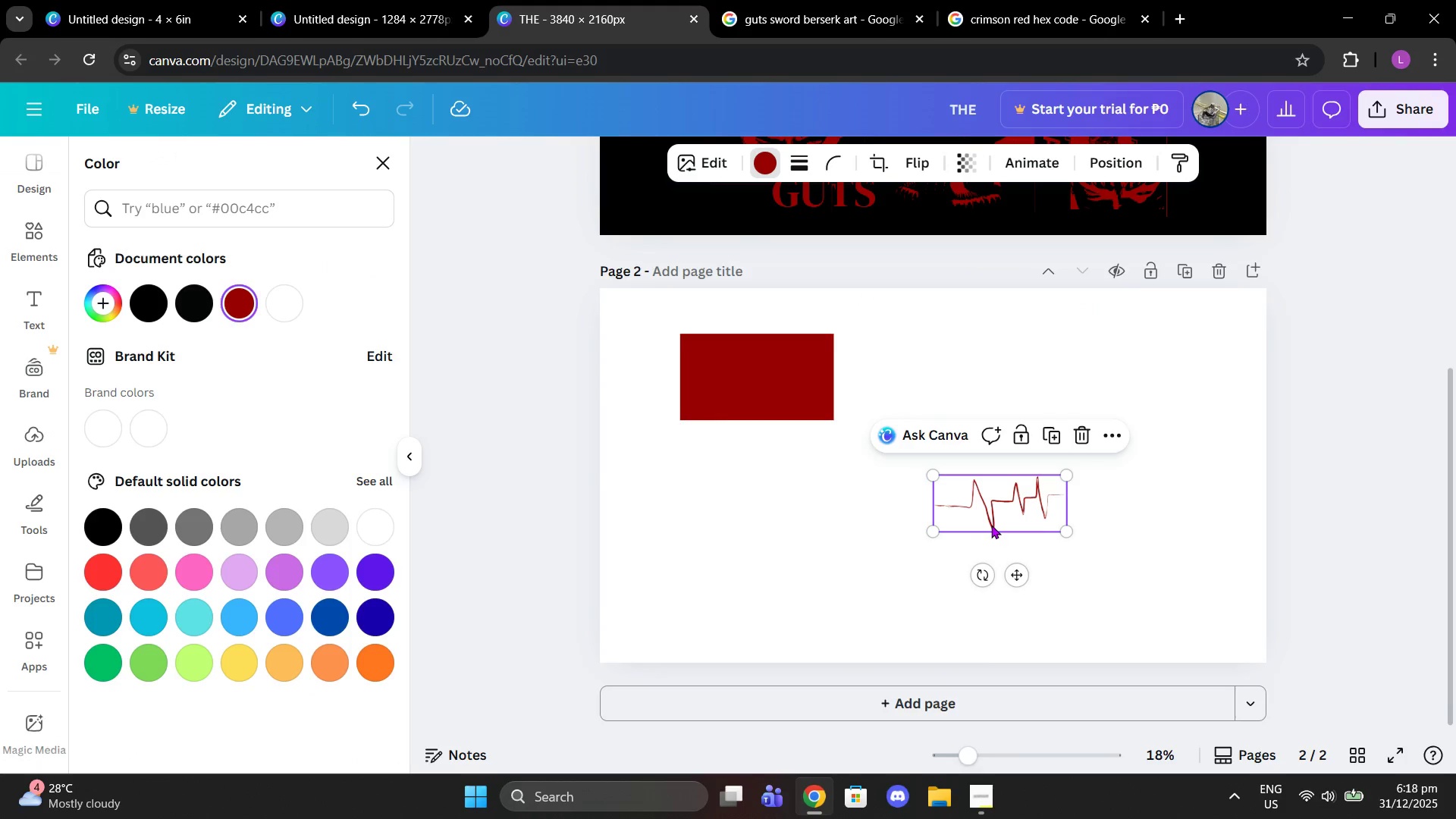 
scroll: coordinate [991, 525], scroll_direction: up, amount: 2.0
 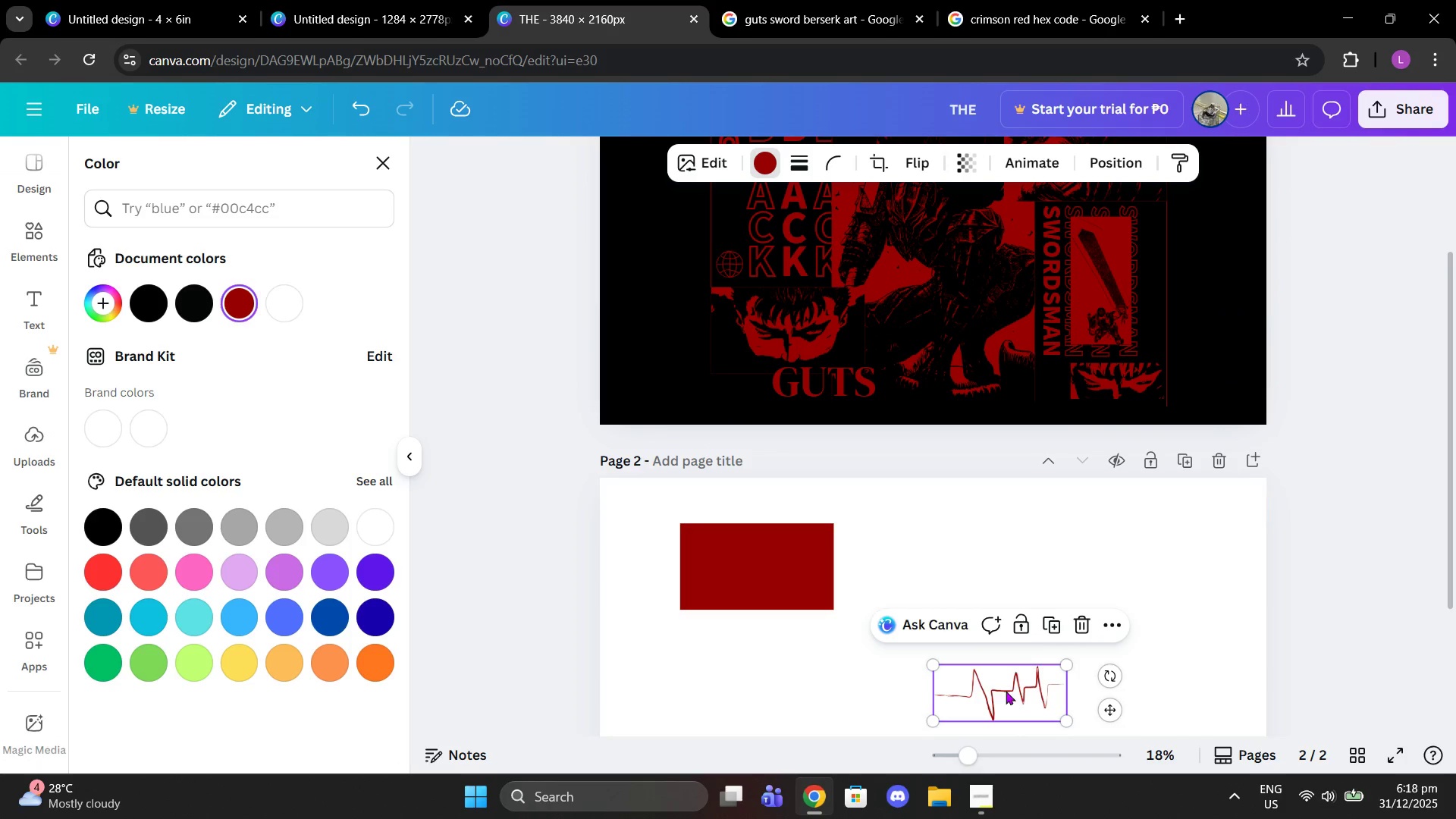 
left_click_drag(start_coordinate=[1005, 691], to_coordinate=[1093, 288])
 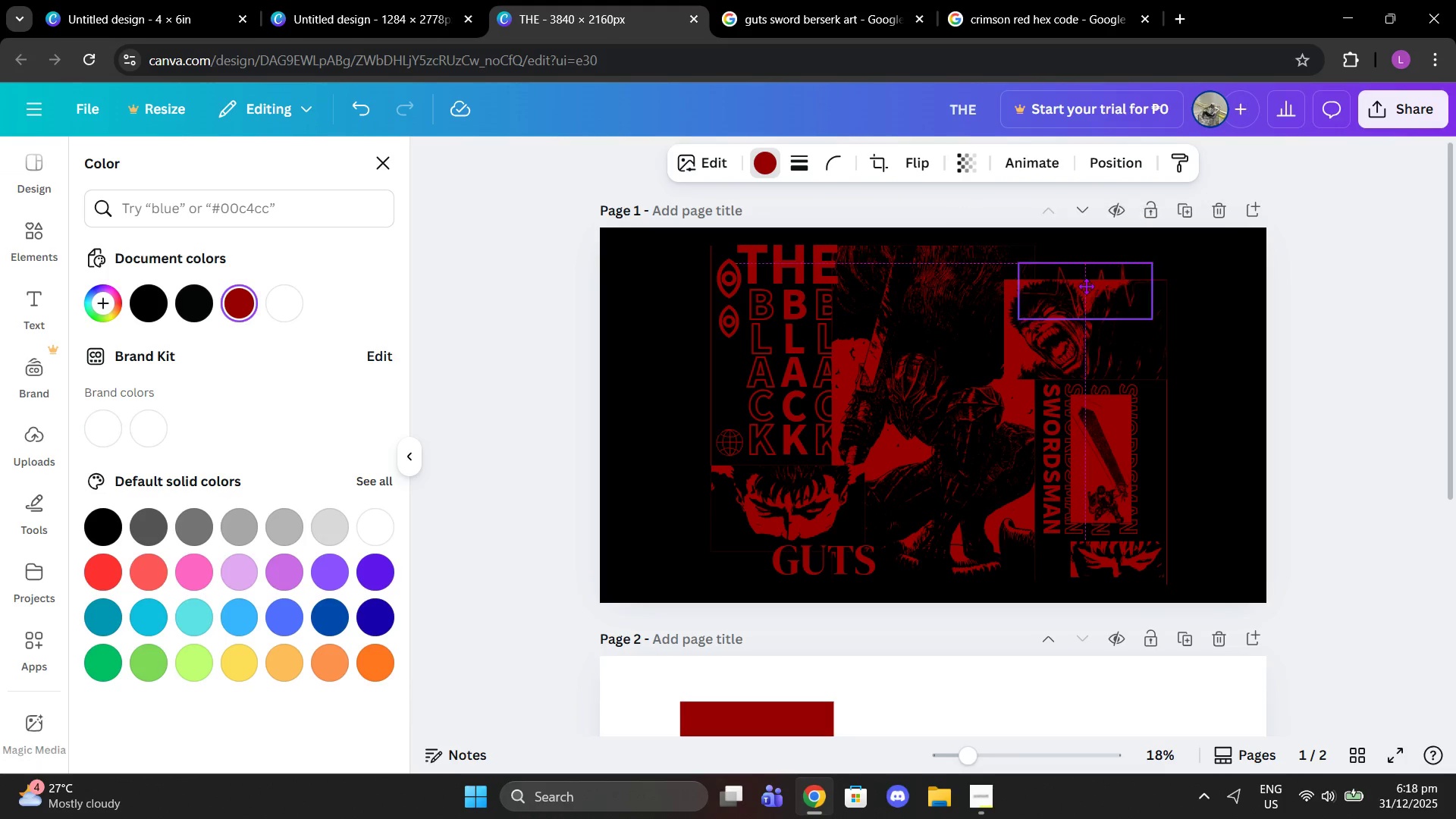 
scroll: coordinate [979, 431], scroll_direction: up, amount: 3.0
 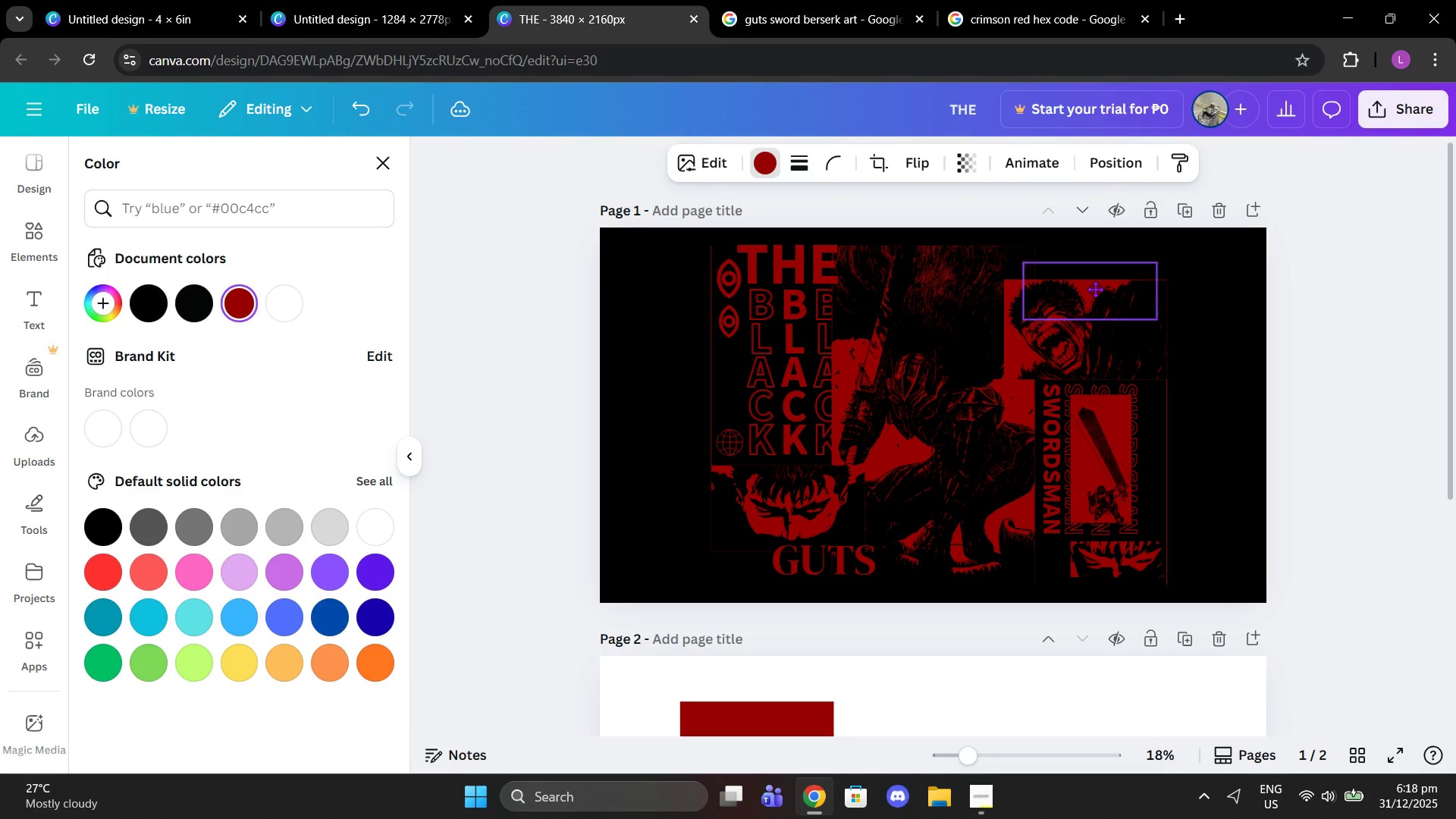 
left_click_drag(start_coordinate=[1093, 288], to_coordinate=[1060, 268])
 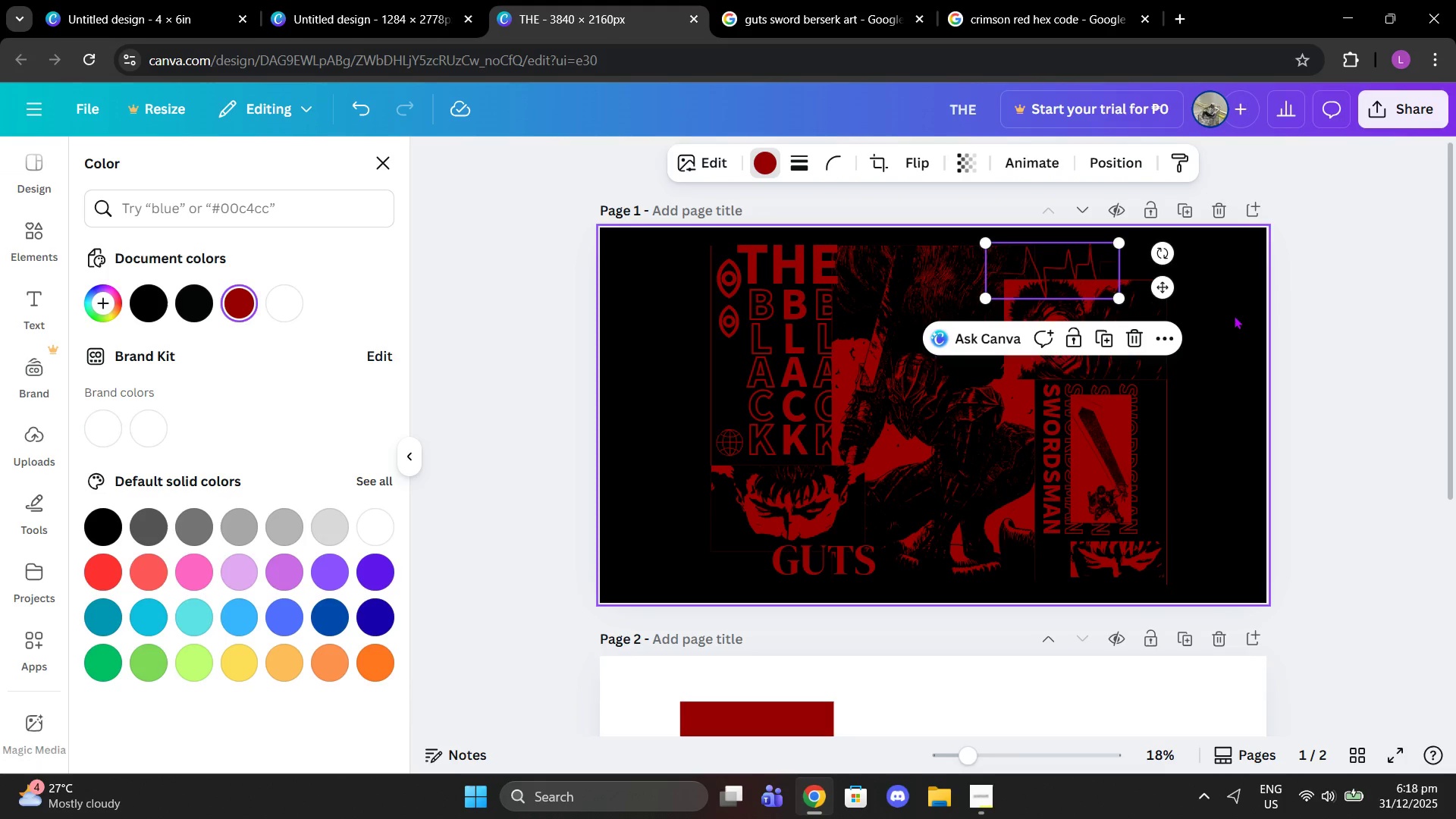 
left_click([1234, 315])
 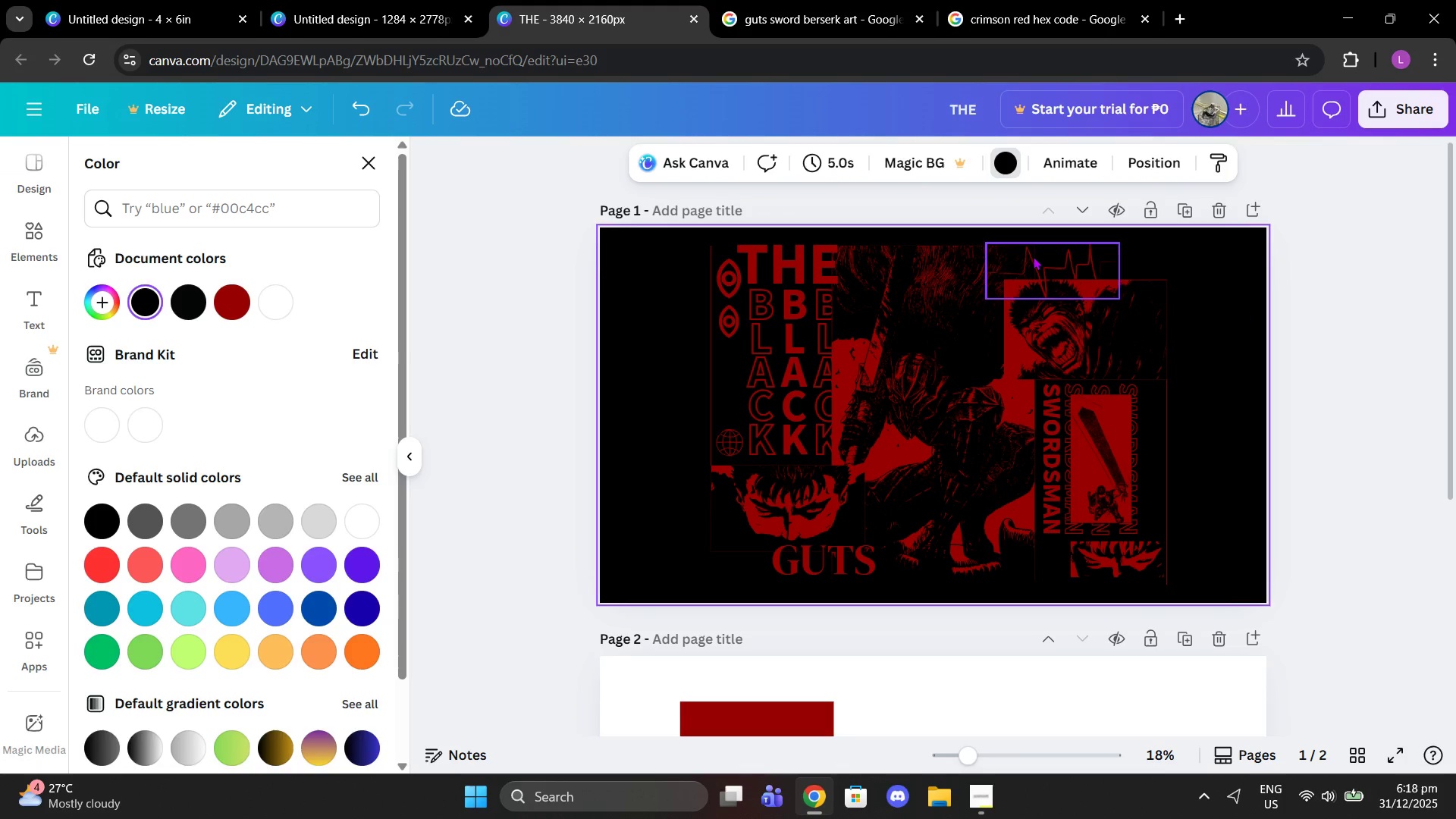 
left_click([1033, 256])
 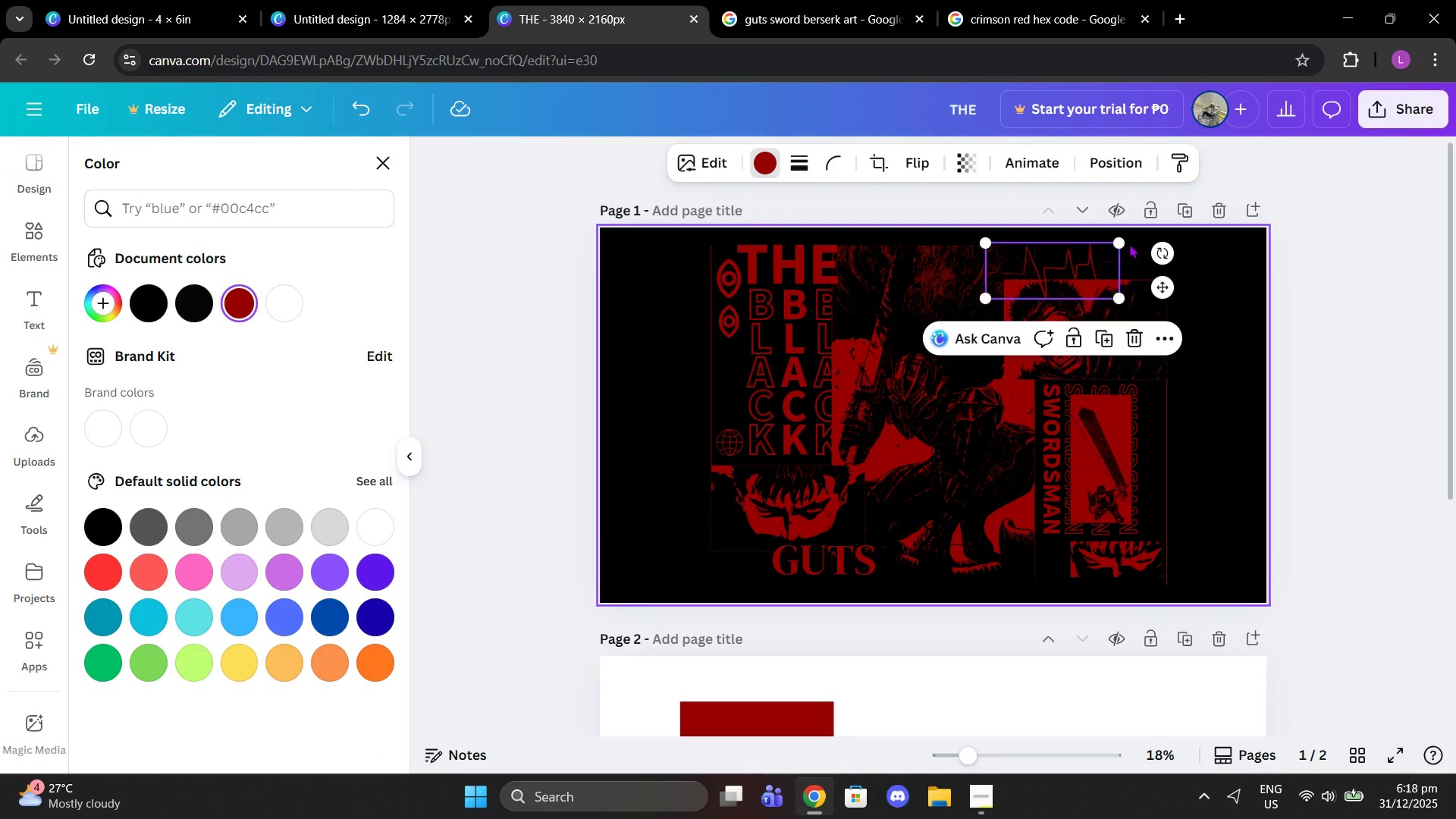 
left_click_drag(start_coordinate=[1125, 243], to_coordinate=[1143, 265])
 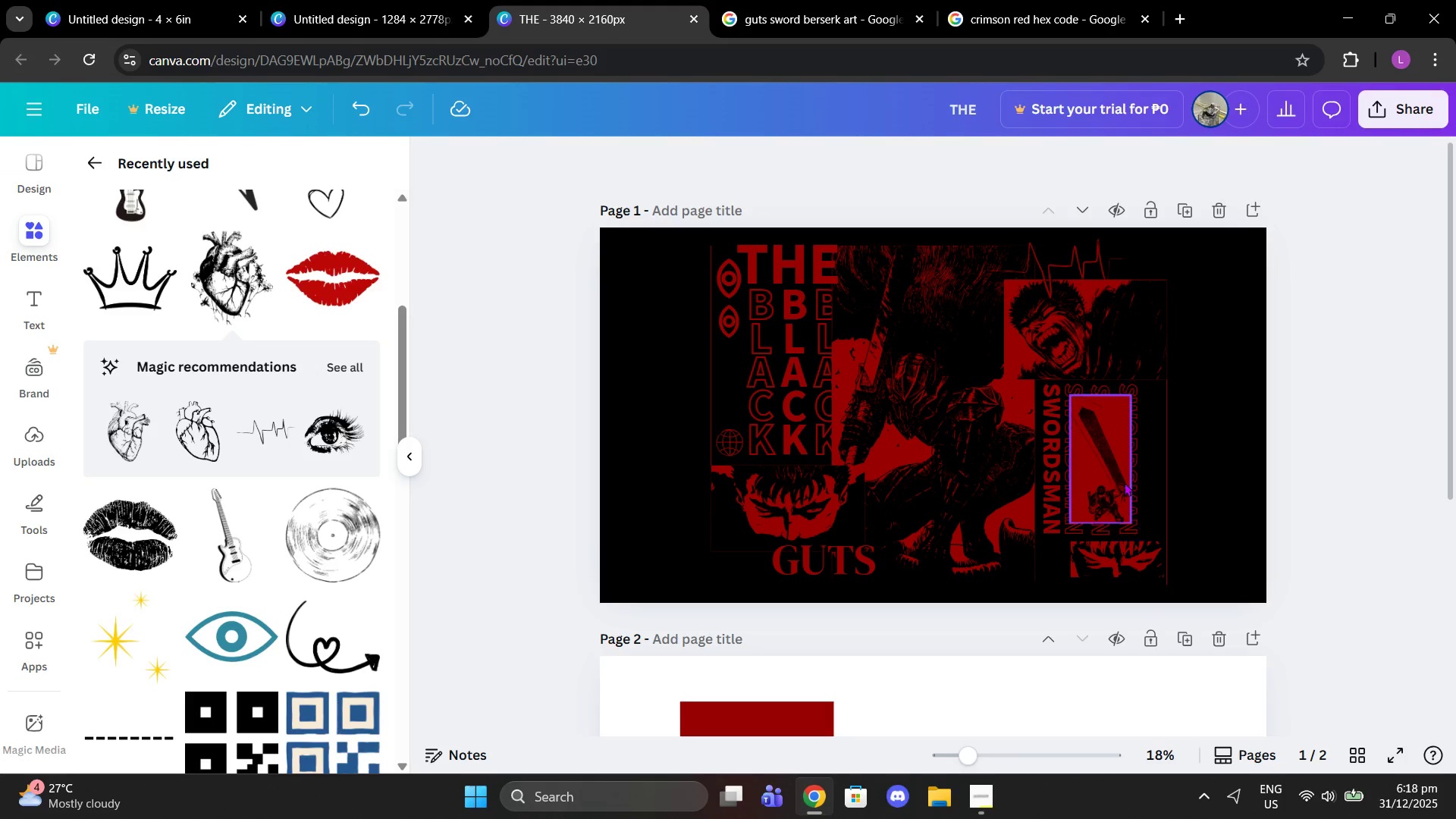 
left_click_drag(start_coordinate=[745, 302], to_coordinate=[742, 302])
 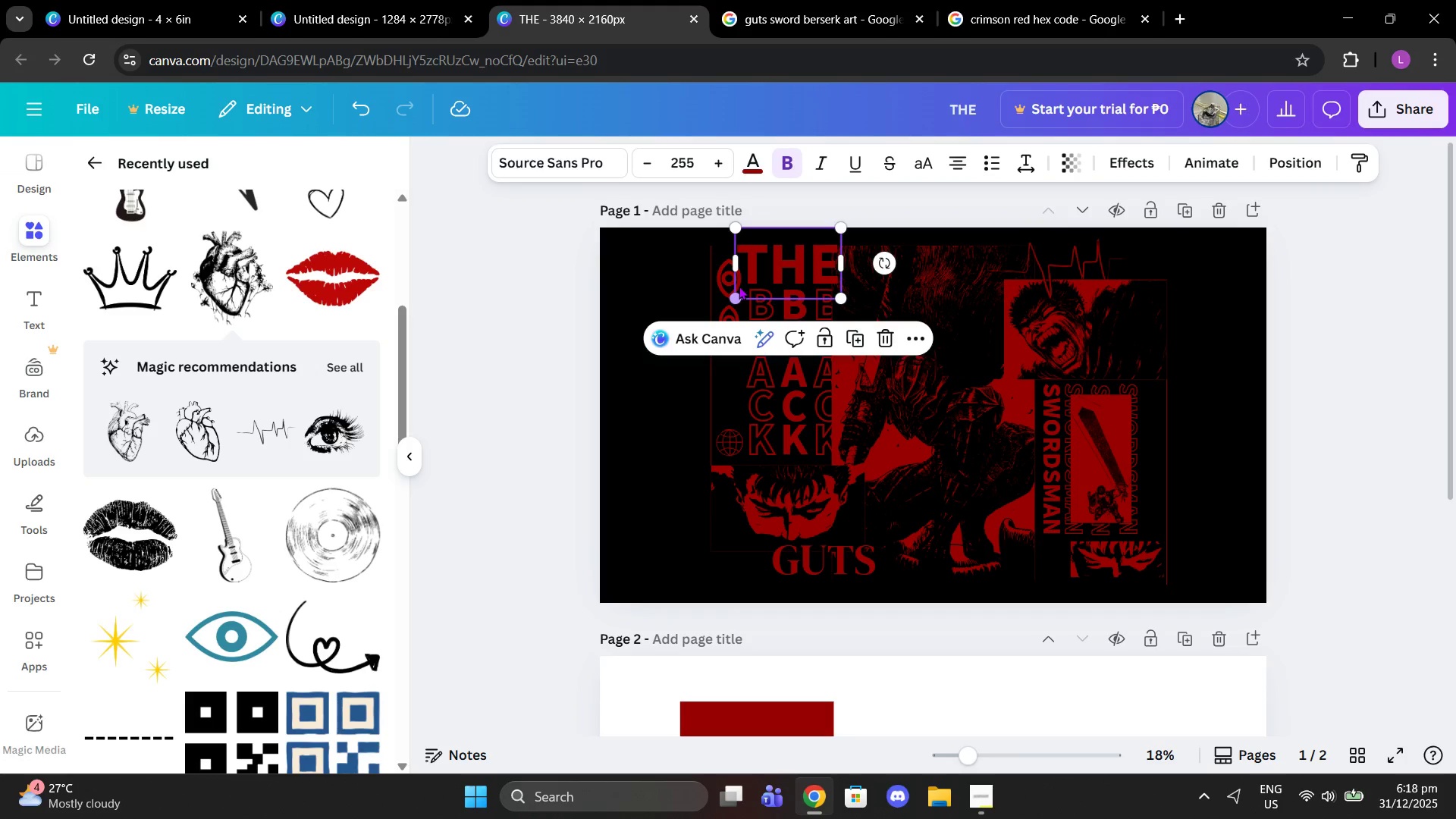 
double_click([739, 286])
 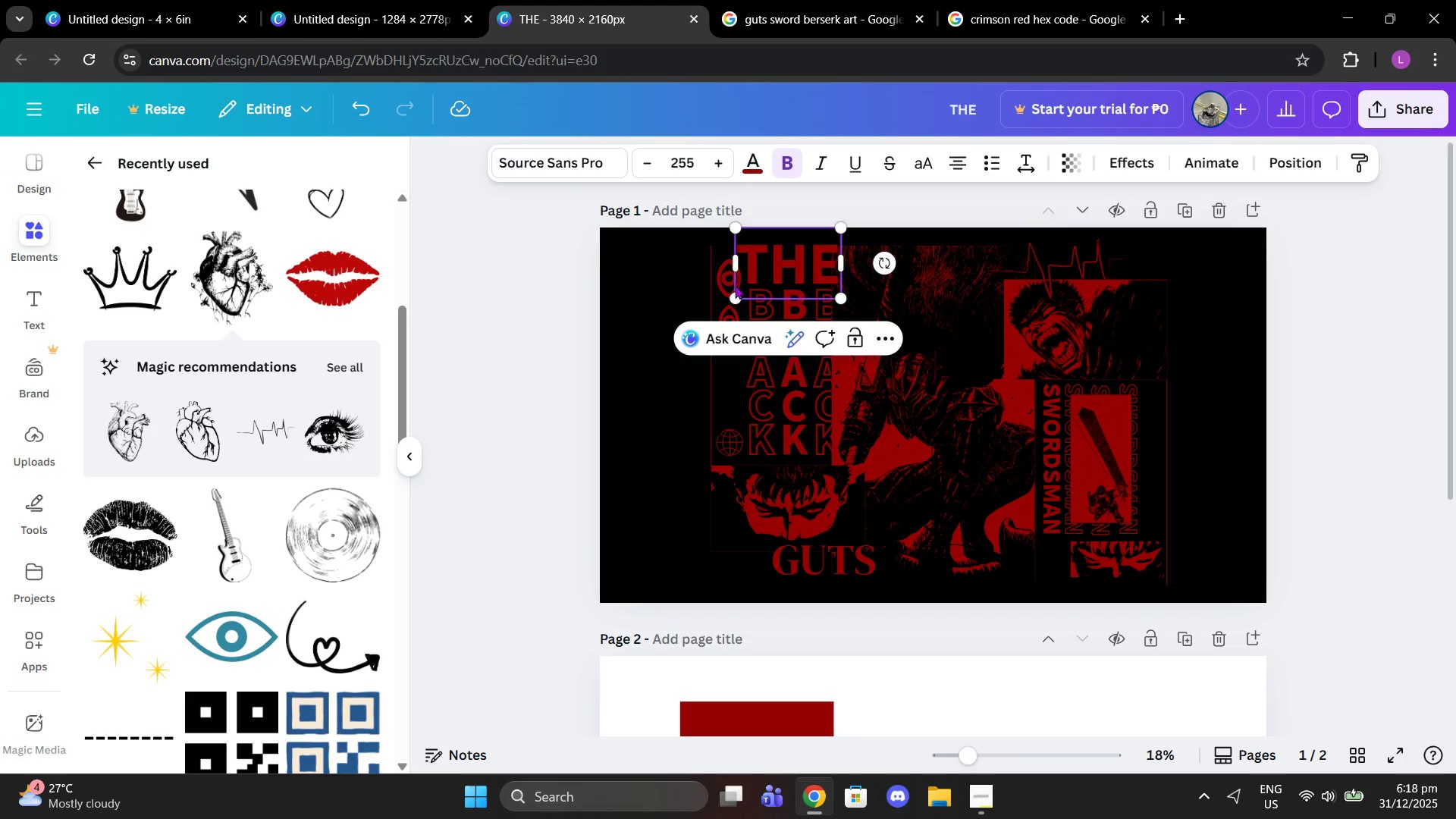 
triple_click([735, 285])
 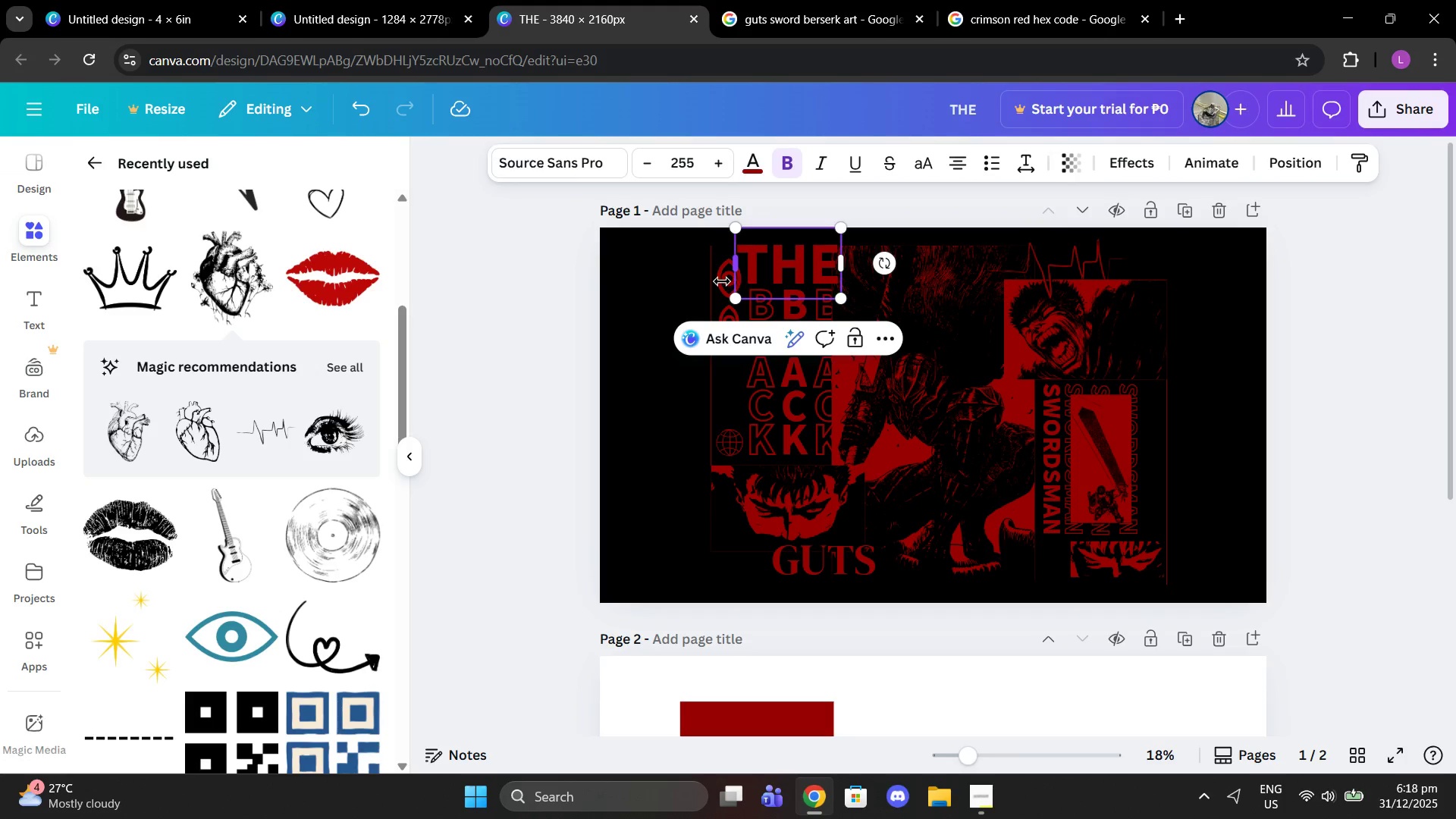 
triple_click([722, 281])
 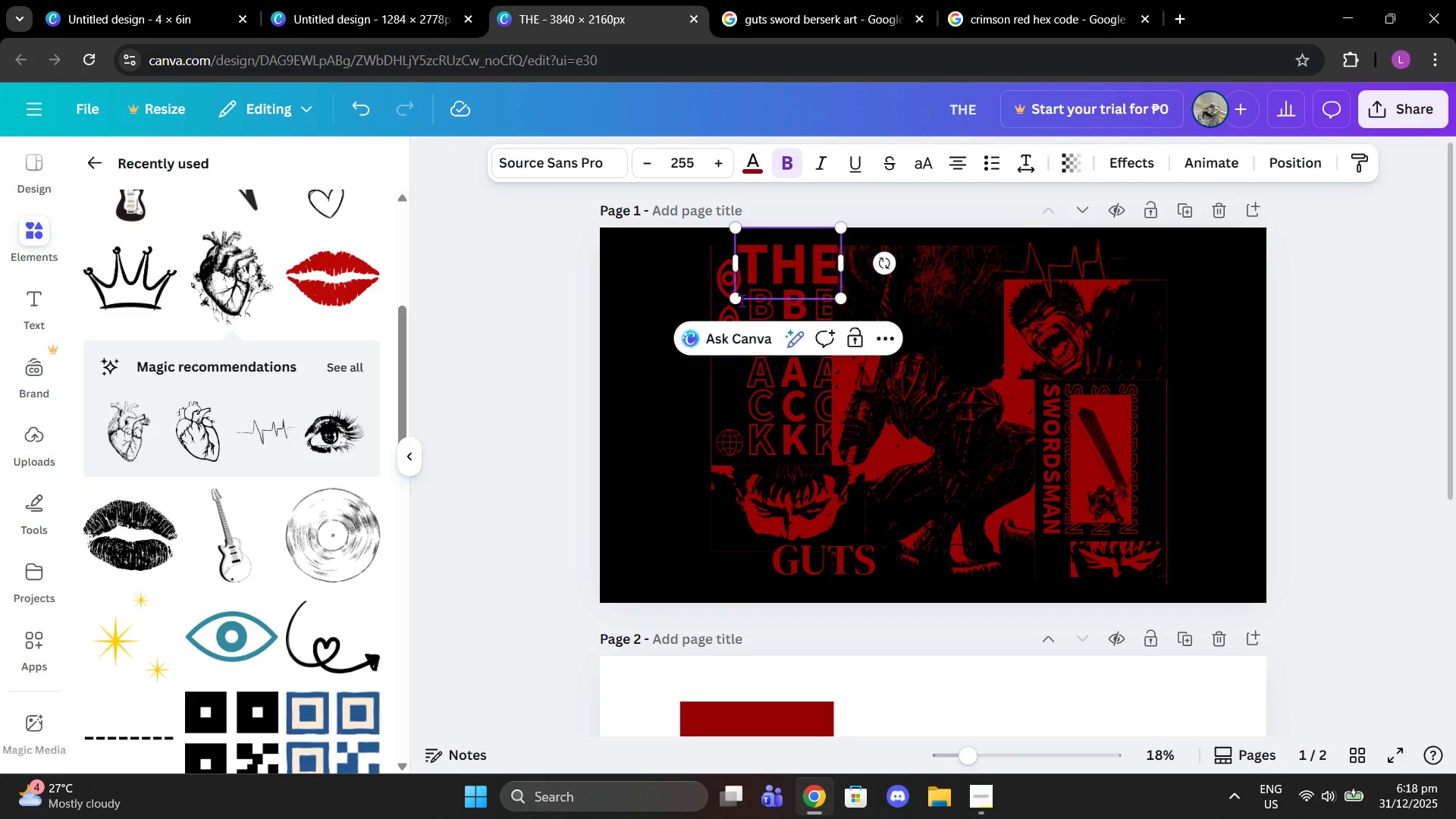 
left_click([724, 282])
 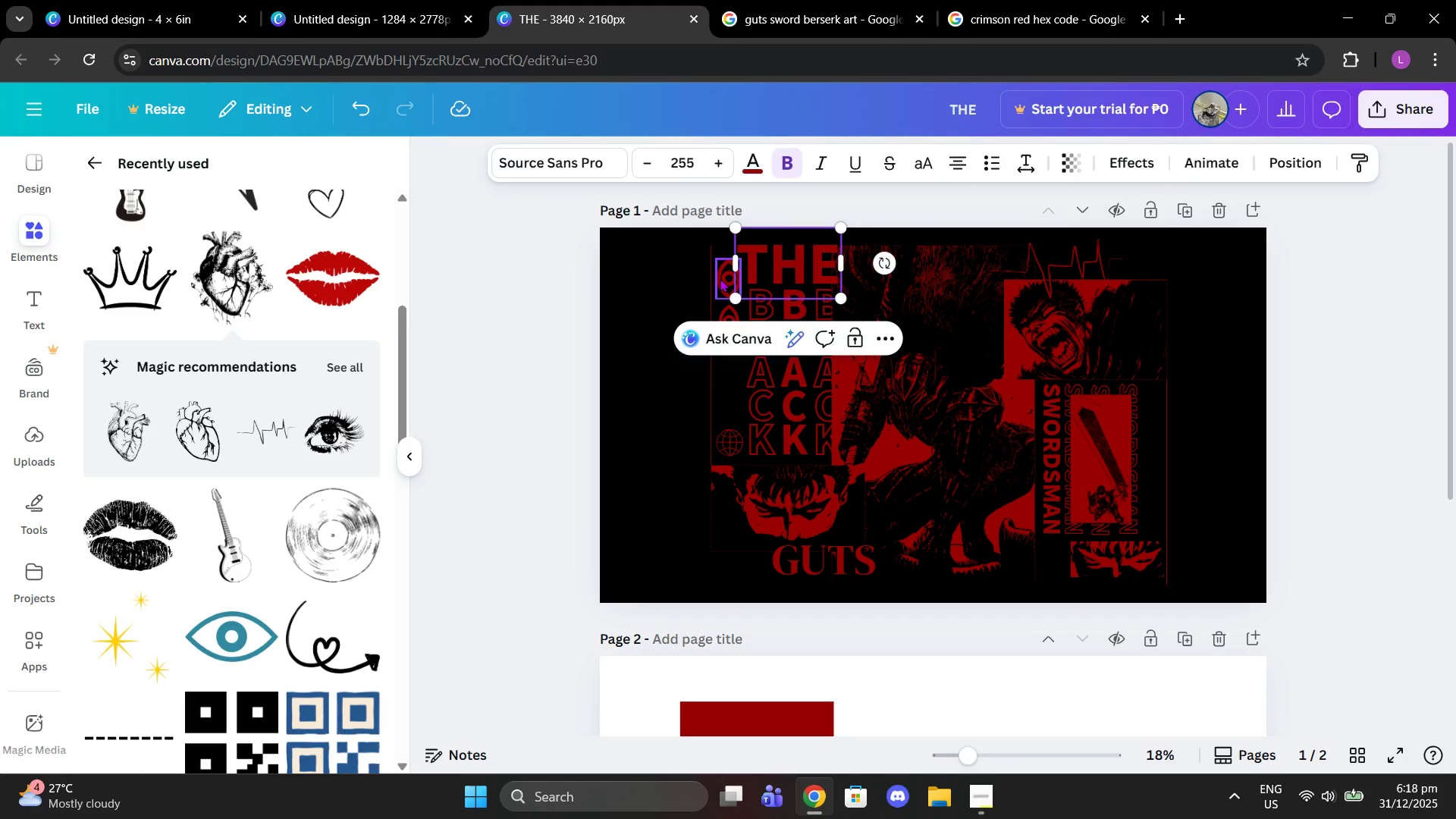 
left_click([720, 278])
 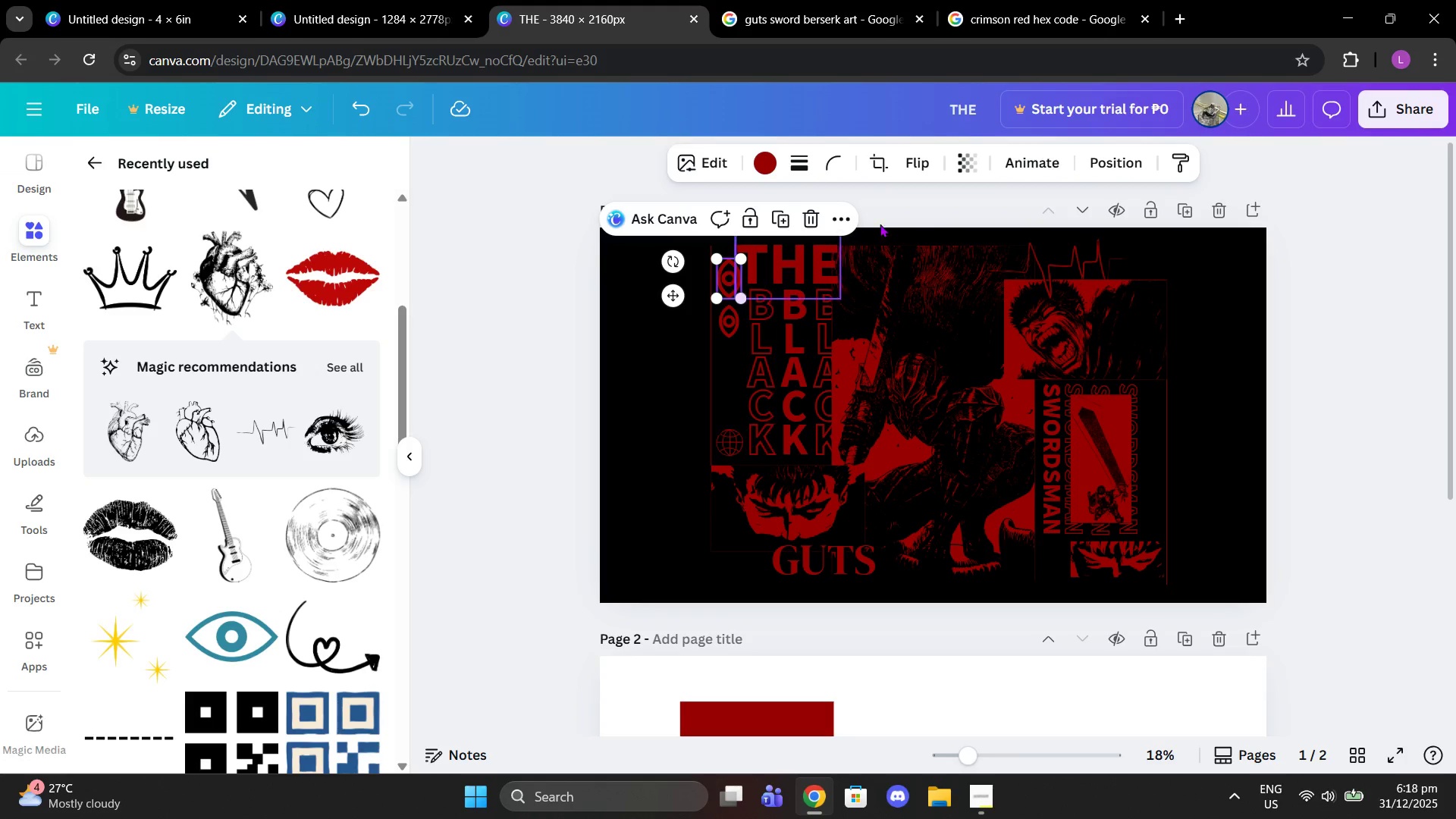 
left_click_drag(start_coordinate=[885, 221], to_coordinate=[1079, 271])
 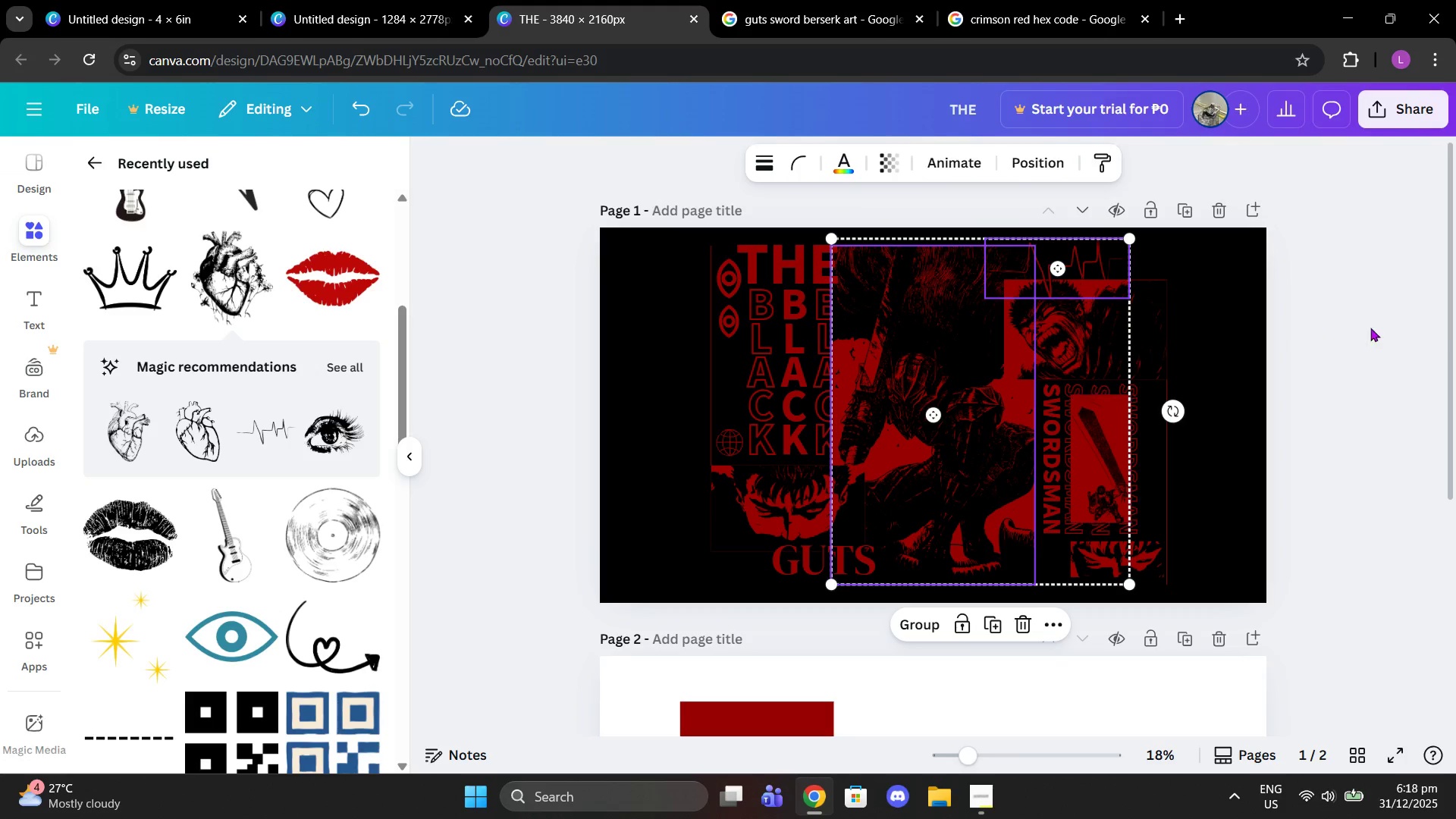 
left_click([1454, 325])
 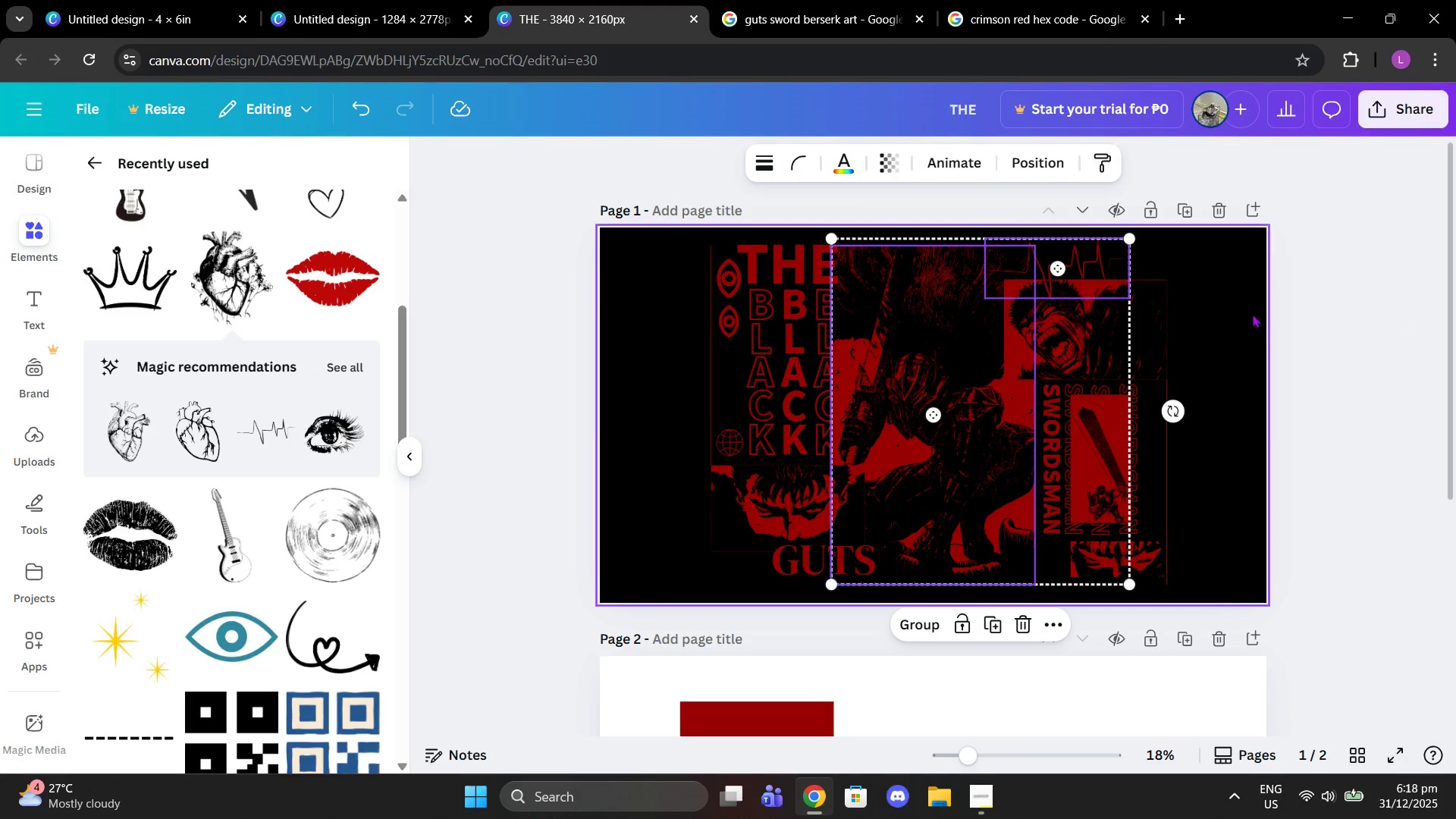 
left_click([1276, 310])
 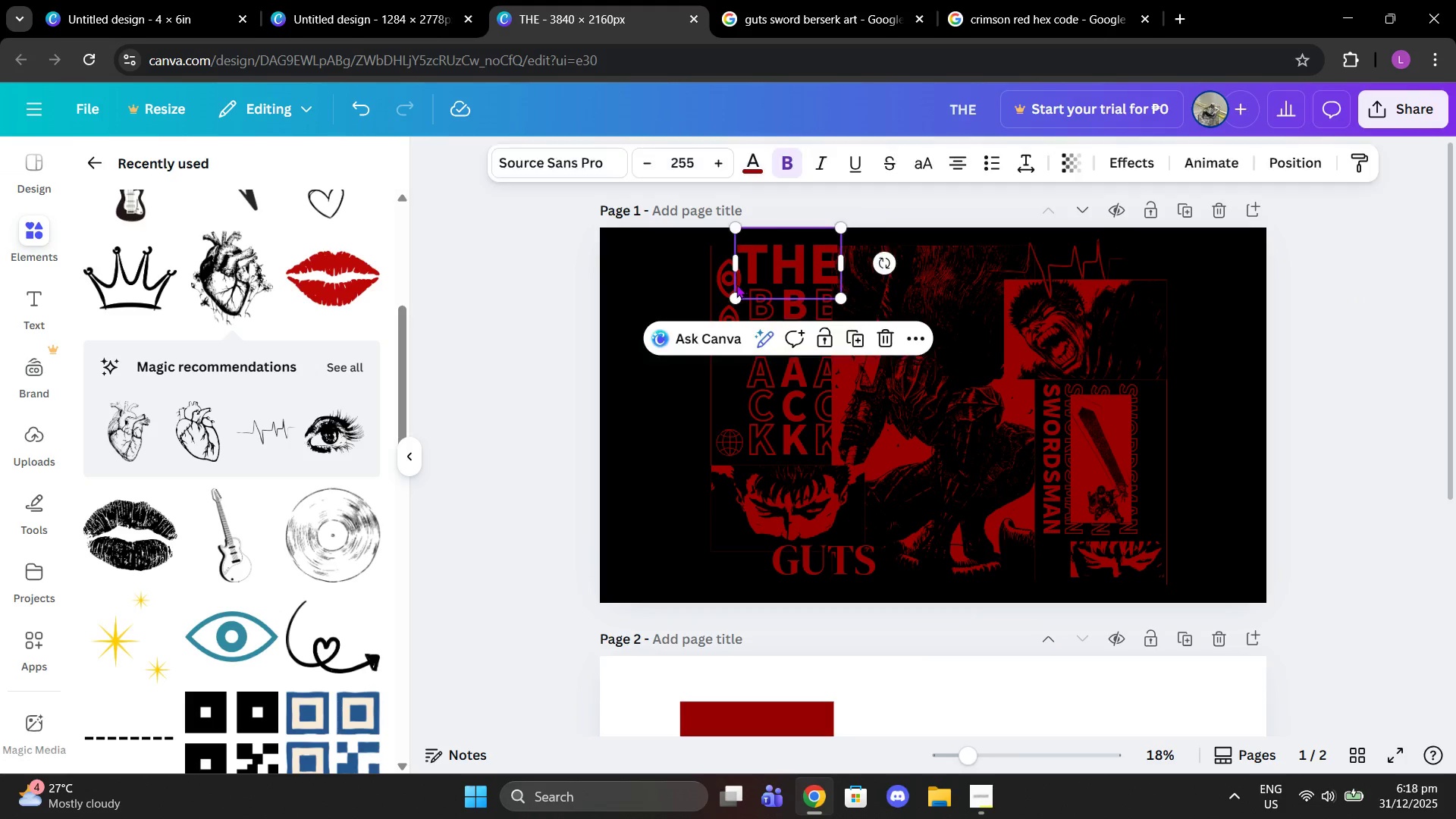 
double_click([732, 283])
 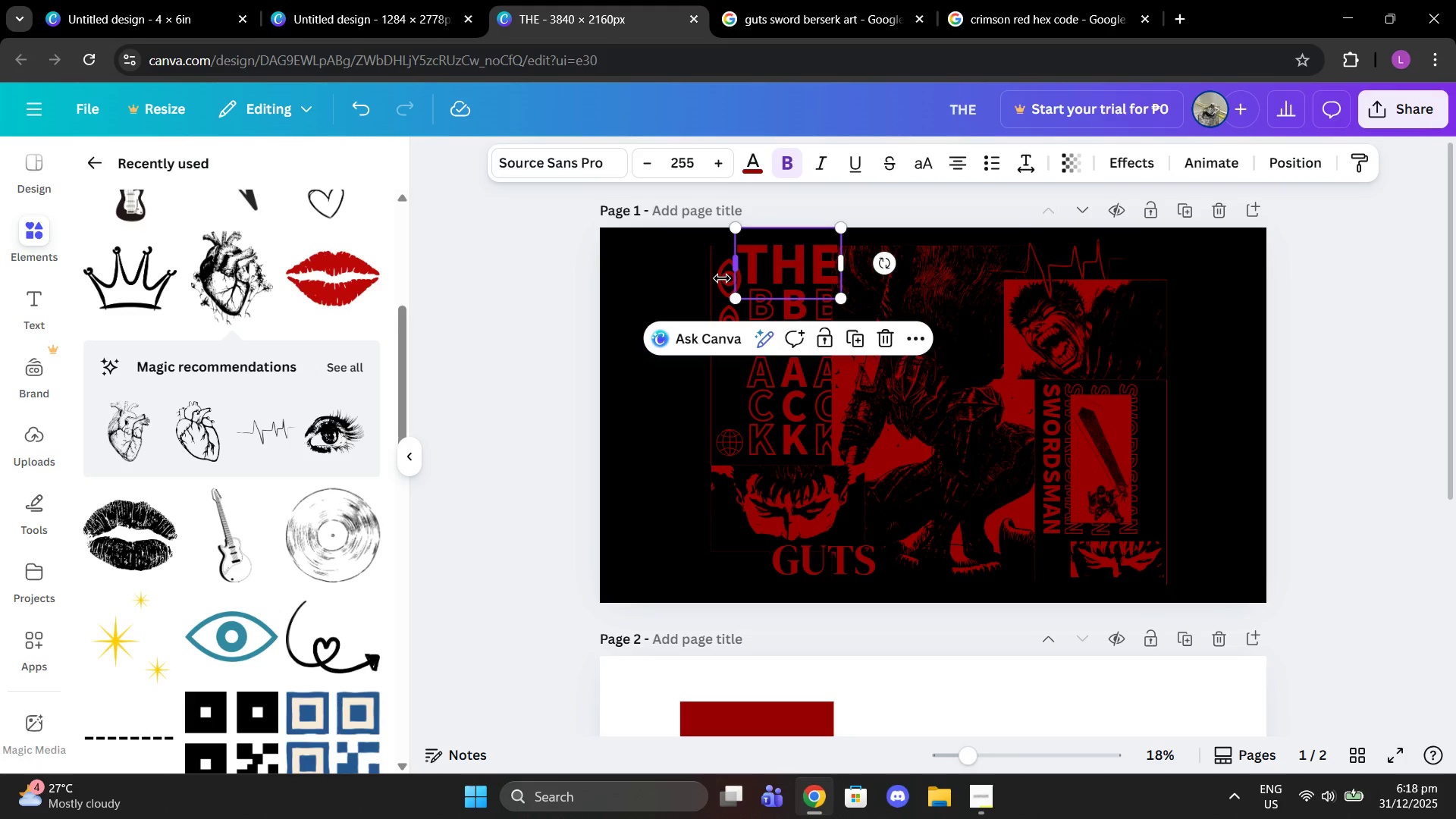 
triple_click([722, 278])
 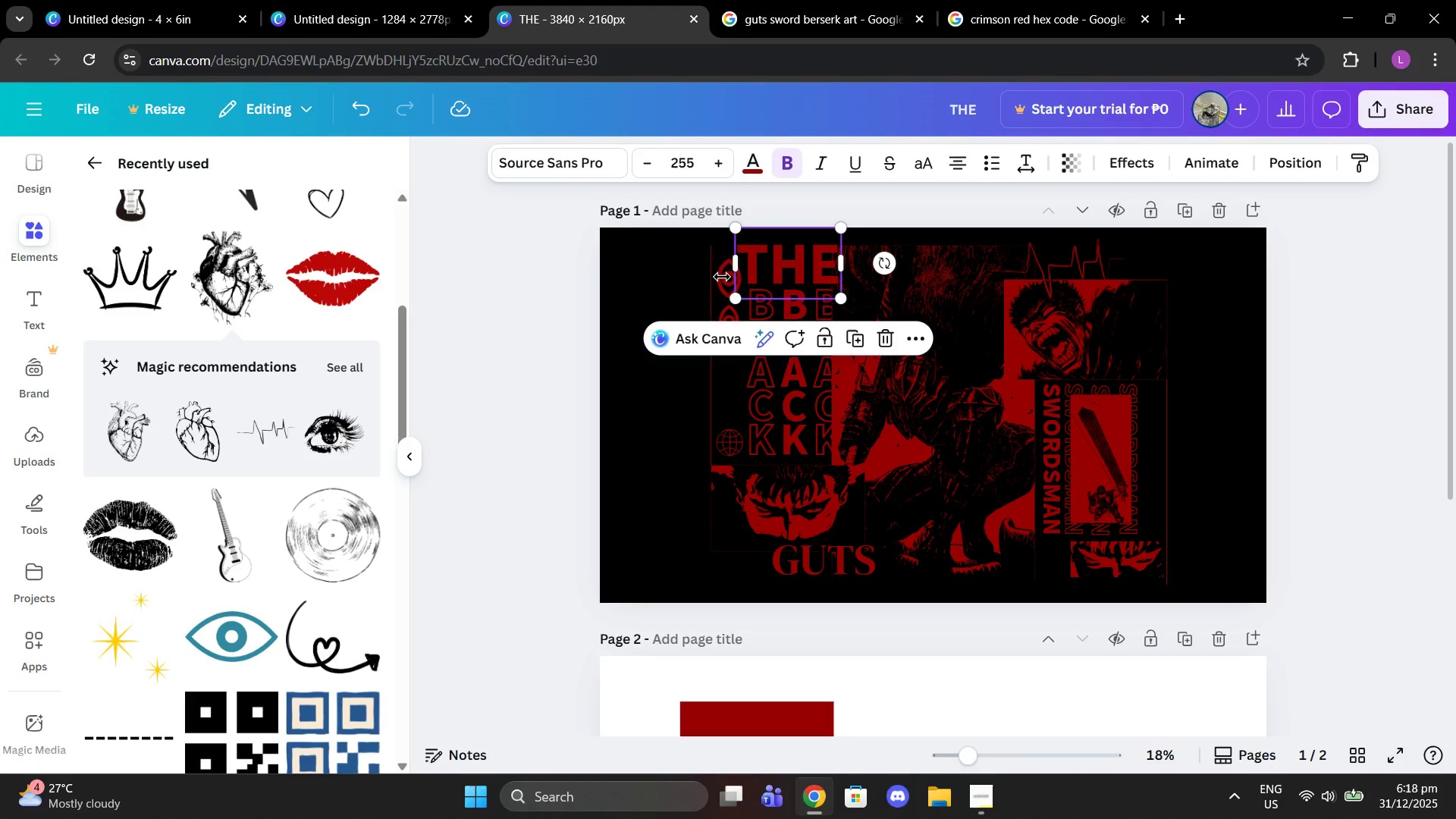 
left_click([723, 277])
 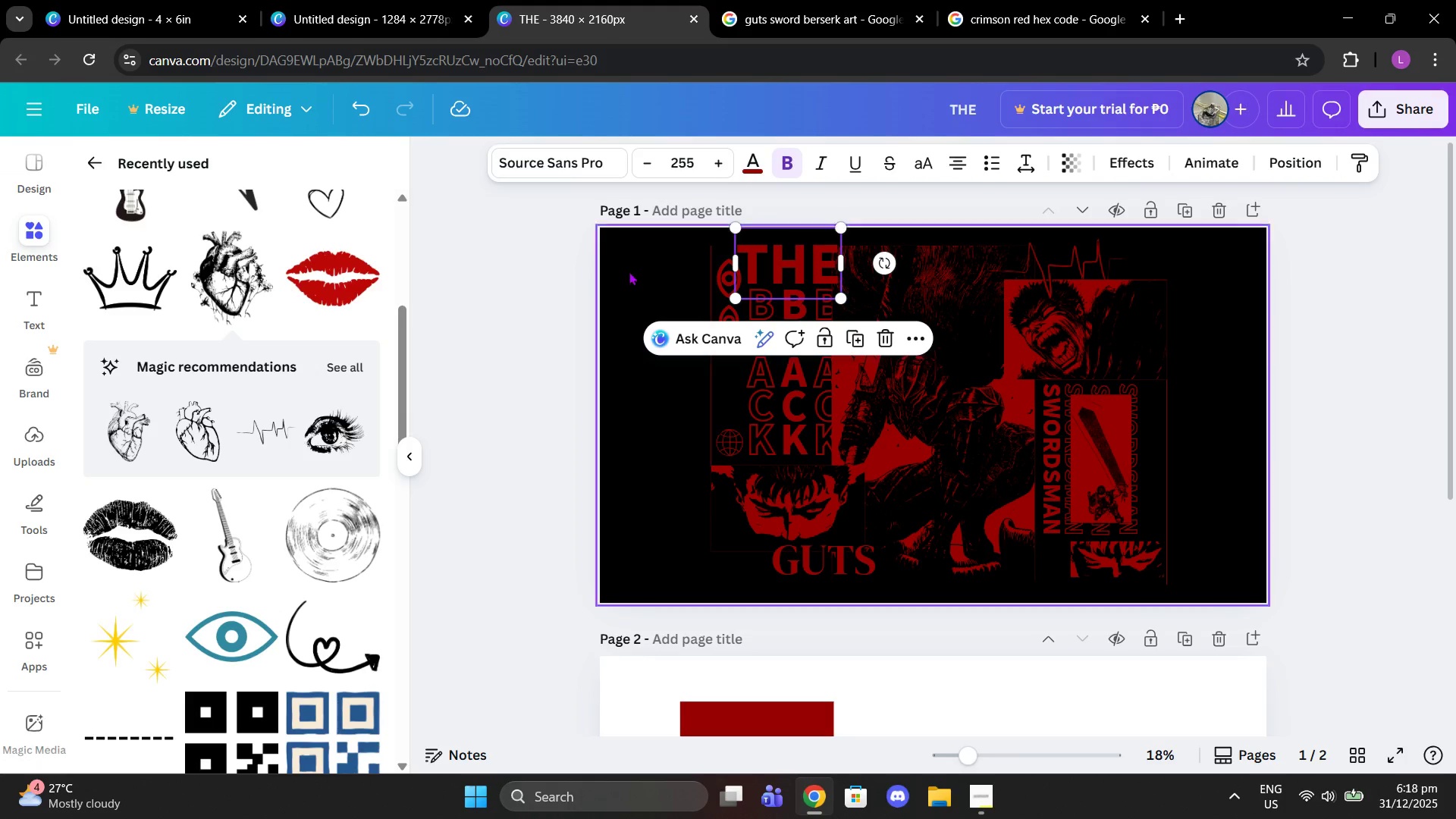 
left_click([576, 271])
 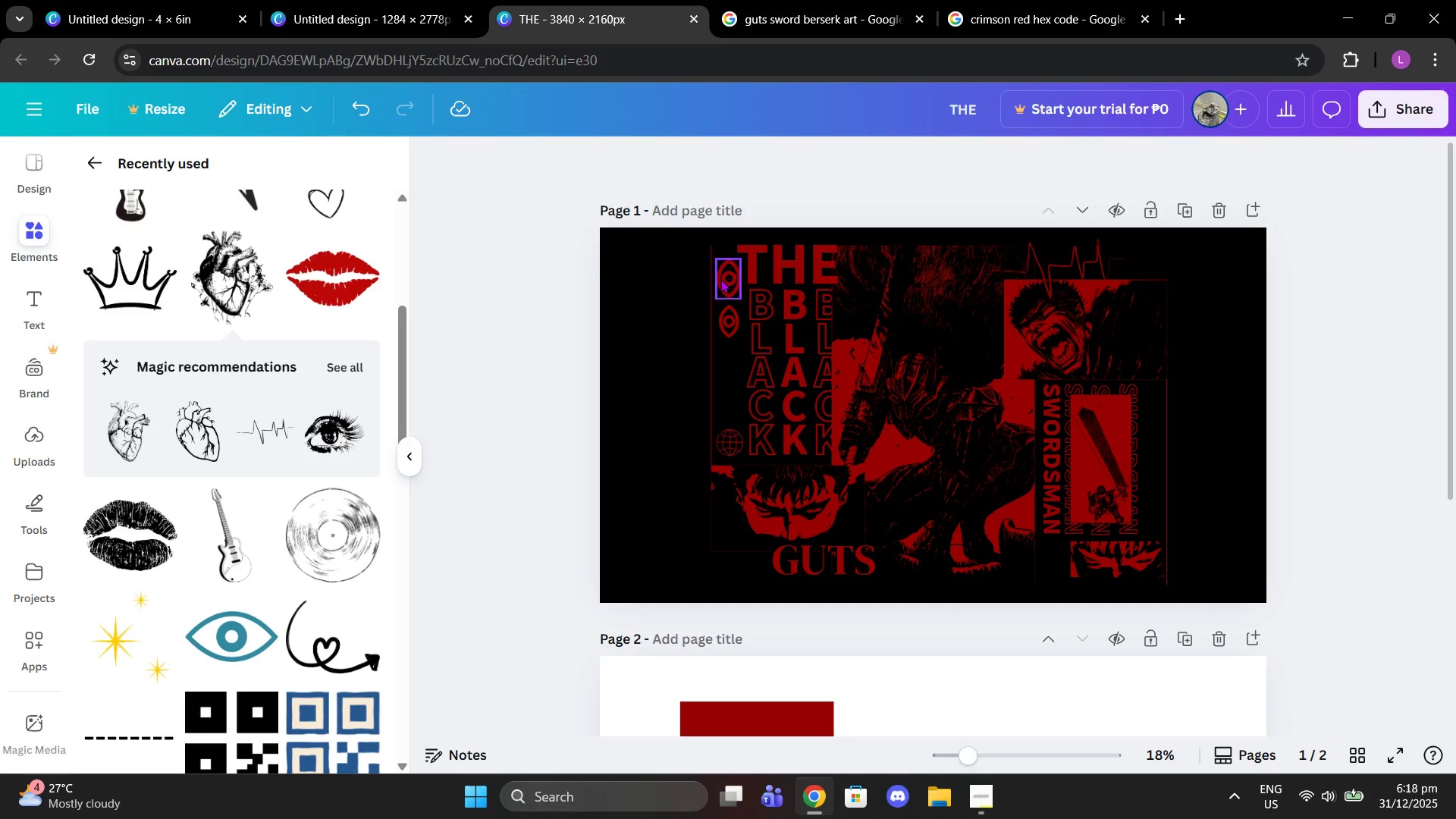 
left_click([721, 279])
 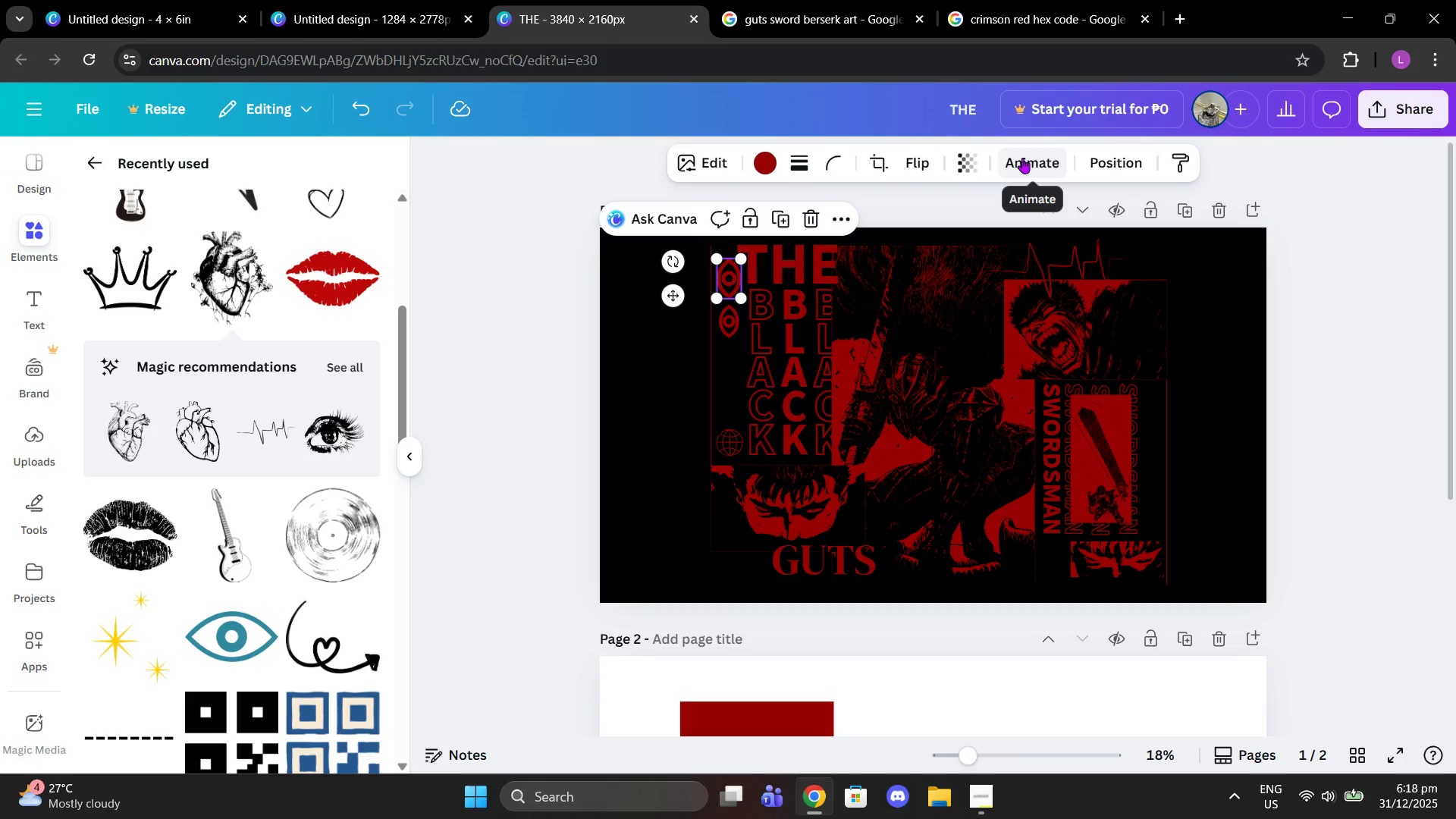 
left_click([975, 163])
 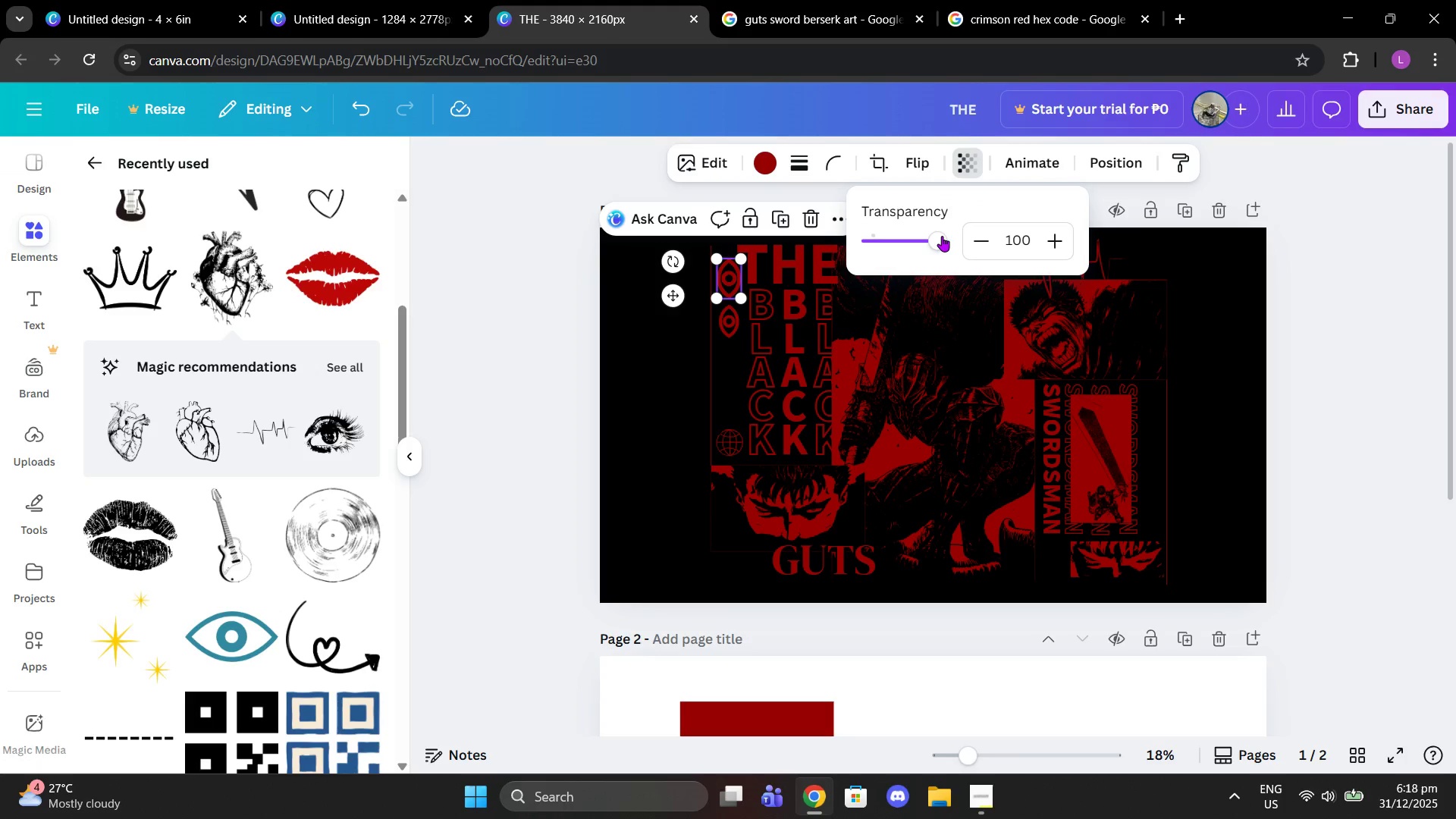 
left_click_drag(start_coordinate=[940, 236], to_coordinate=[981, 237])
 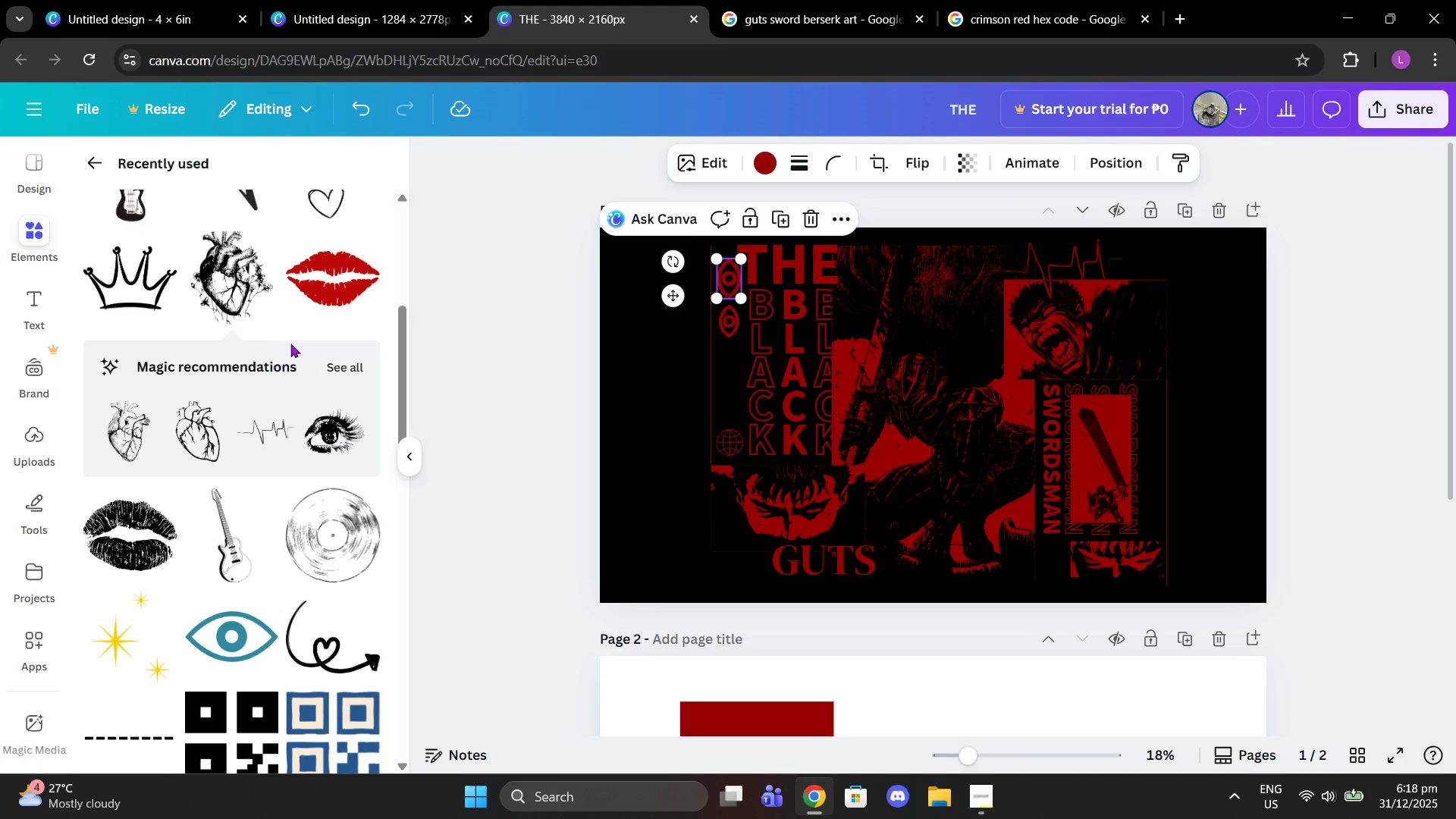 
left_click([337, 364])
 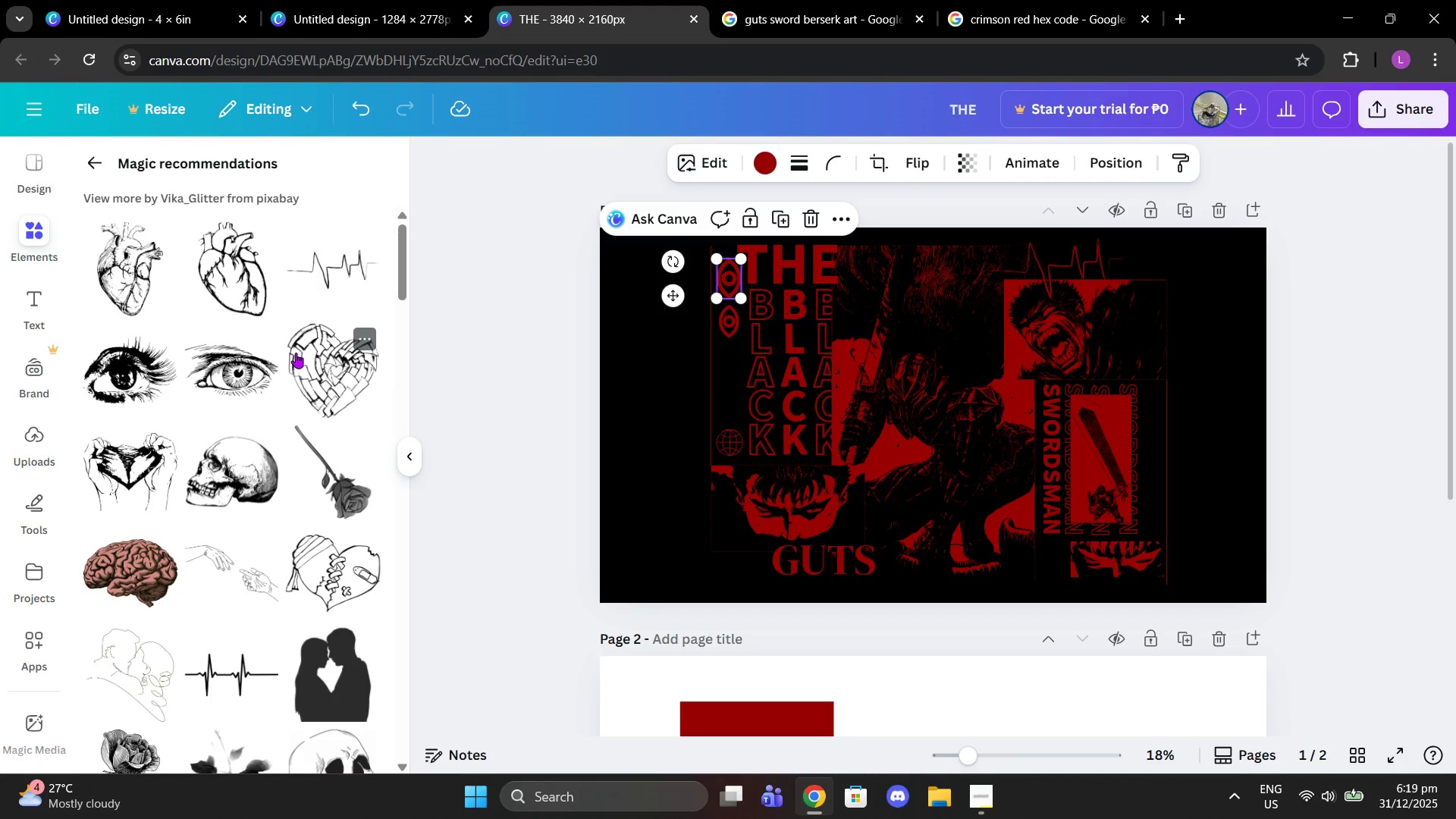 
wait(5.59)
 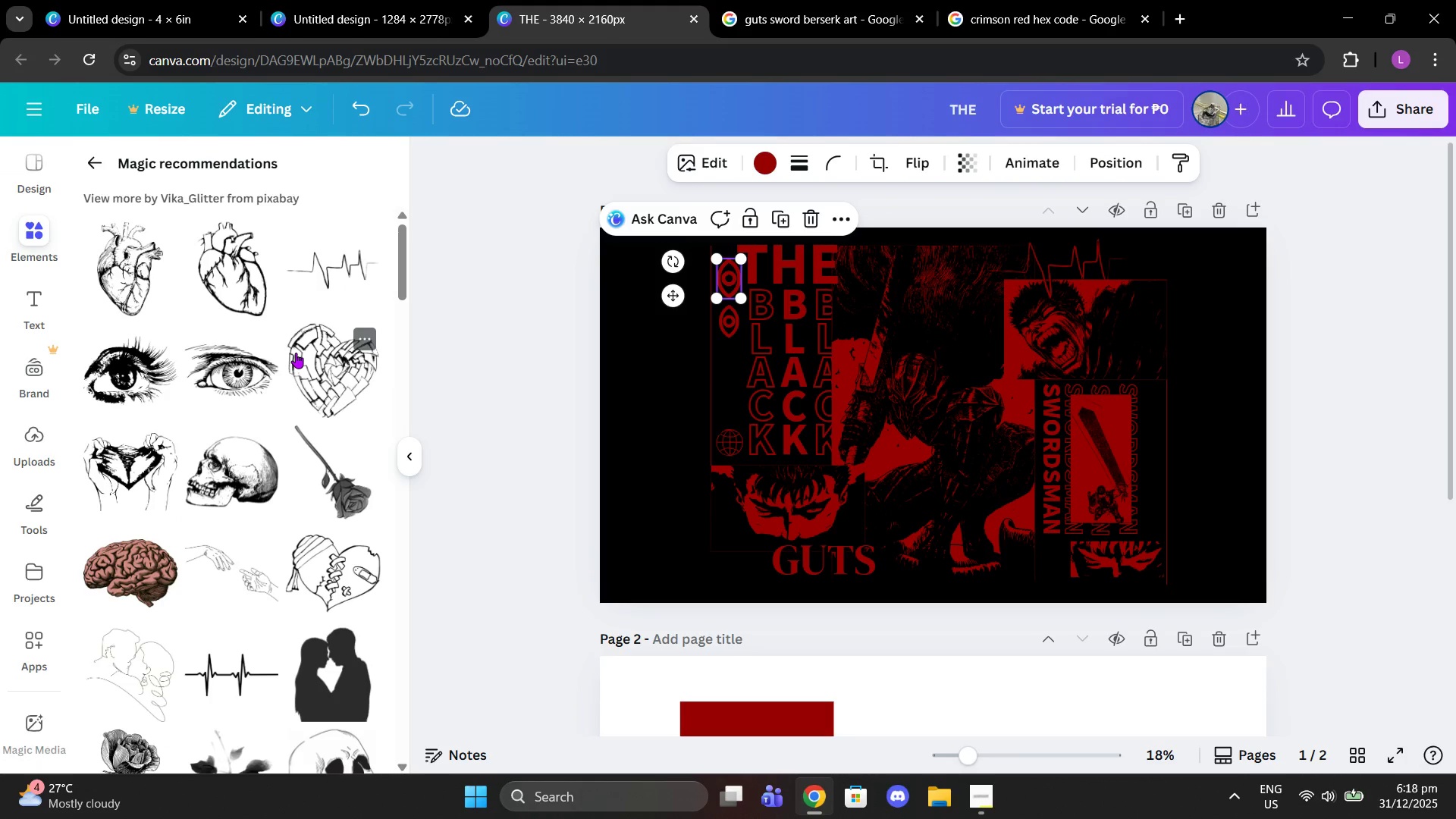 
left_click([236, 575])
 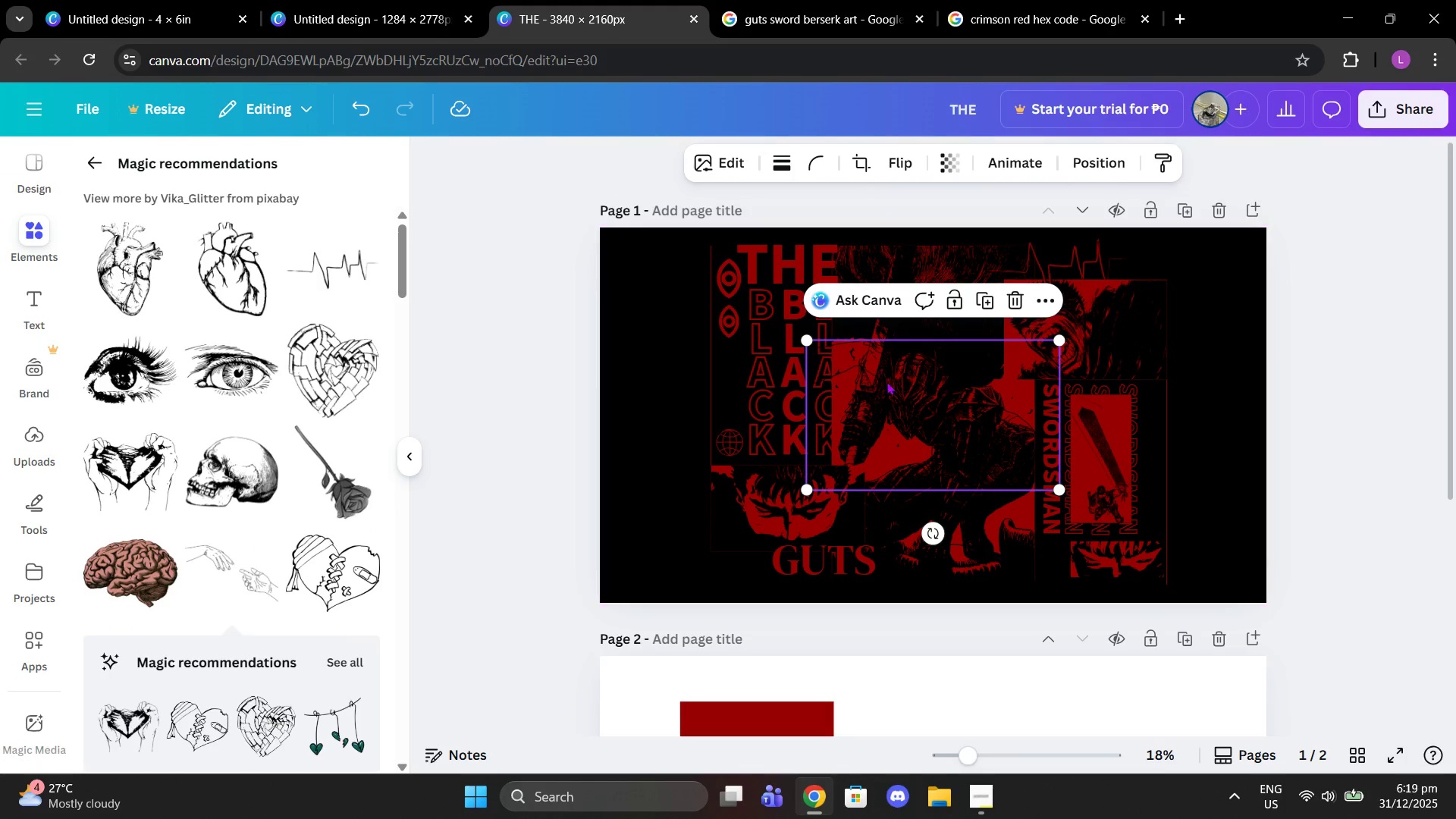 
left_click_drag(start_coordinate=[915, 391], to_coordinate=[943, 445])
 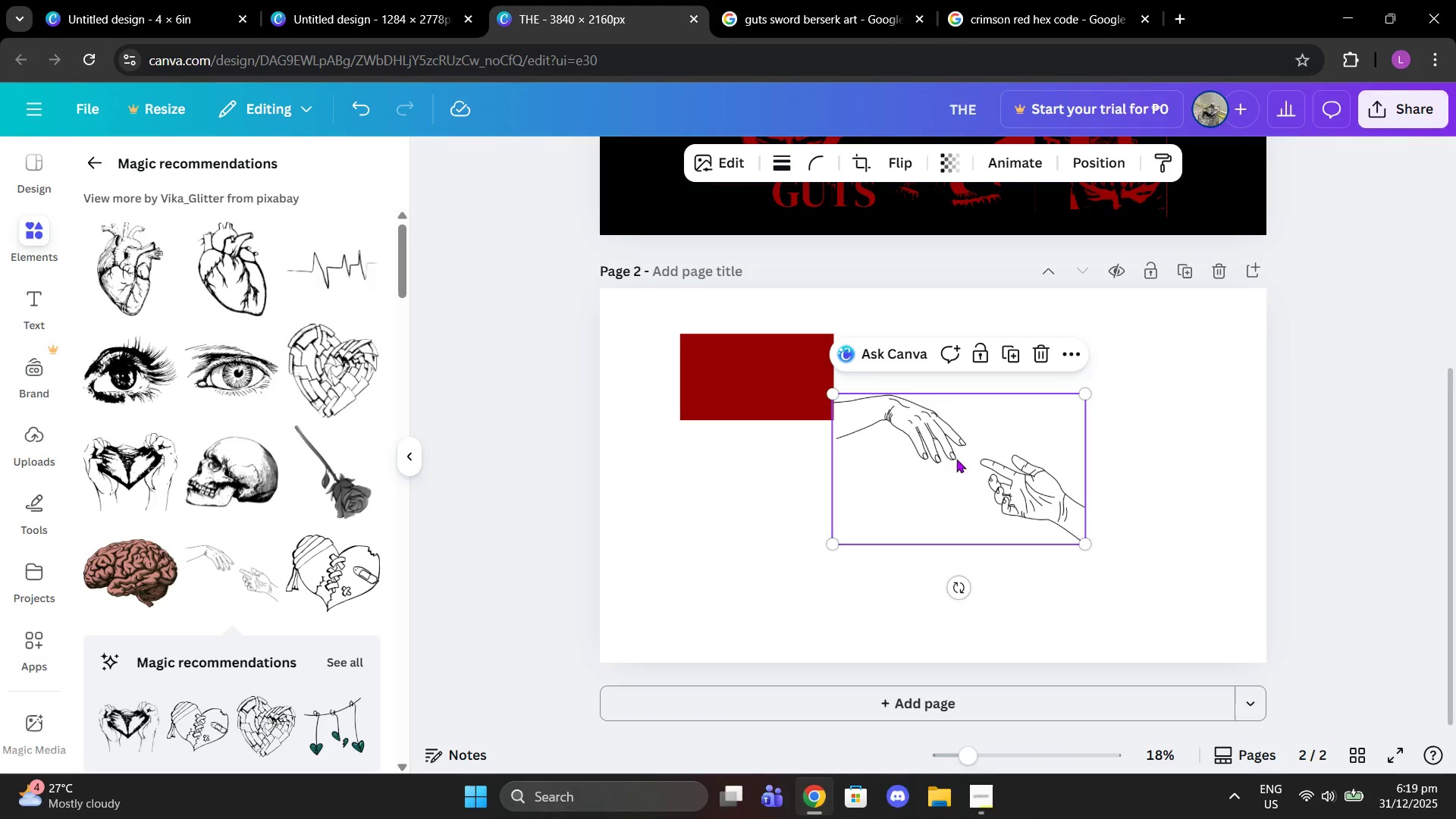 
scroll: coordinate [963, 499], scroll_direction: down, amount: 3.0
 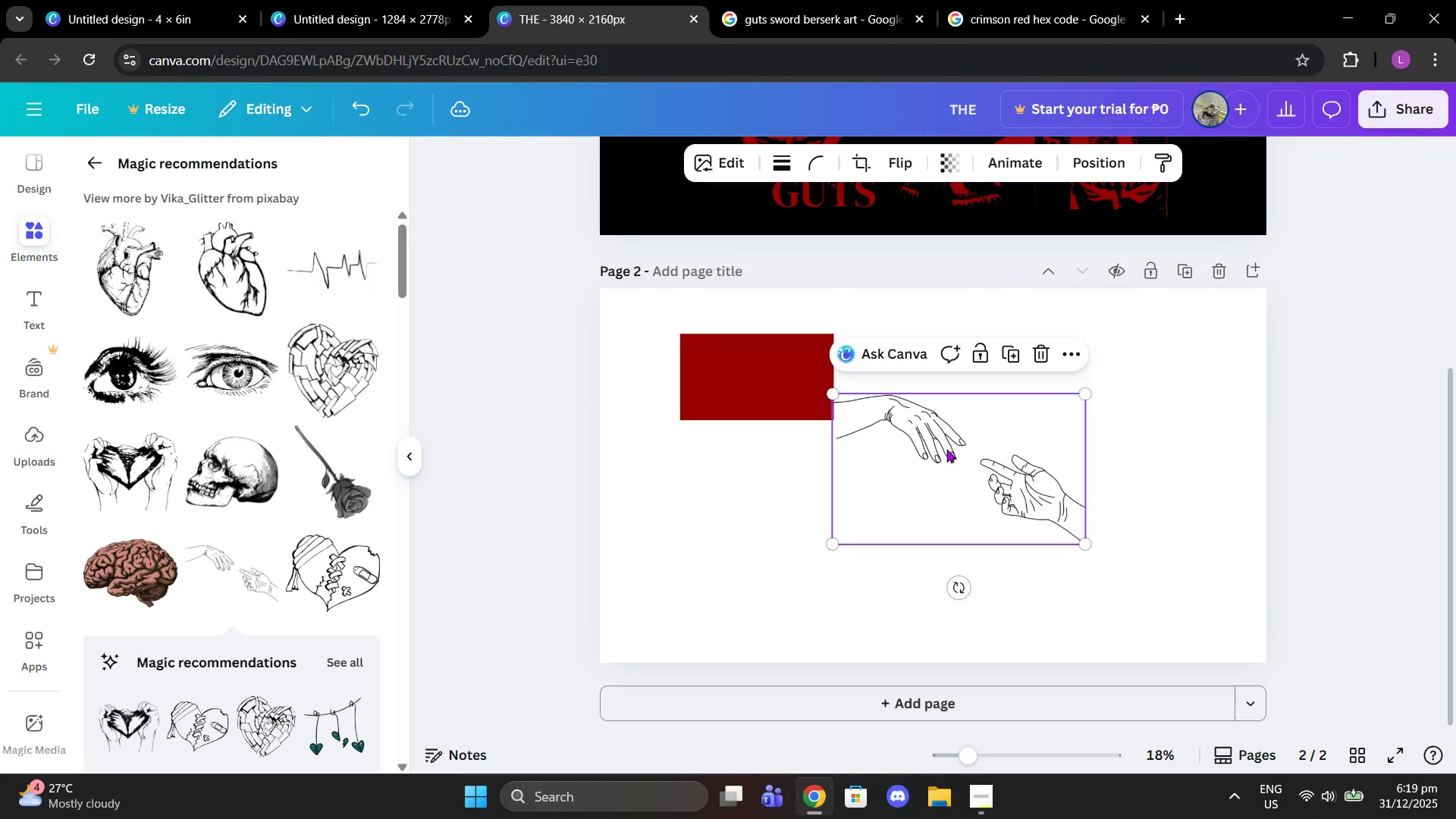 
left_click_drag(start_coordinate=[956, 459], to_coordinate=[1037, 478])
 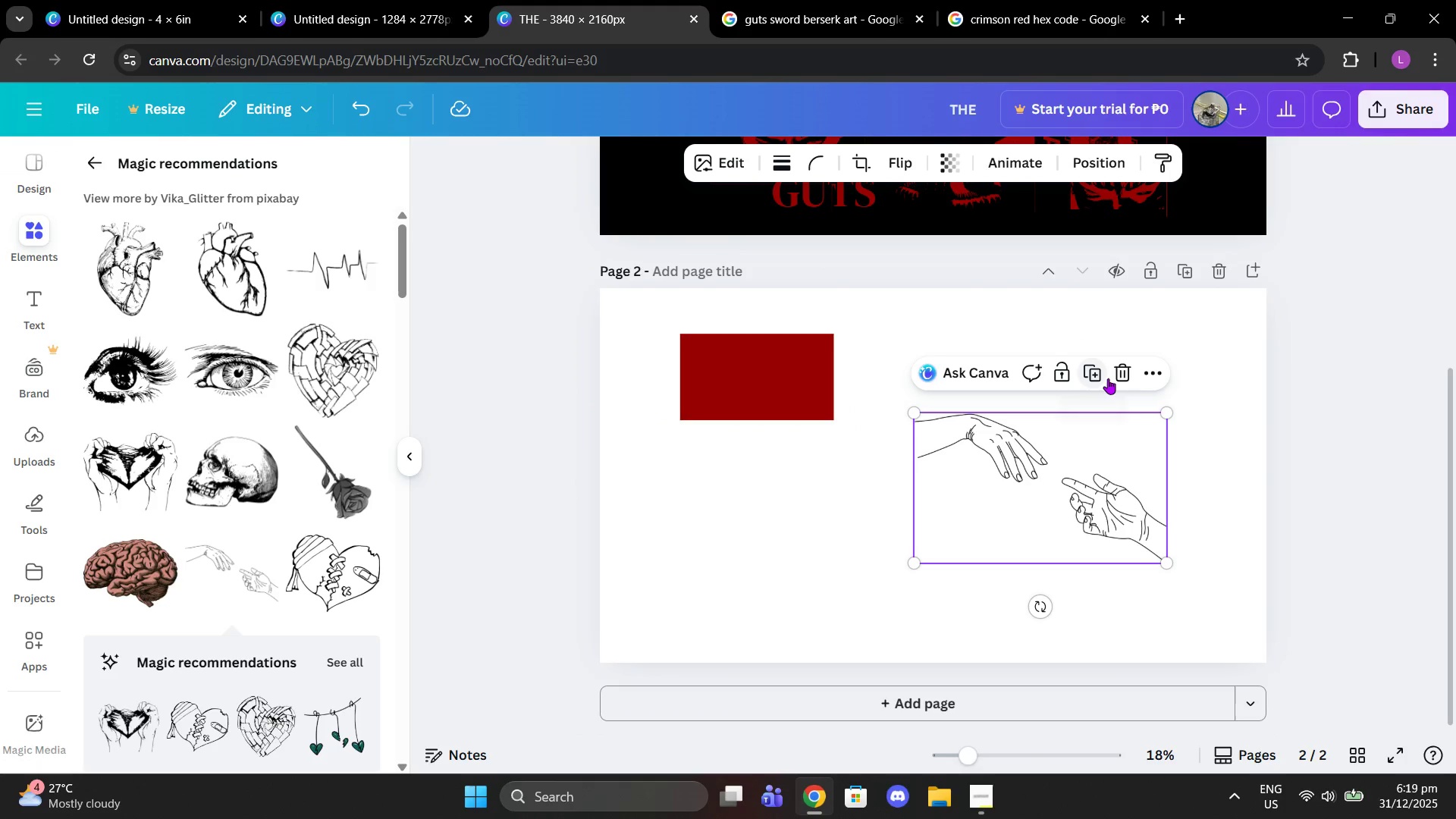 
left_click([1116, 378])
 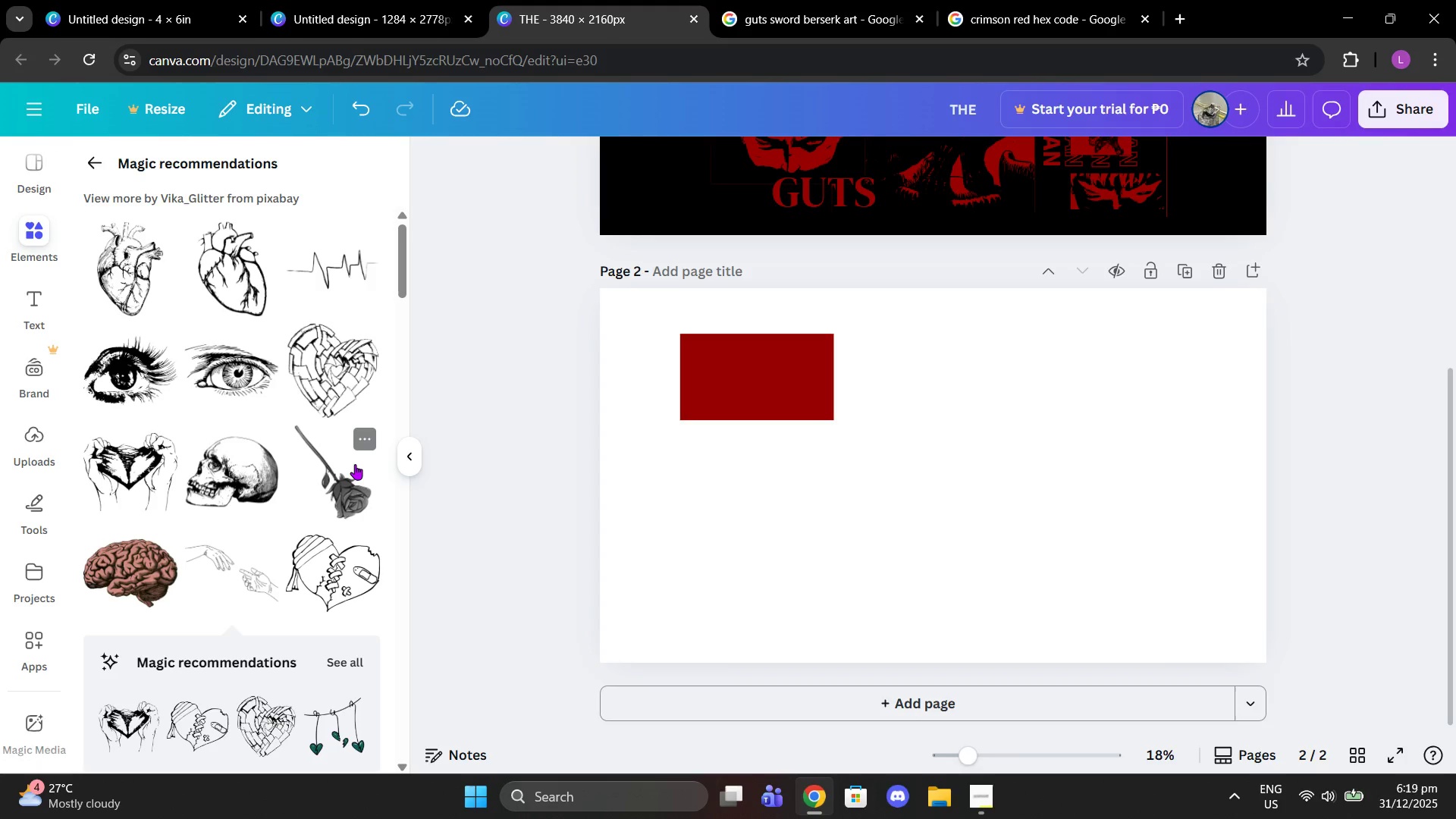 
left_click([354, 466])
 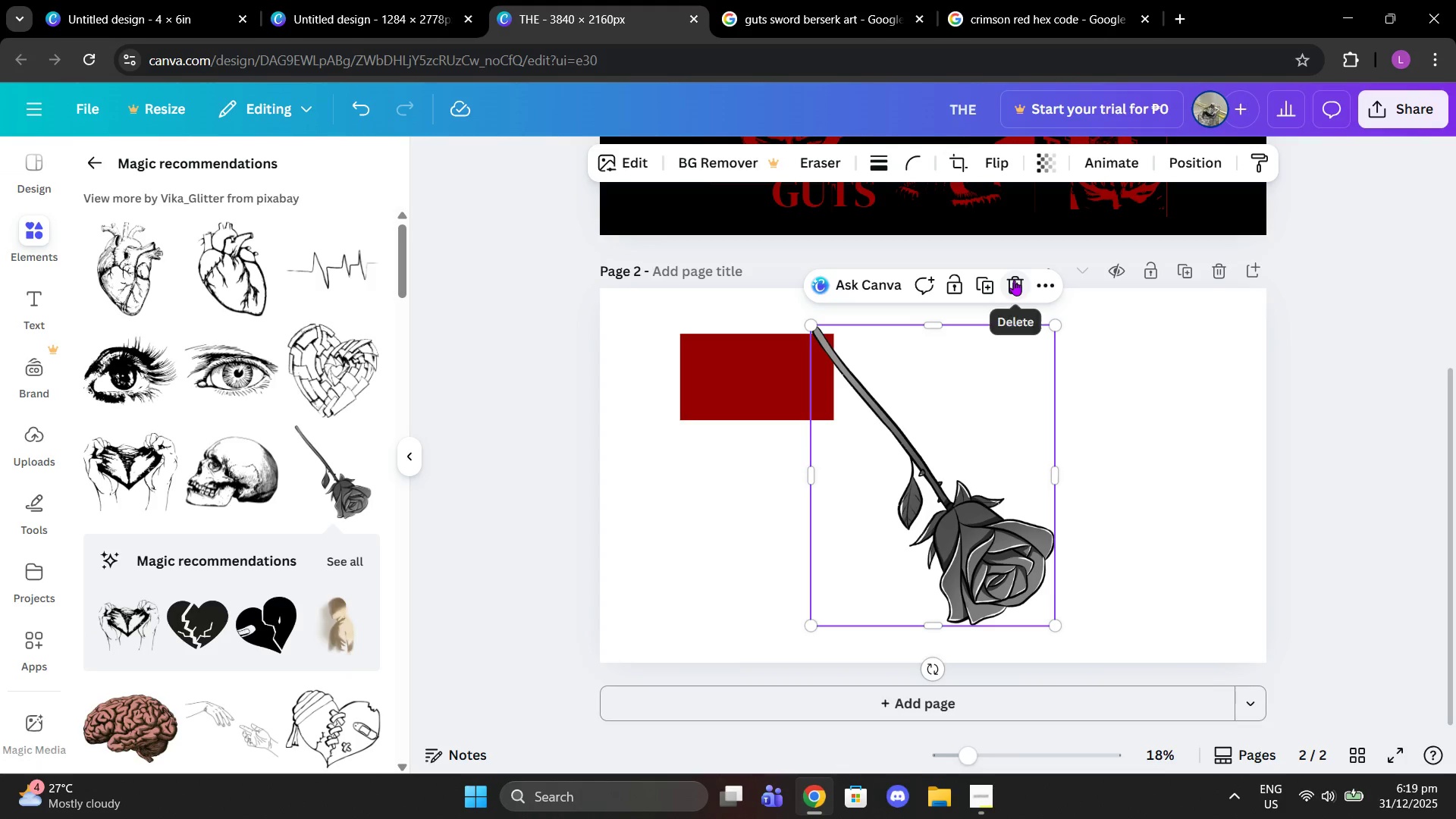 
left_click([1014, 280])
 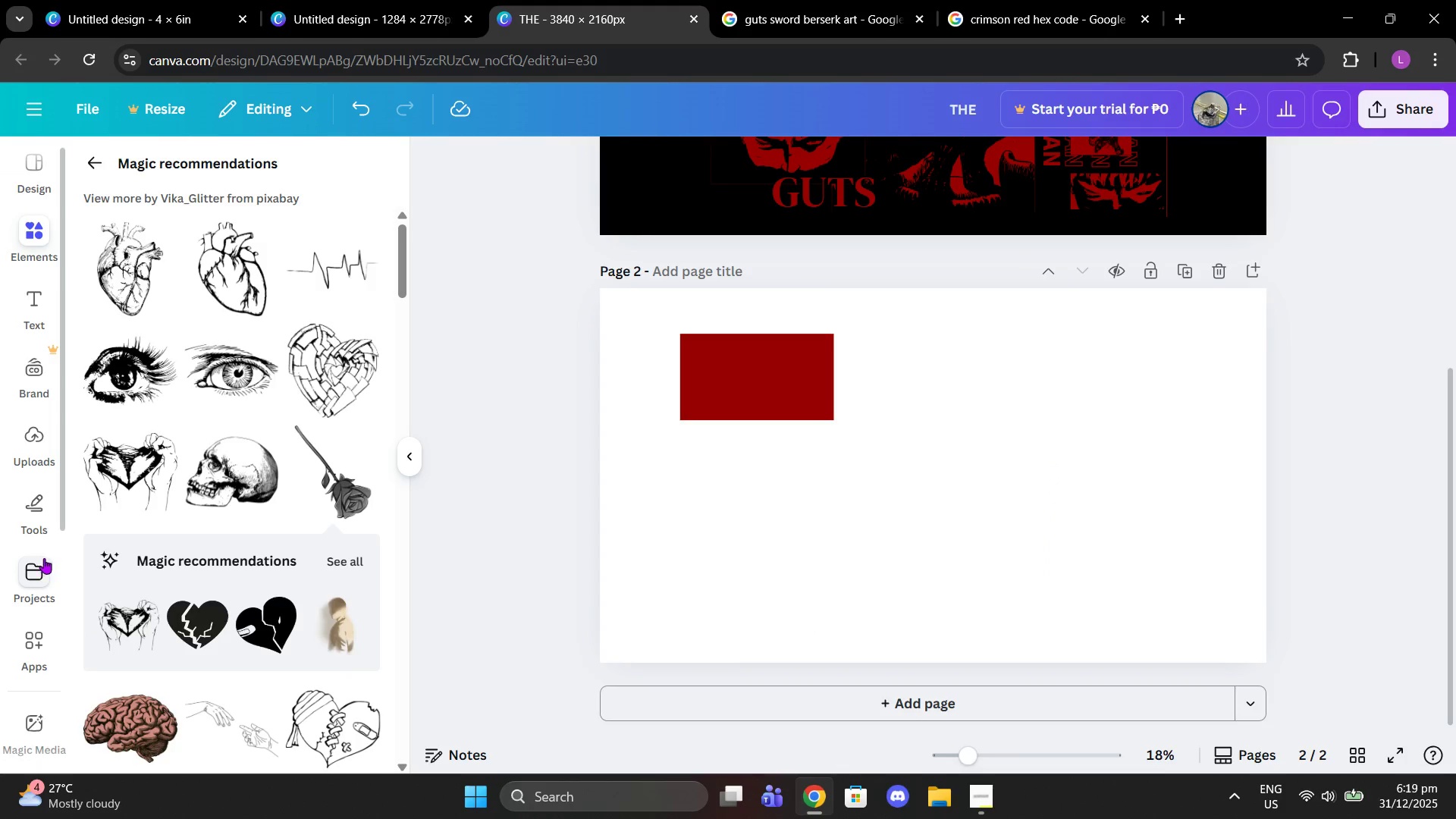 
scroll: coordinate [305, 472], scroll_direction: down, amount: 5.0
 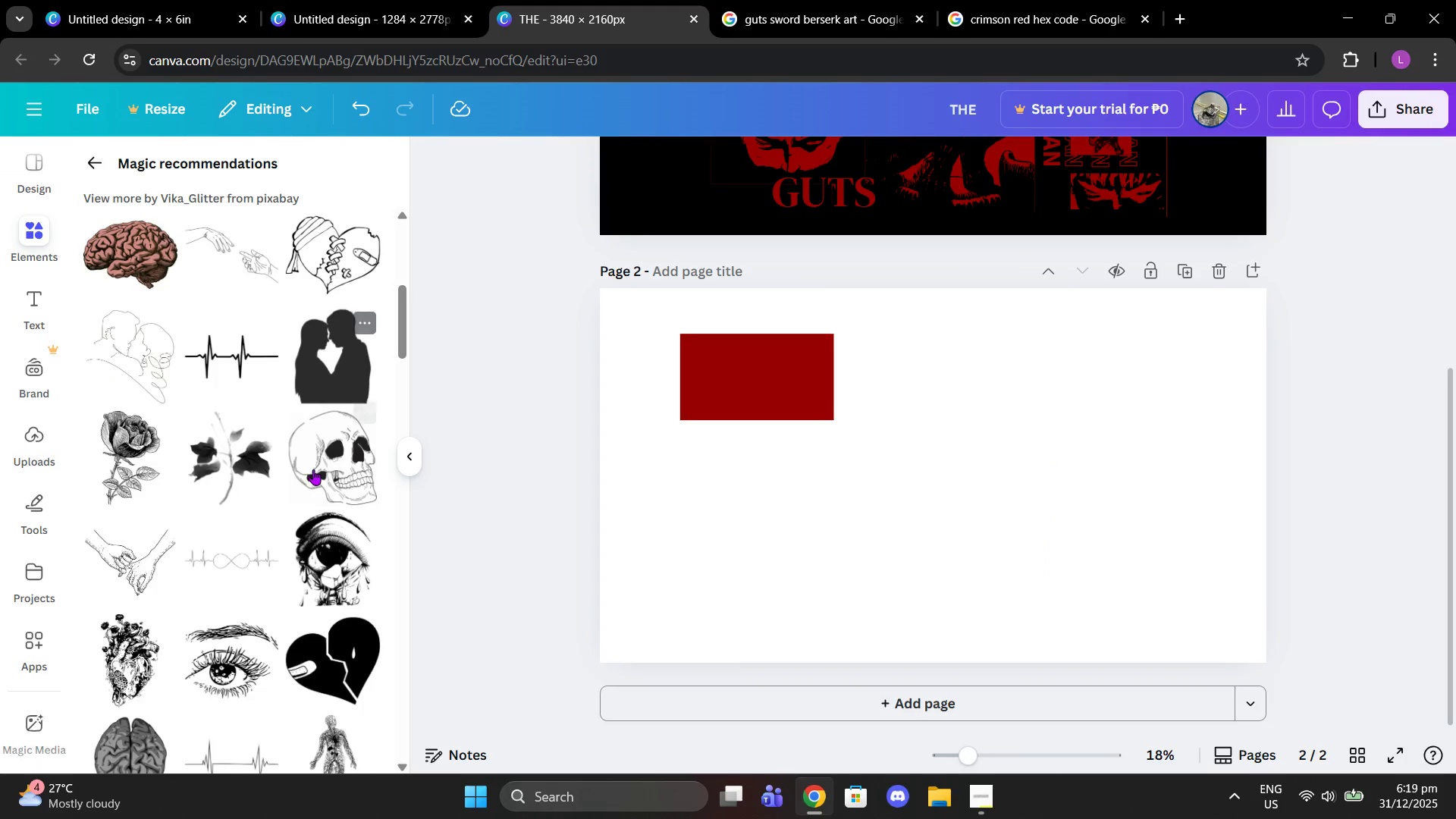 
left_click([313, 469])
 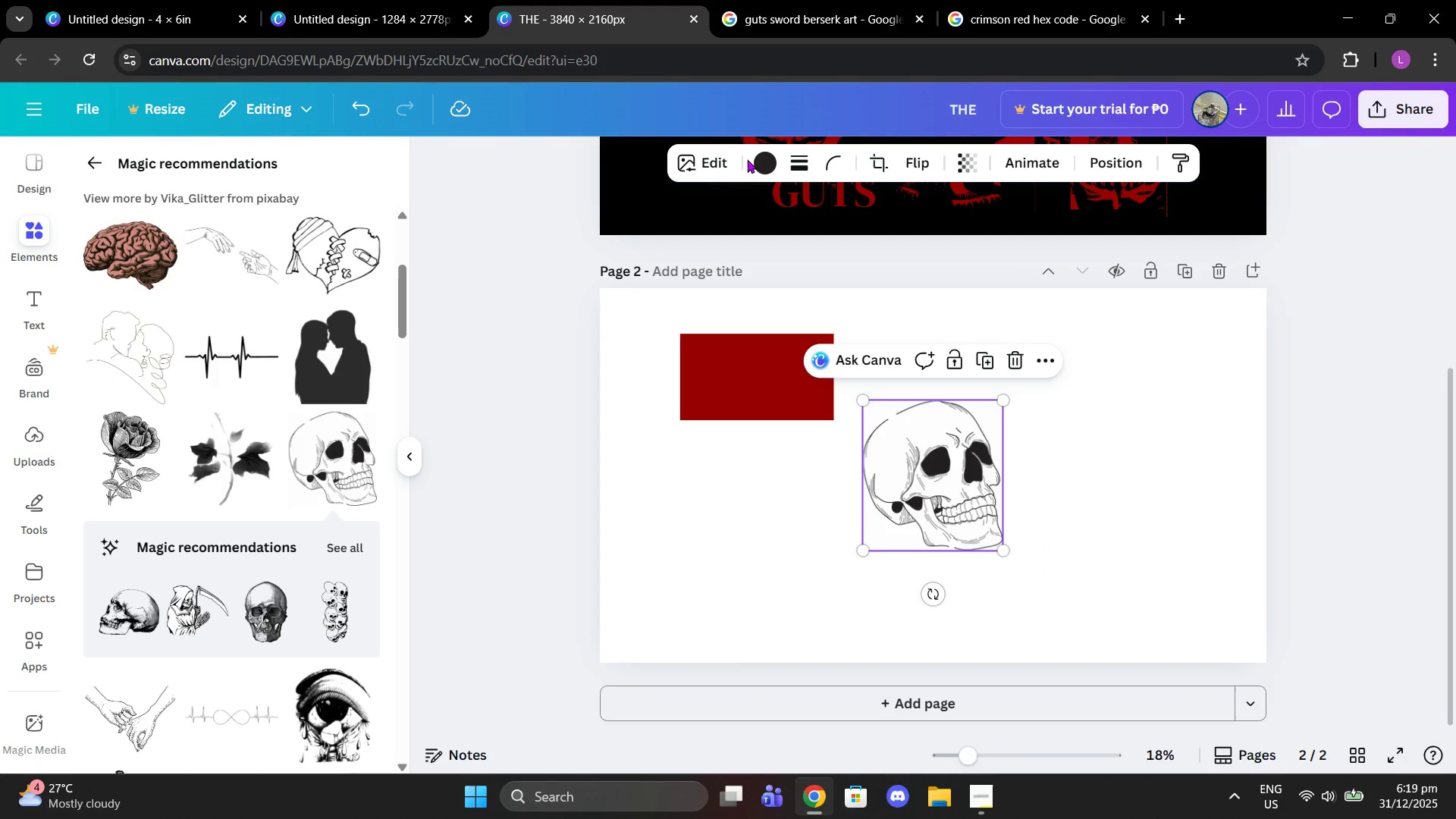 
left_click([763, 161])
 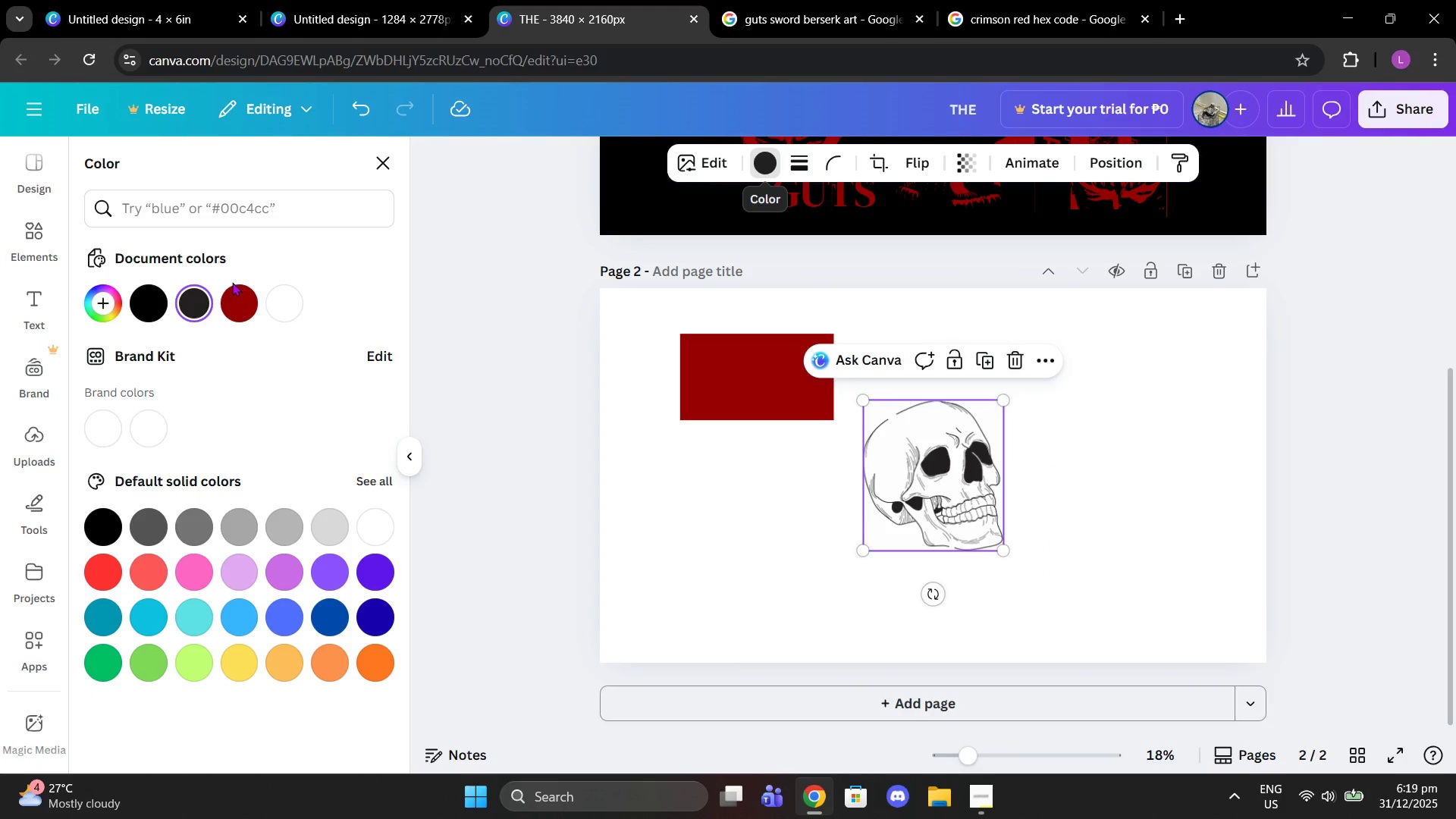 
left_click([237, 302])
 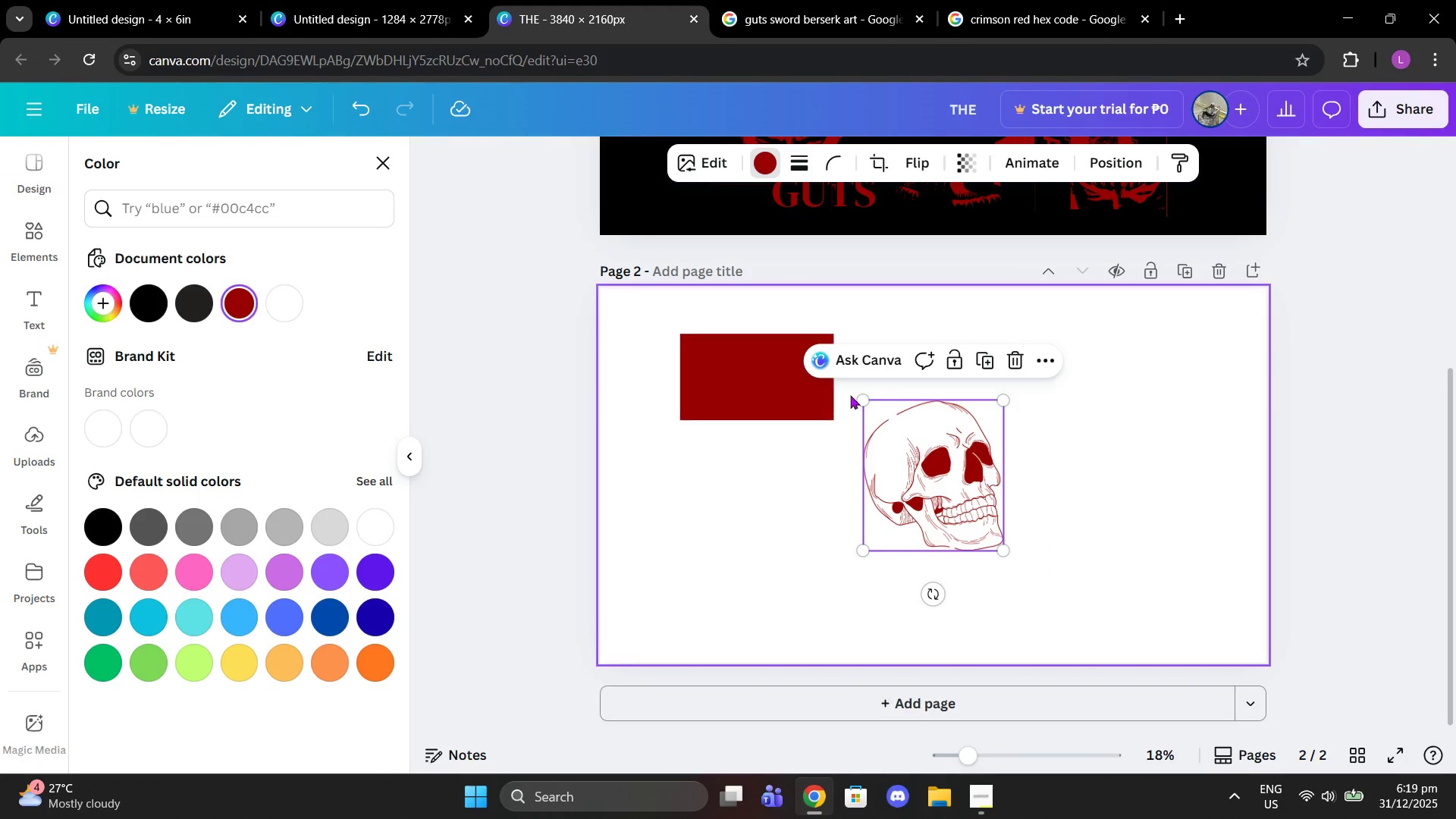 
left_click_drag(start_coordinate=[858, 396], to_coordinate=[971, 479])
 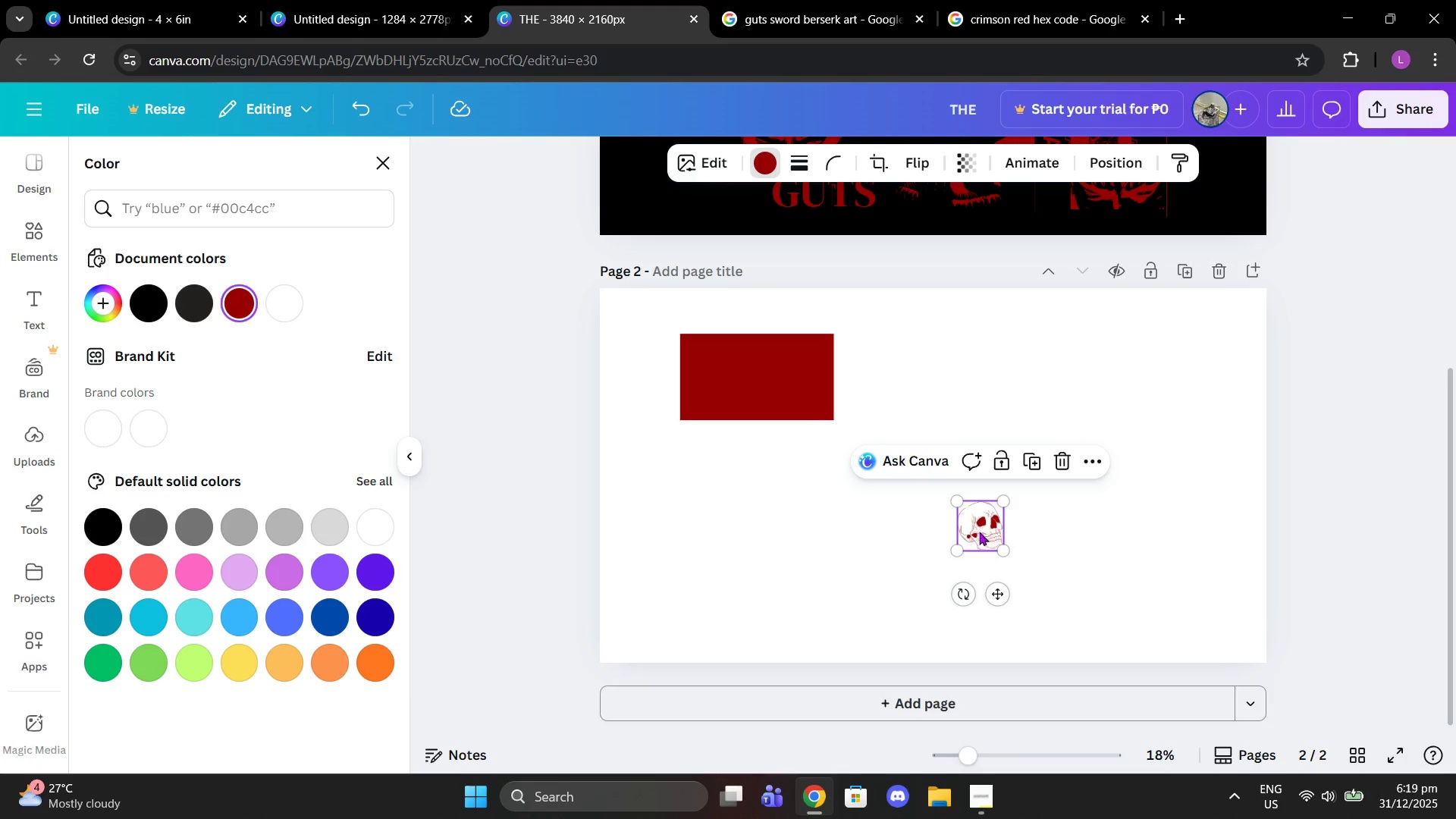 
left_click_drag(start_coordinate=[979, 532], to_coordinate=[733, 366])
 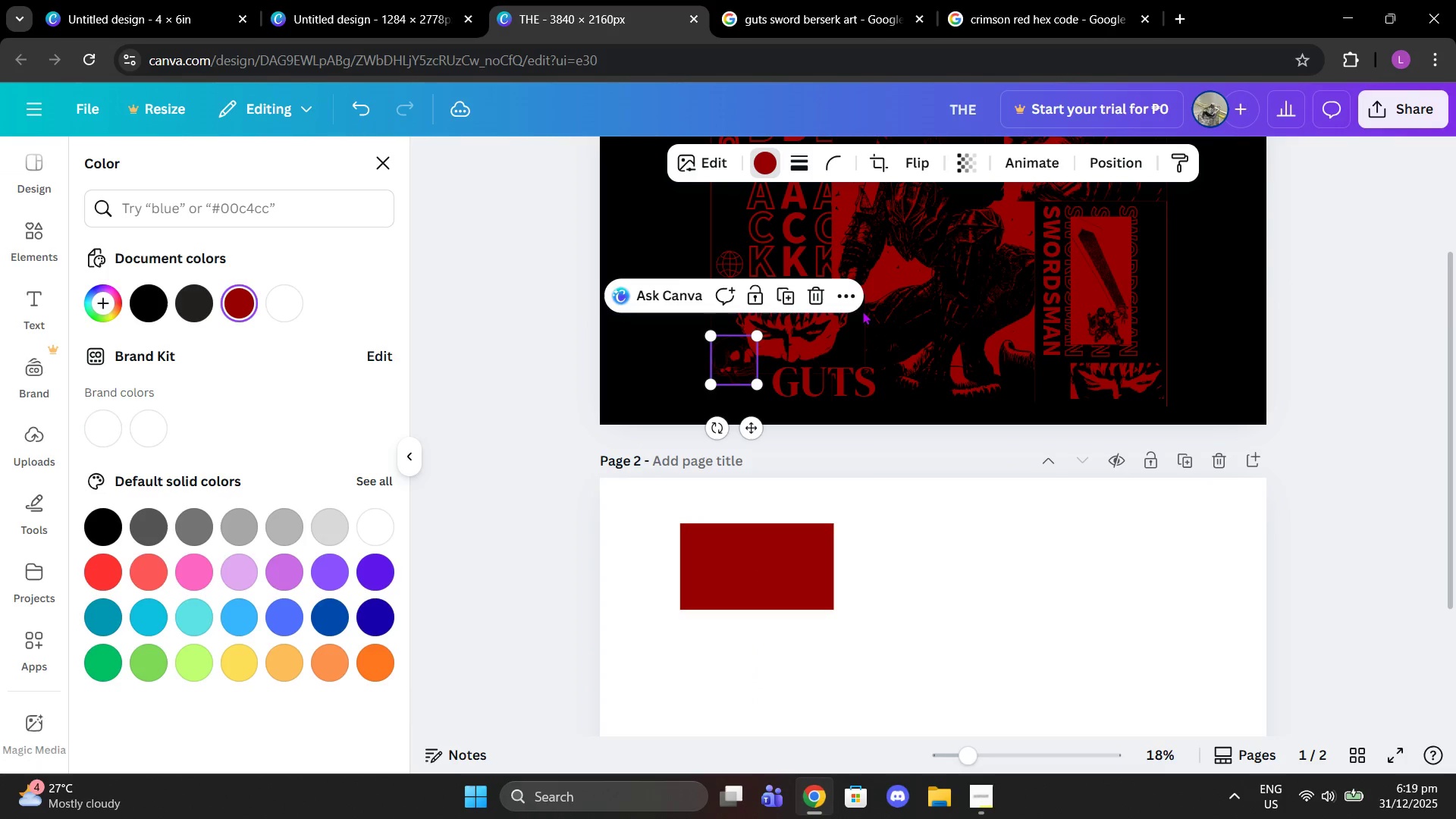 
scroll: coordinate [777, 267], scroll_direction: up, amount: 2.0
 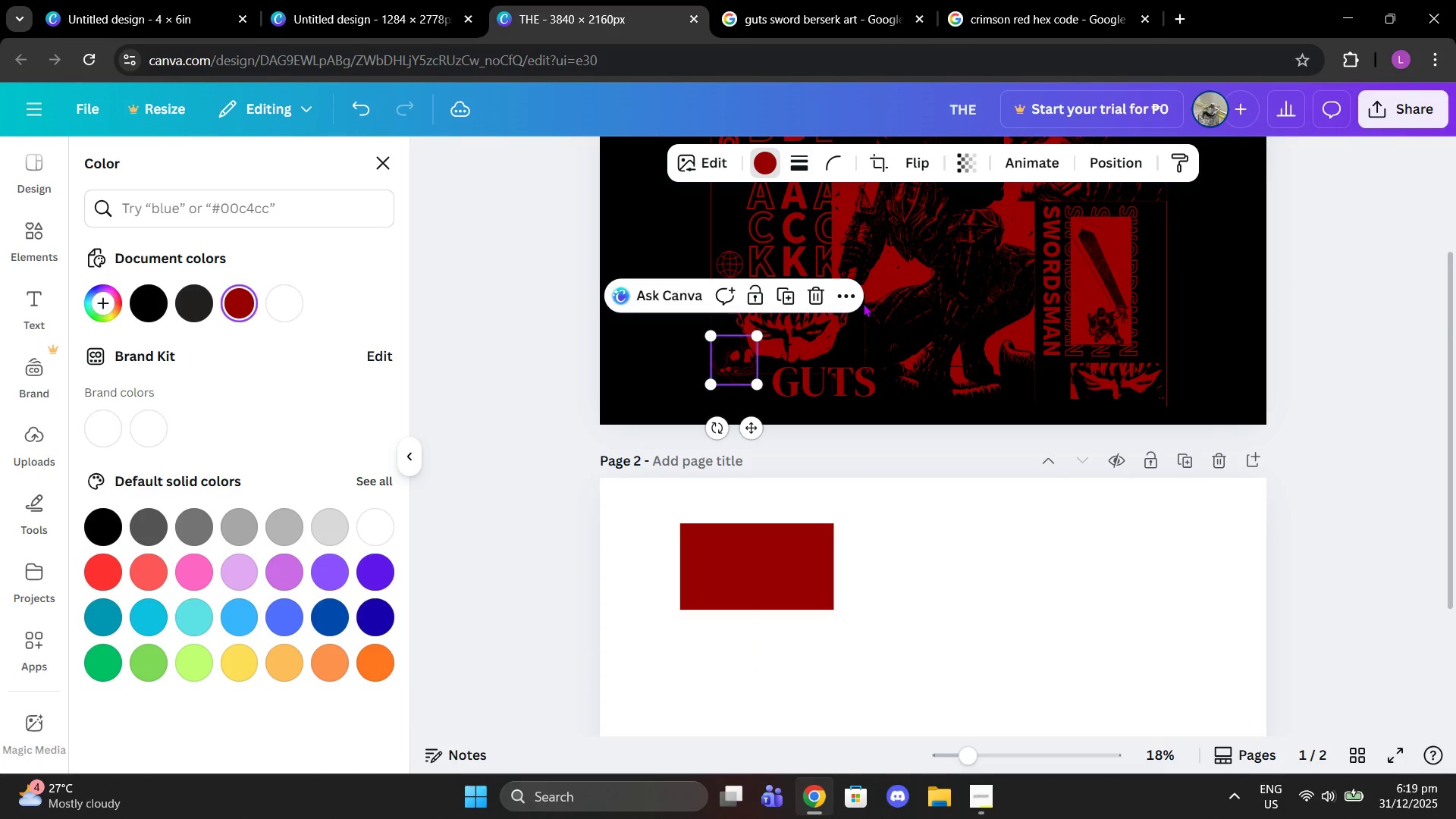 
left_click_drag(start_coordinate=[736, 376], to_coordinate=[733, 369])
 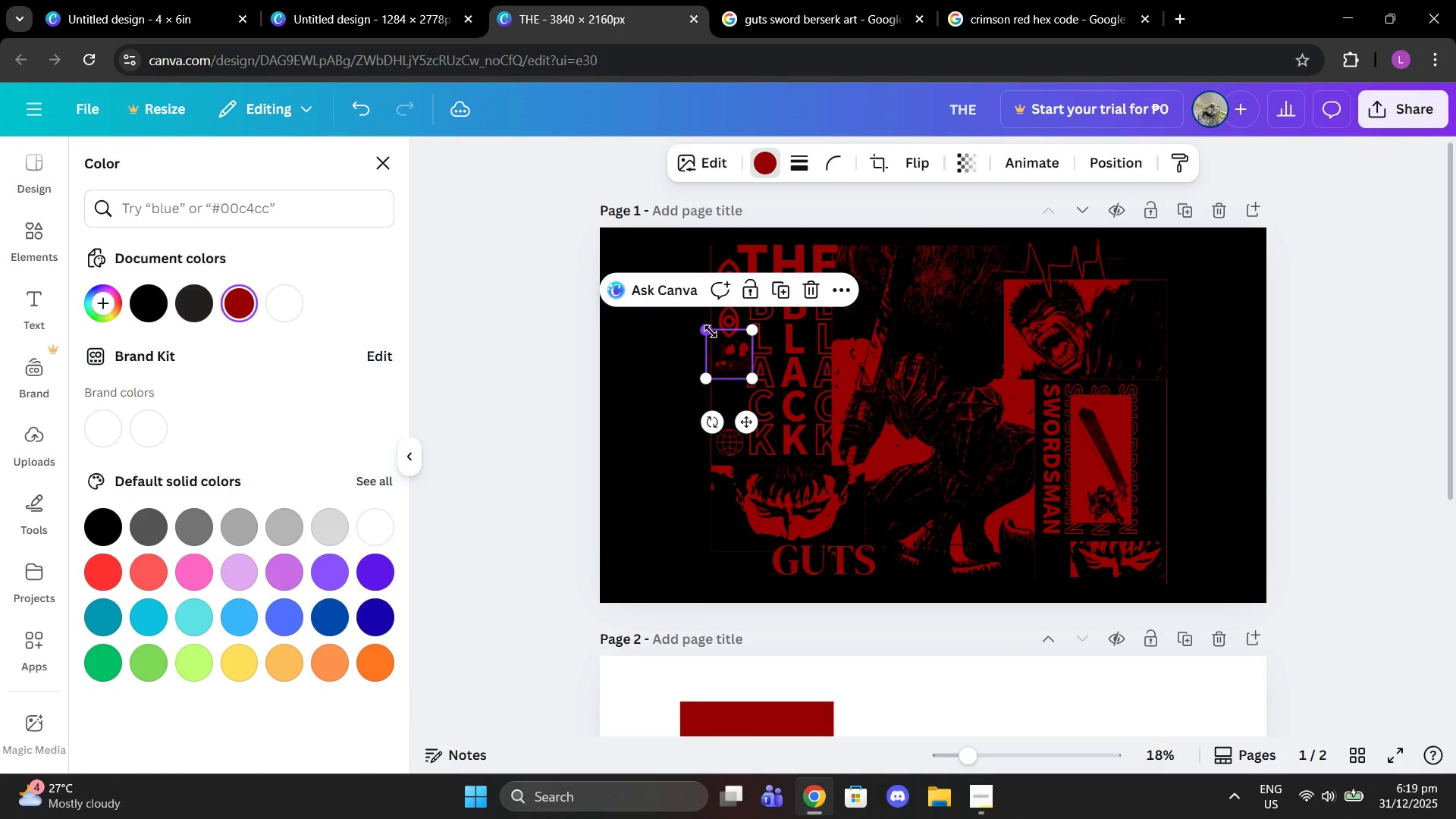 
scroll: coordinate [1060, 290], scroll_direction: up, amount: 3.0
 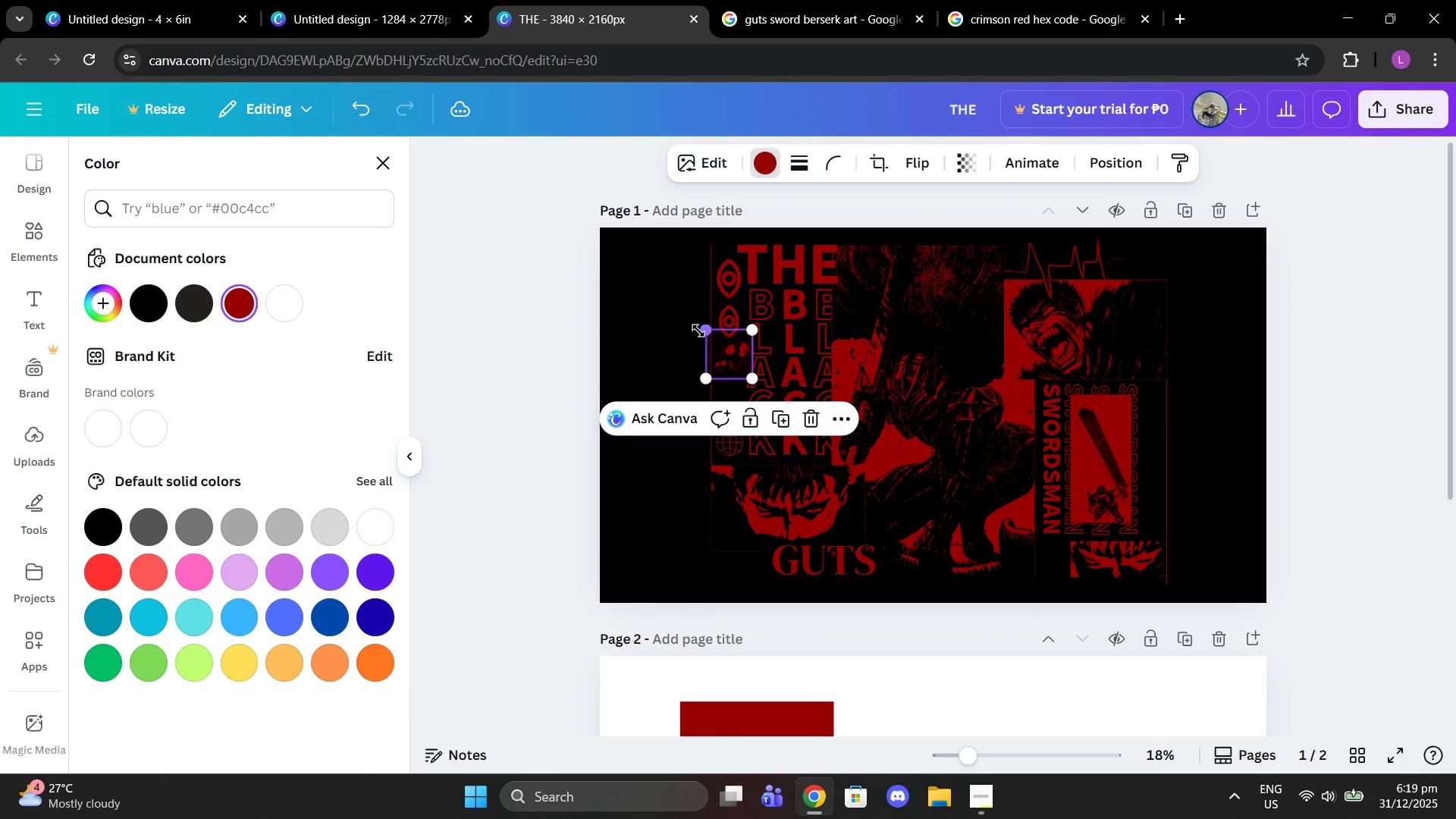 
left_click_drag(start_coordinate=[711, 333], to_coordinate=[673, 322])
 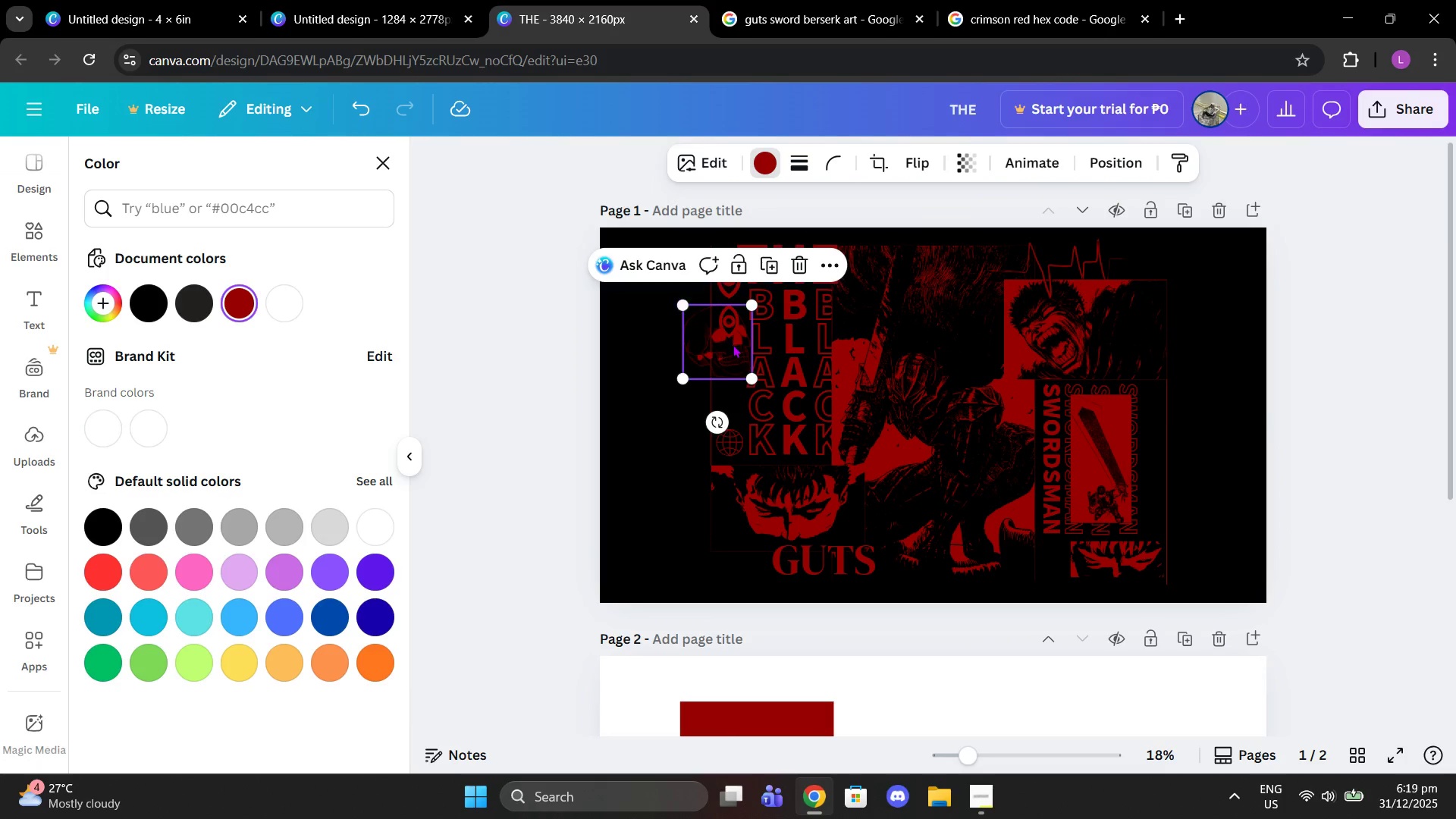 
left_click_drag(start_coordinate=[733, 344], to_coordinate=[752, 549])
 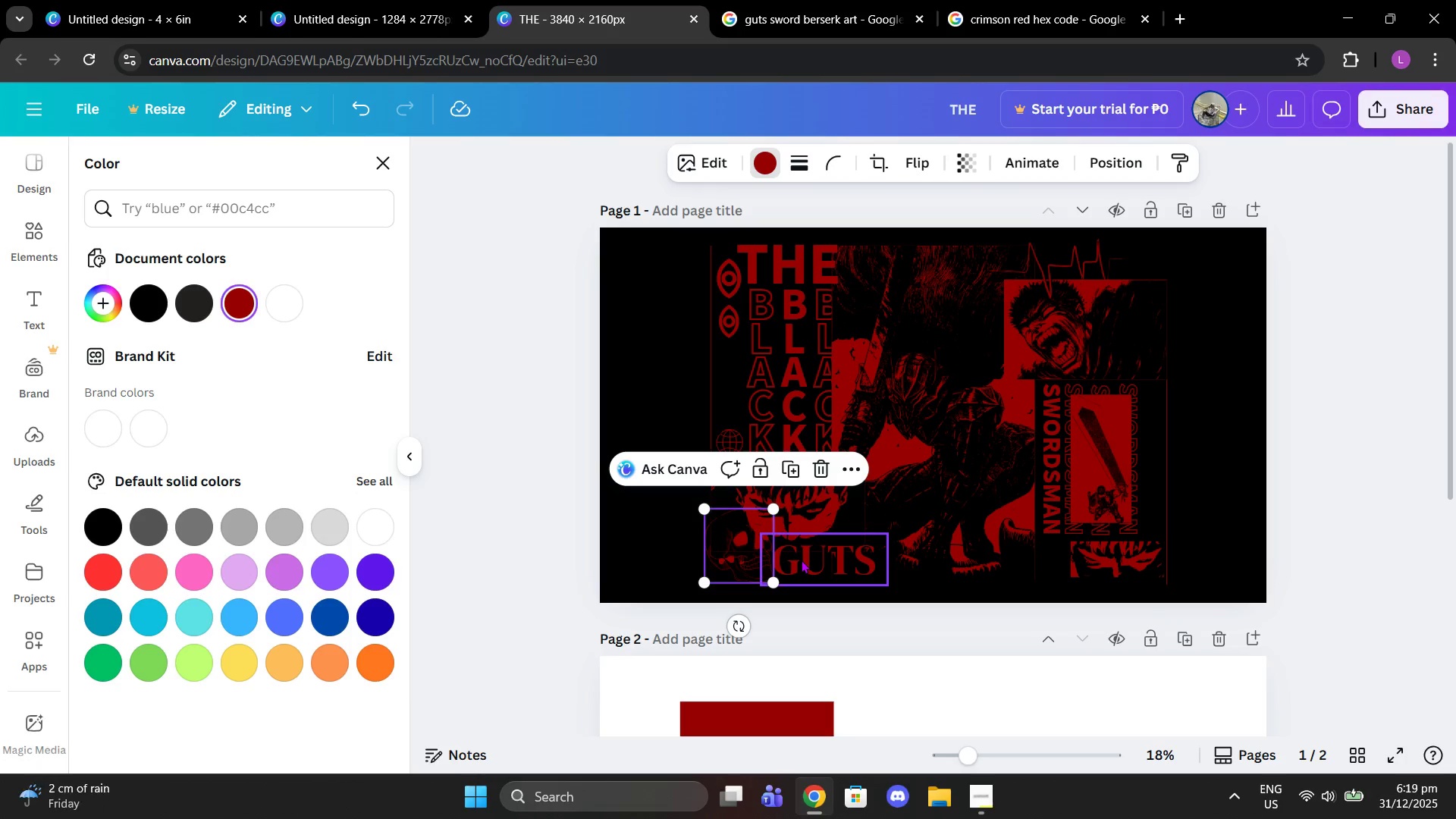 
left_click_drag(start_coordinate=[801, 560], to_coordinate=[833, 562])
 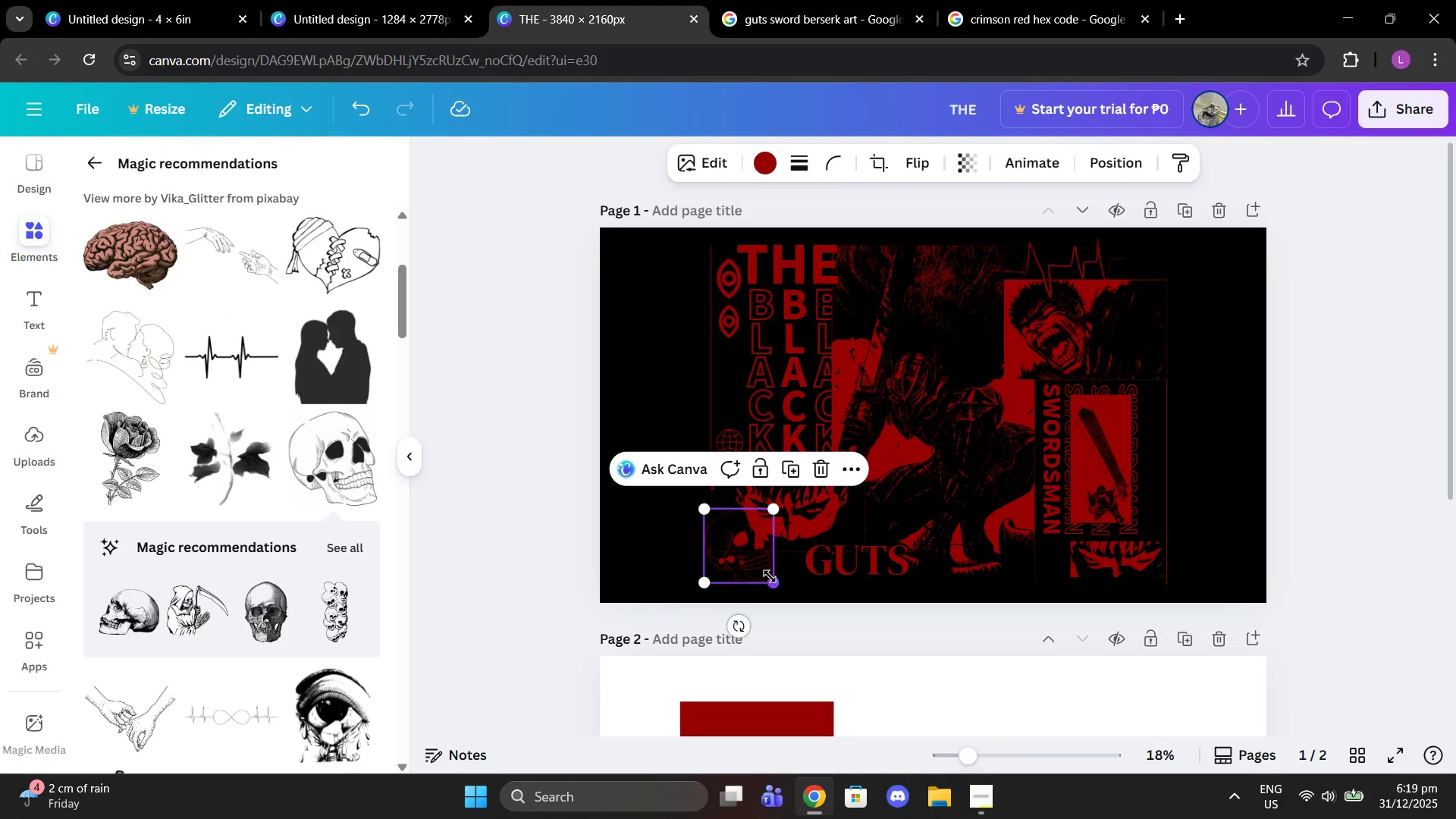 
left_click_drag(start_coordinate=[770, 577], to_coordinate=[740, 568])
 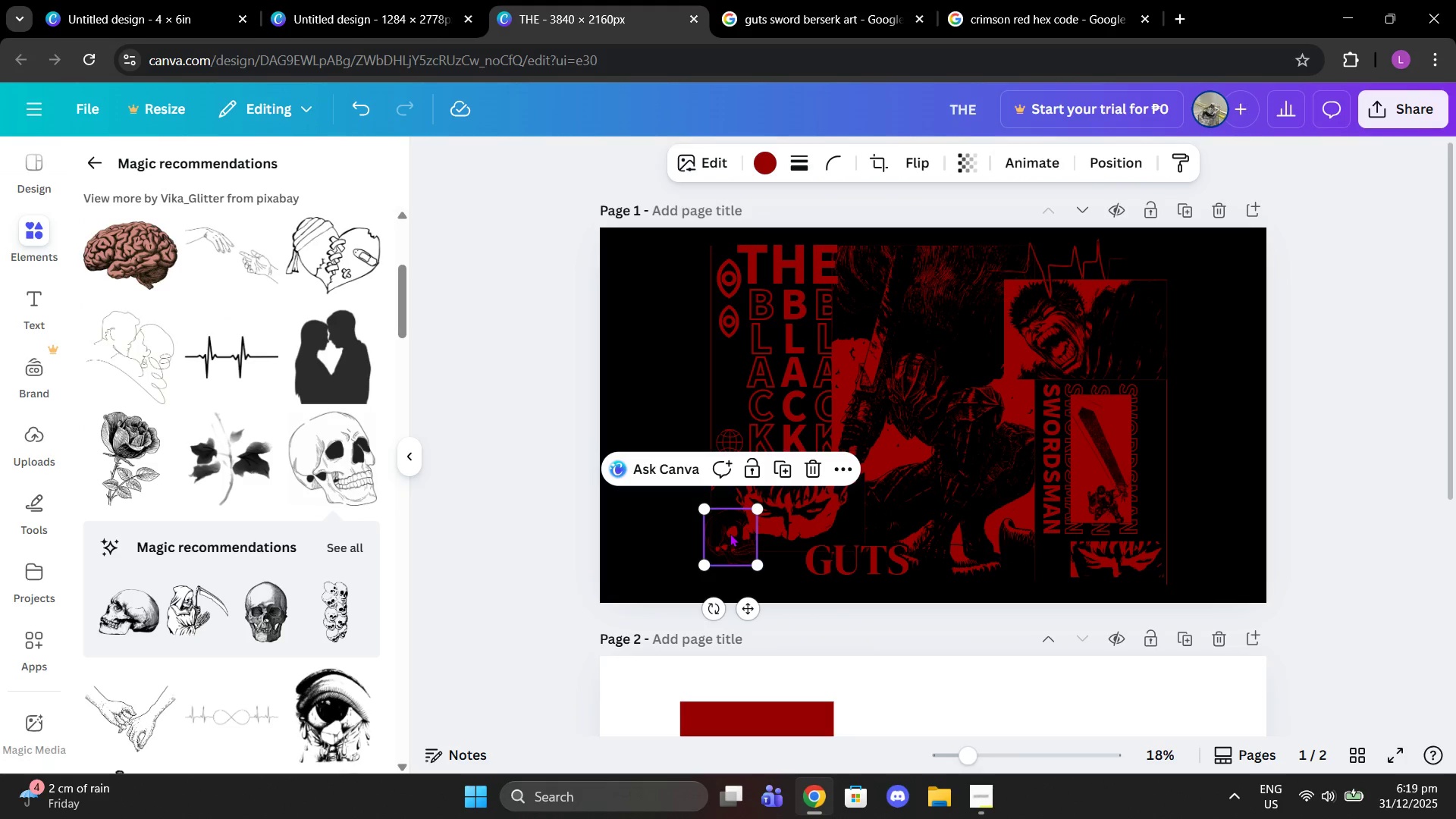 
left_click_drag(start_coordinate=[730, 533], to_coordinate=[726, 551])
 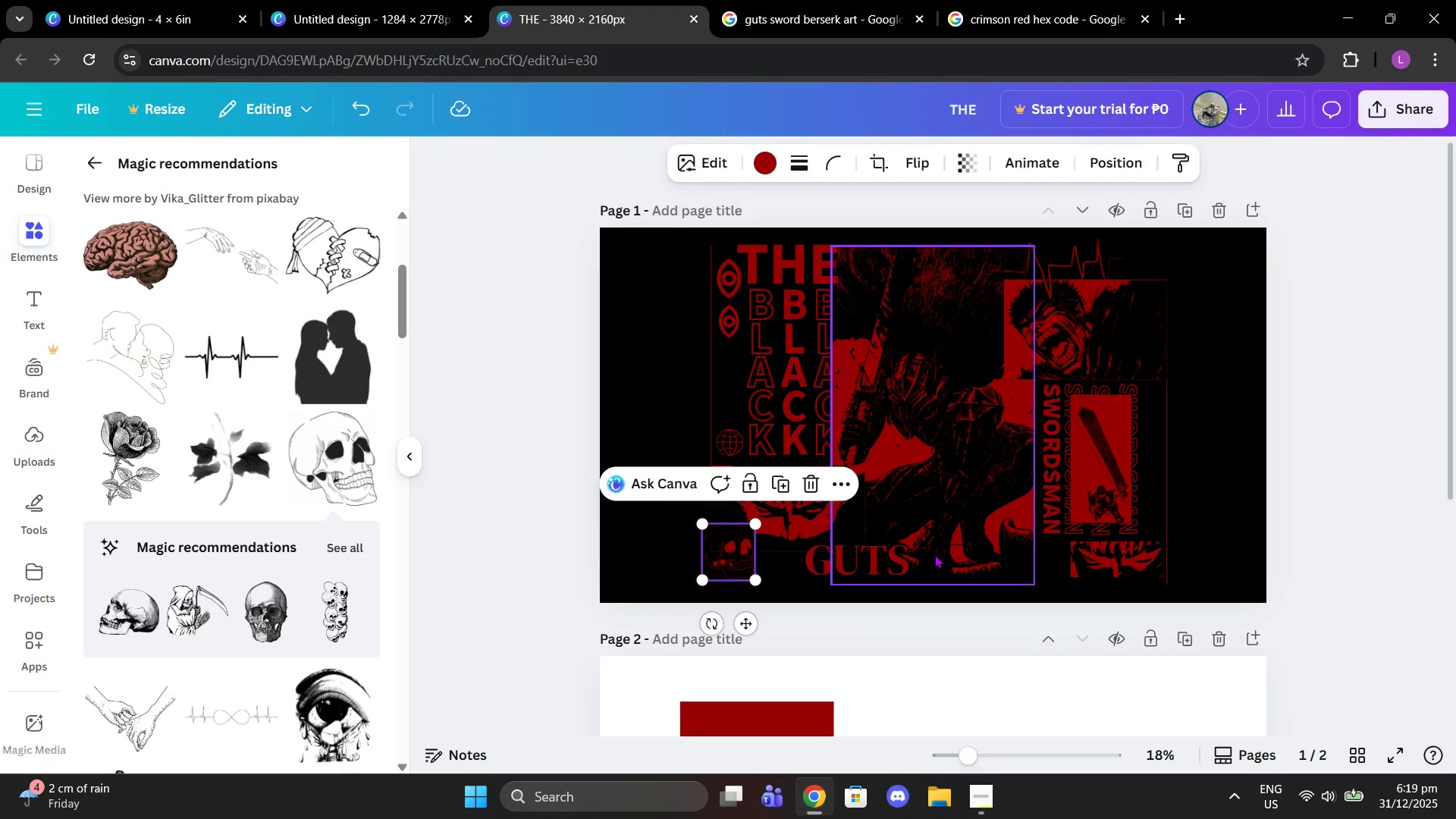 
left_click([934, 554])
 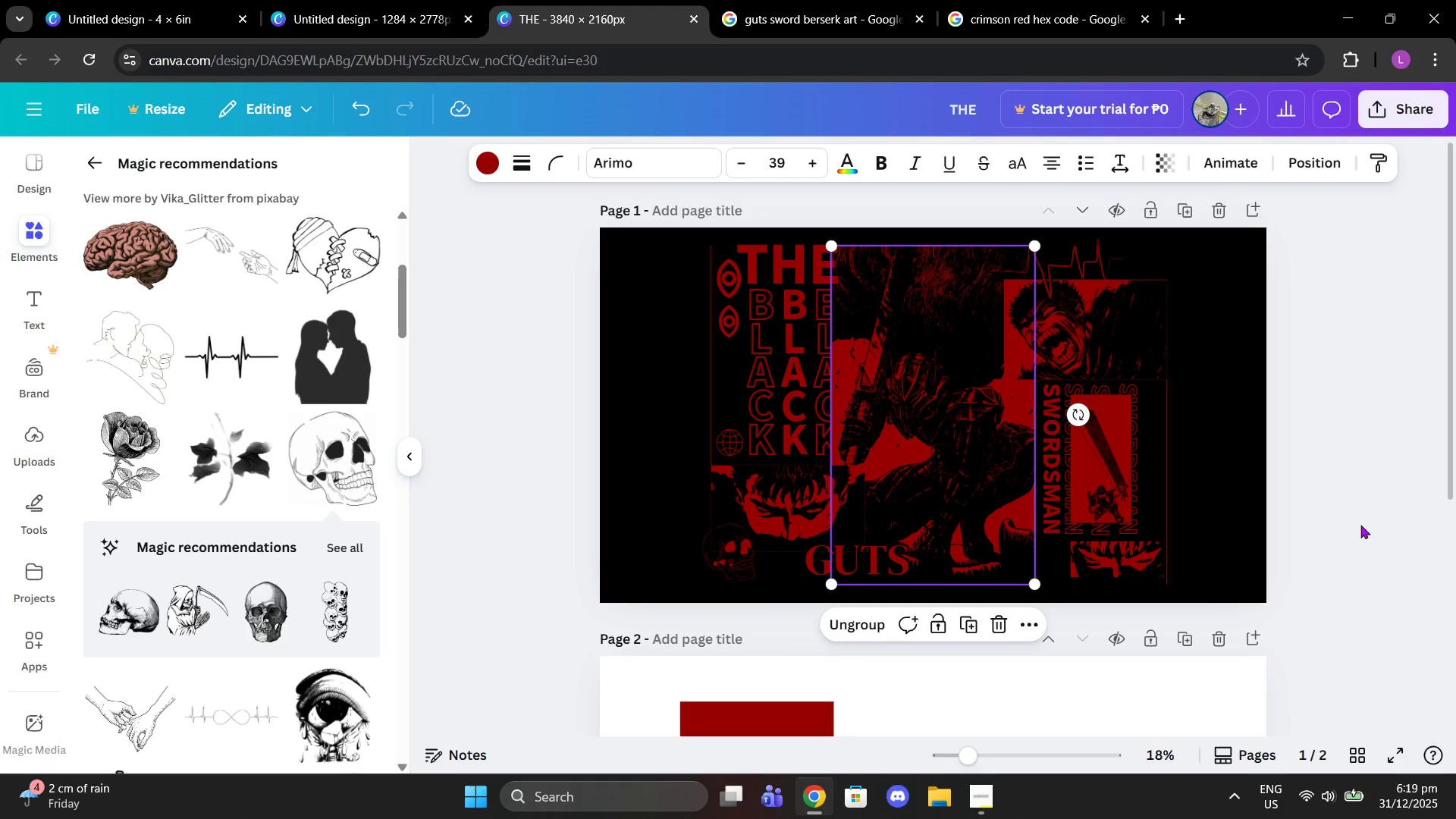 
left_click([1369, 521])
 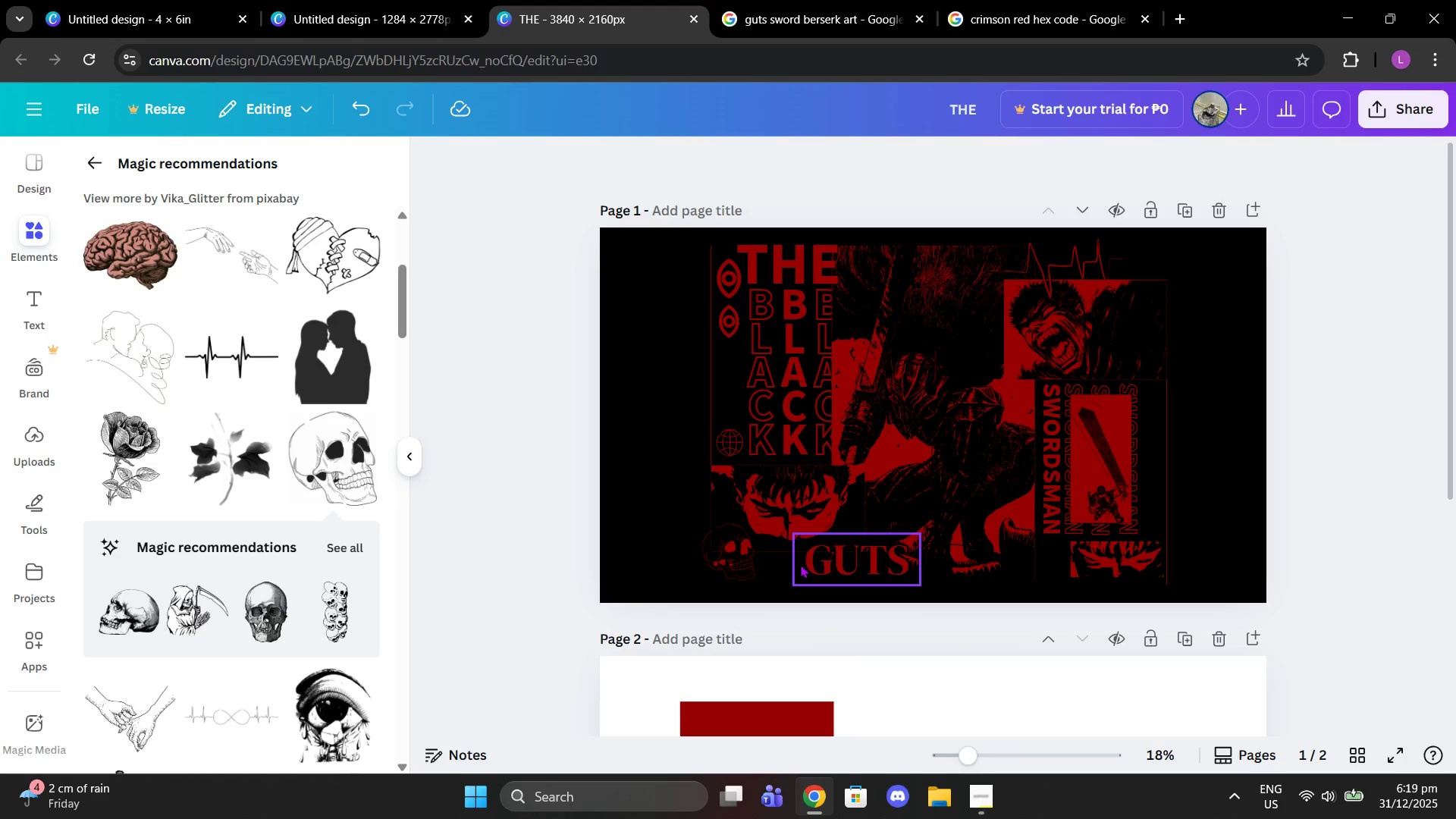 
left_click([746, 559])
 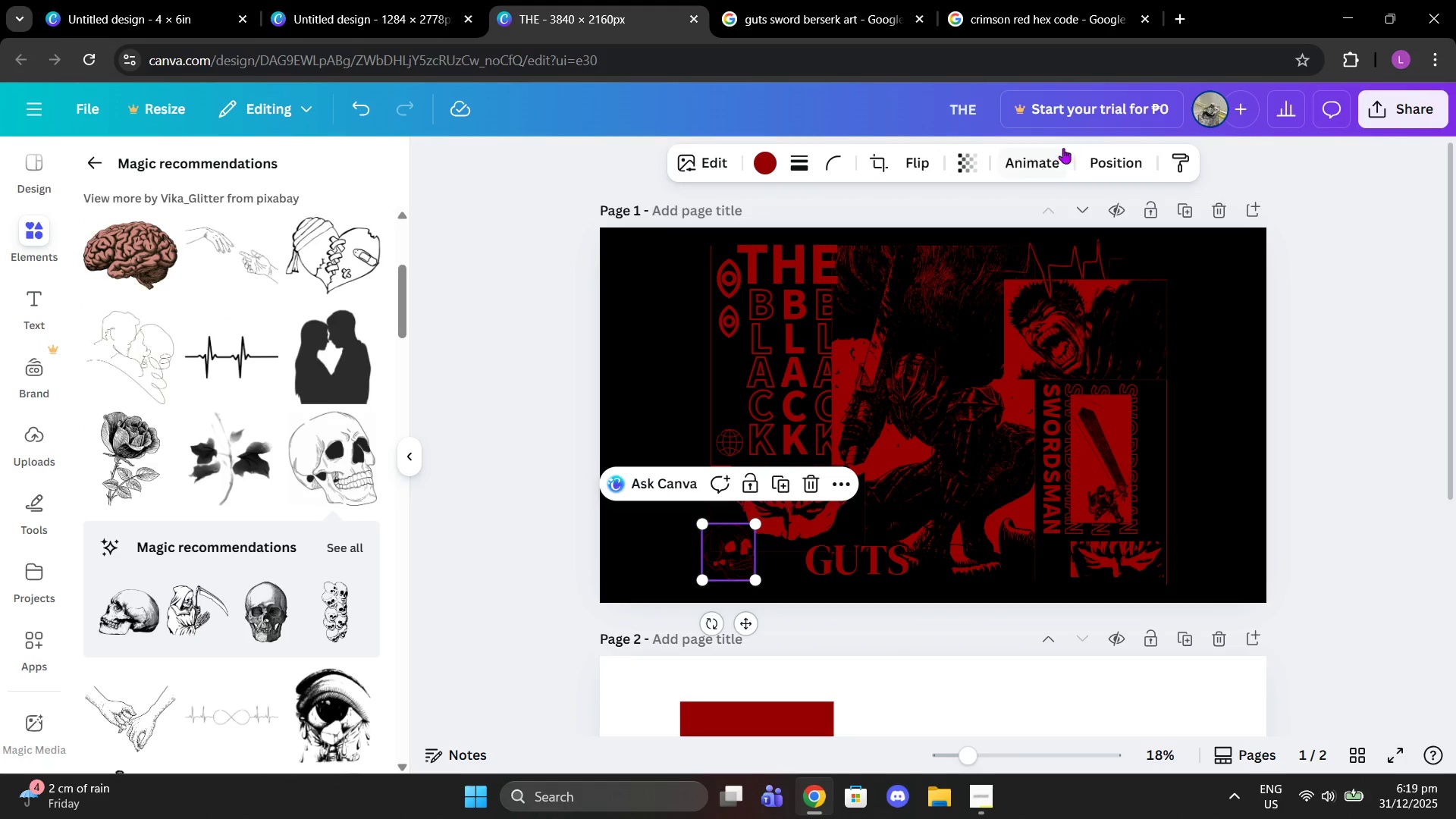 
left_click([1089, 171])
 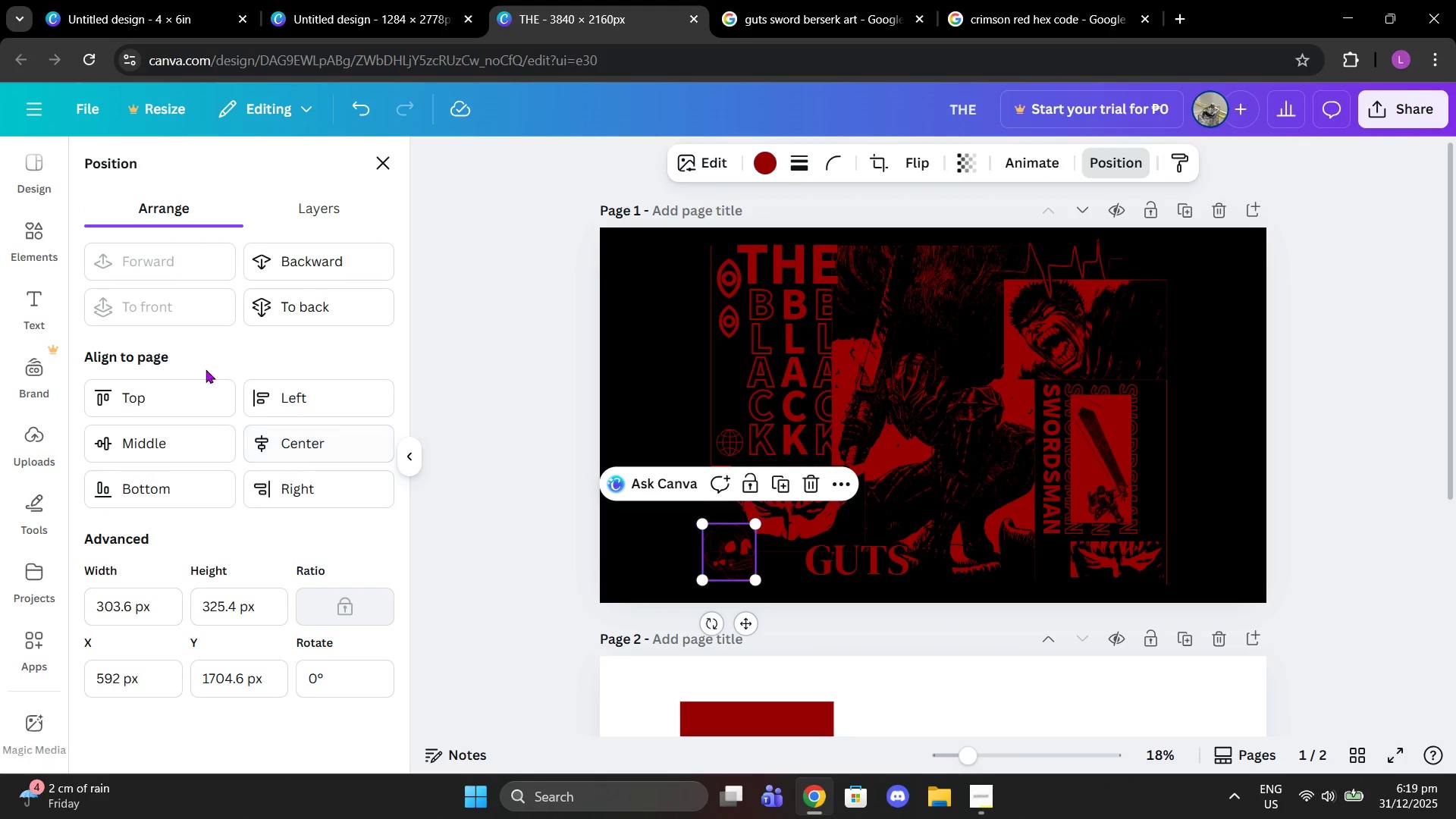 
left_click([284, 293])
 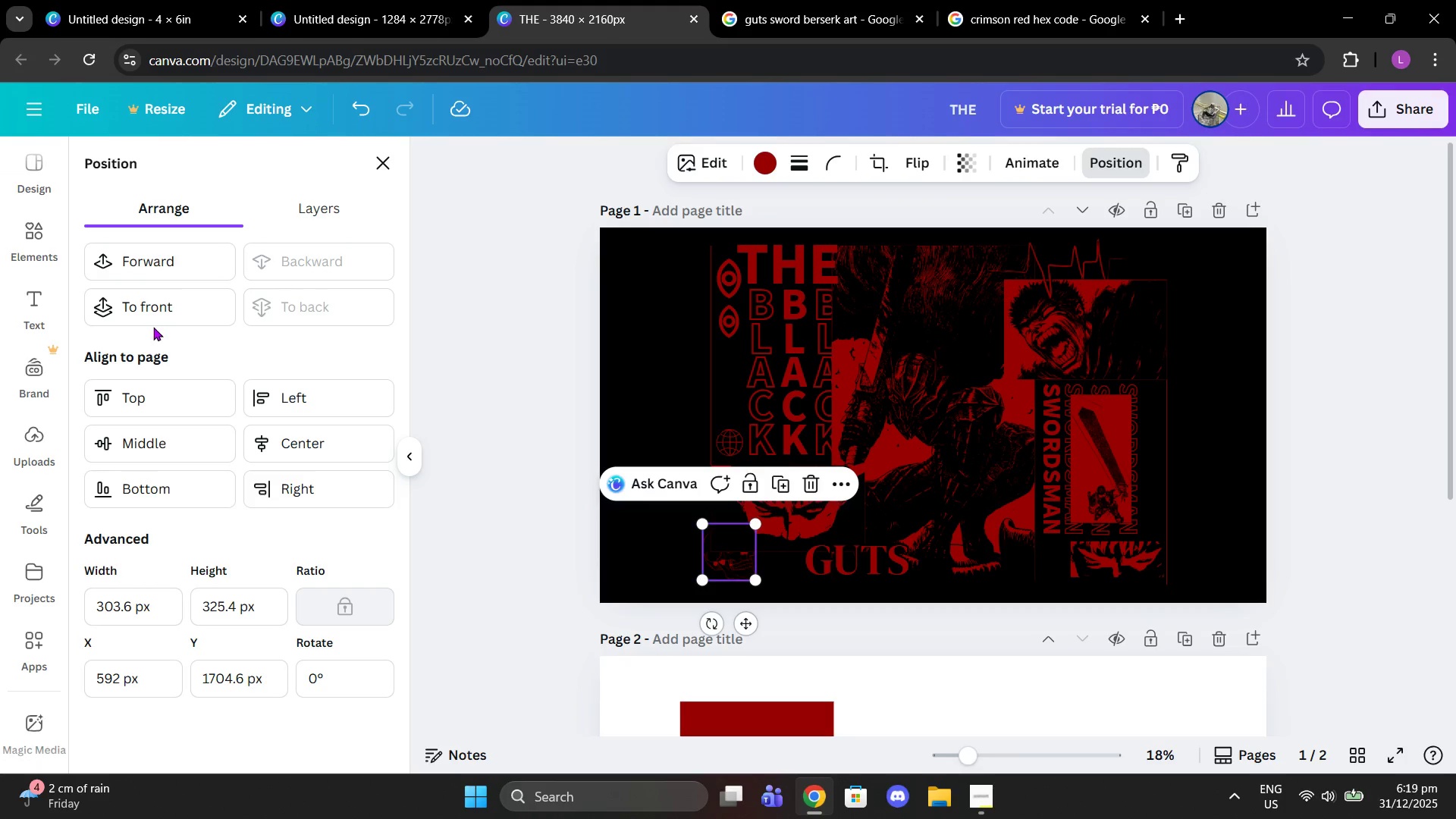 
left_click([152, 318])
 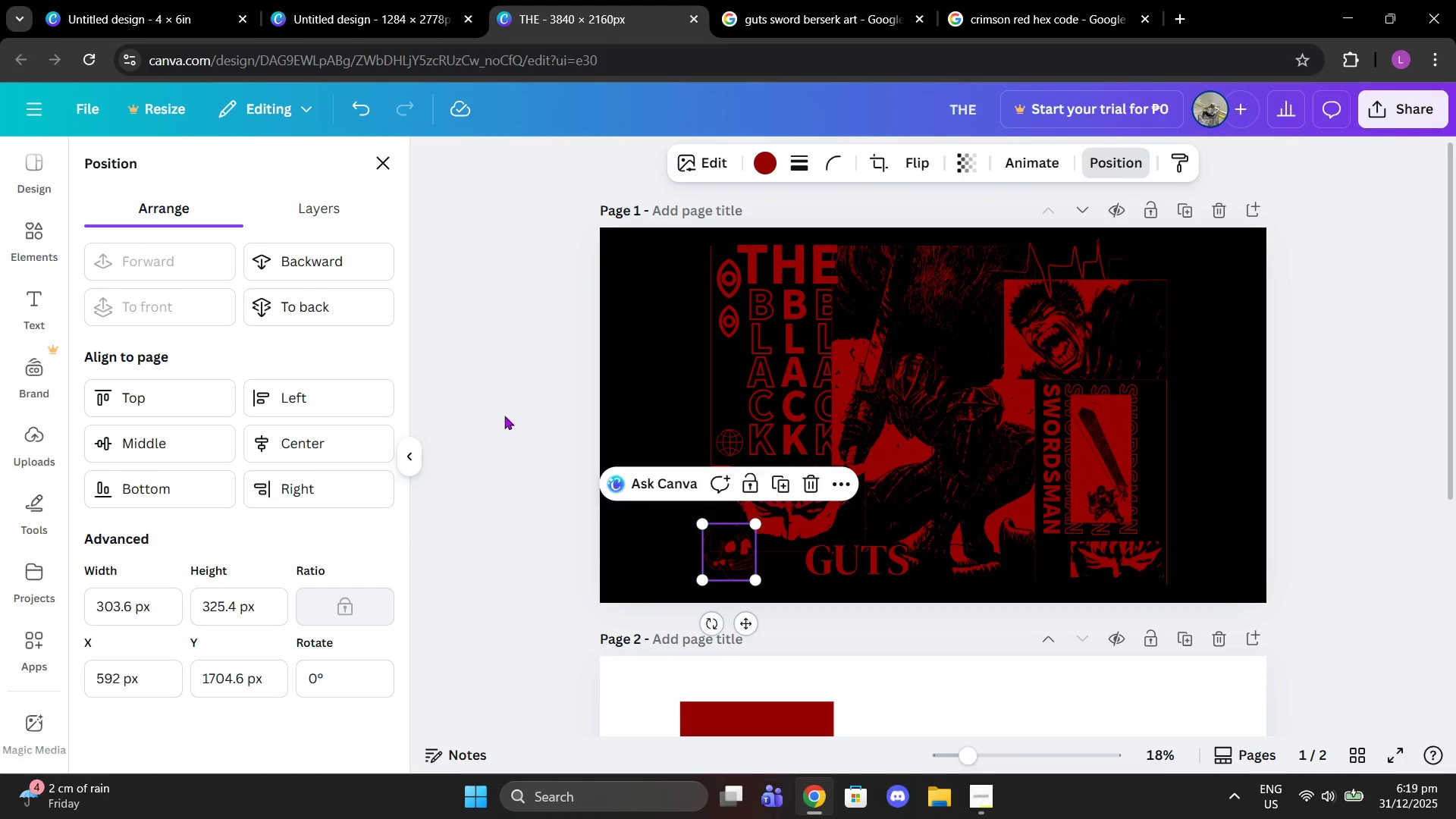 
double_click([491, 410])
 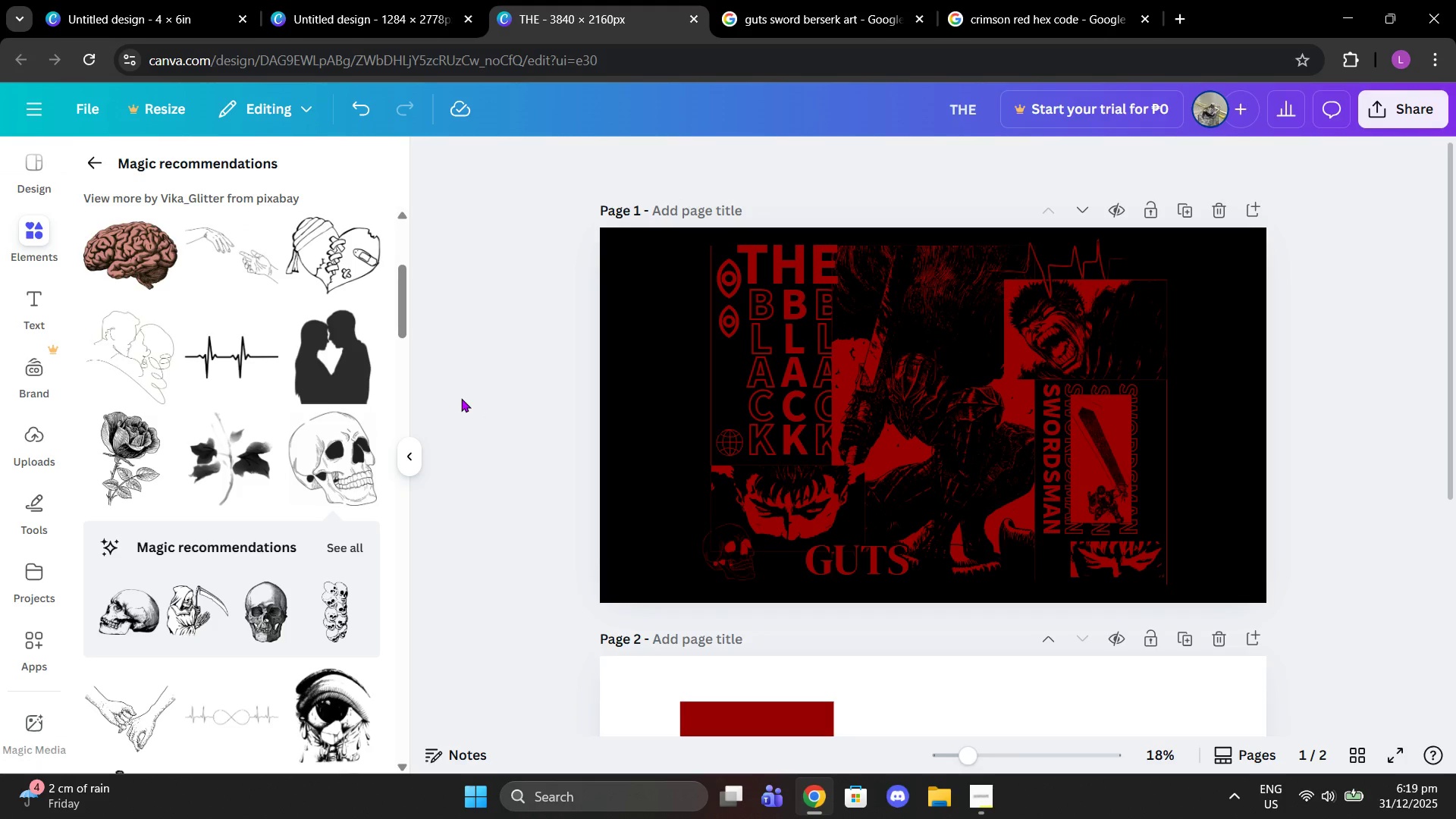 
scroll: coordinate [293, 460], scroll_direction: down, amount: 7.0
 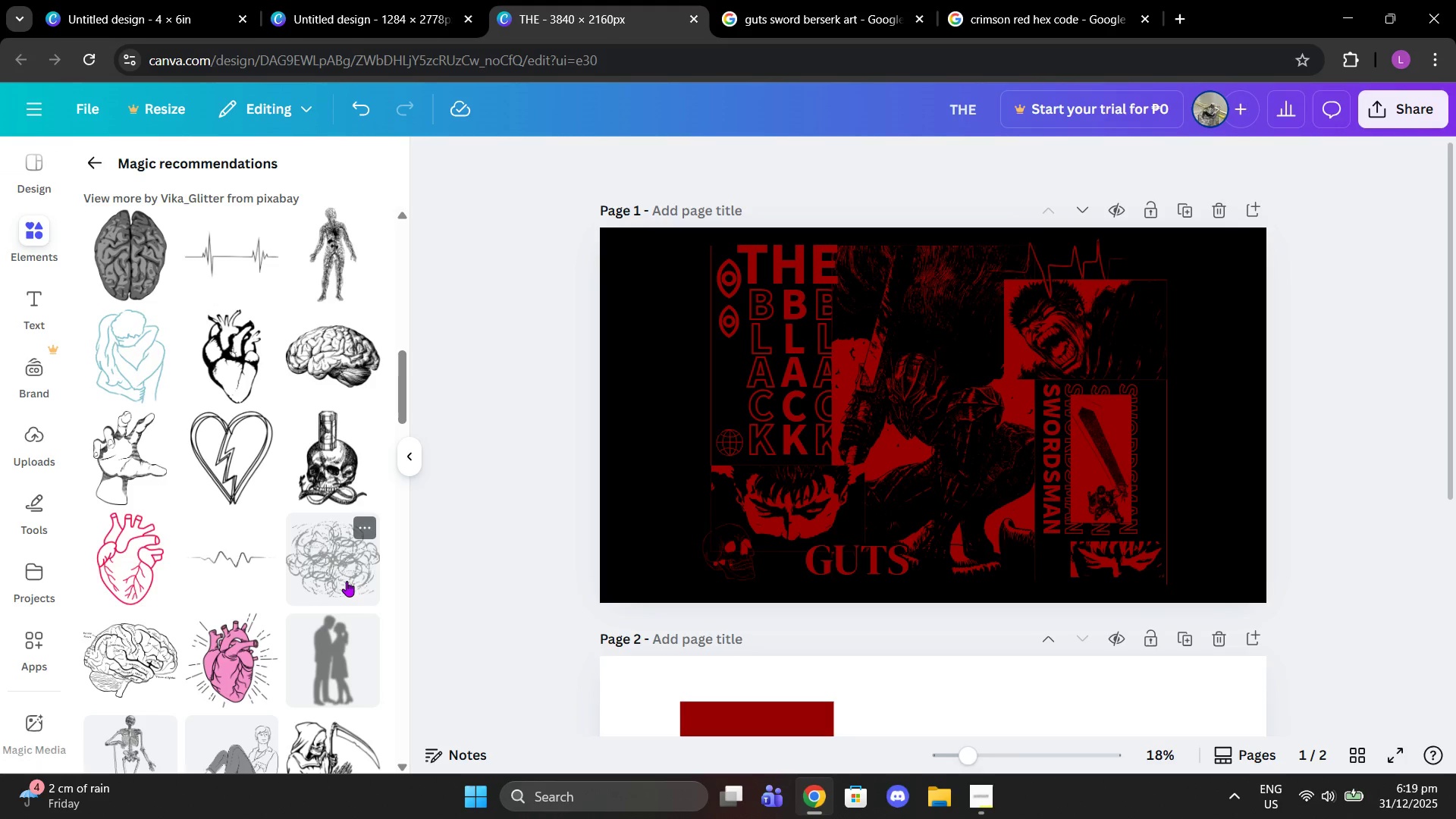 
left_click([722, 314])
 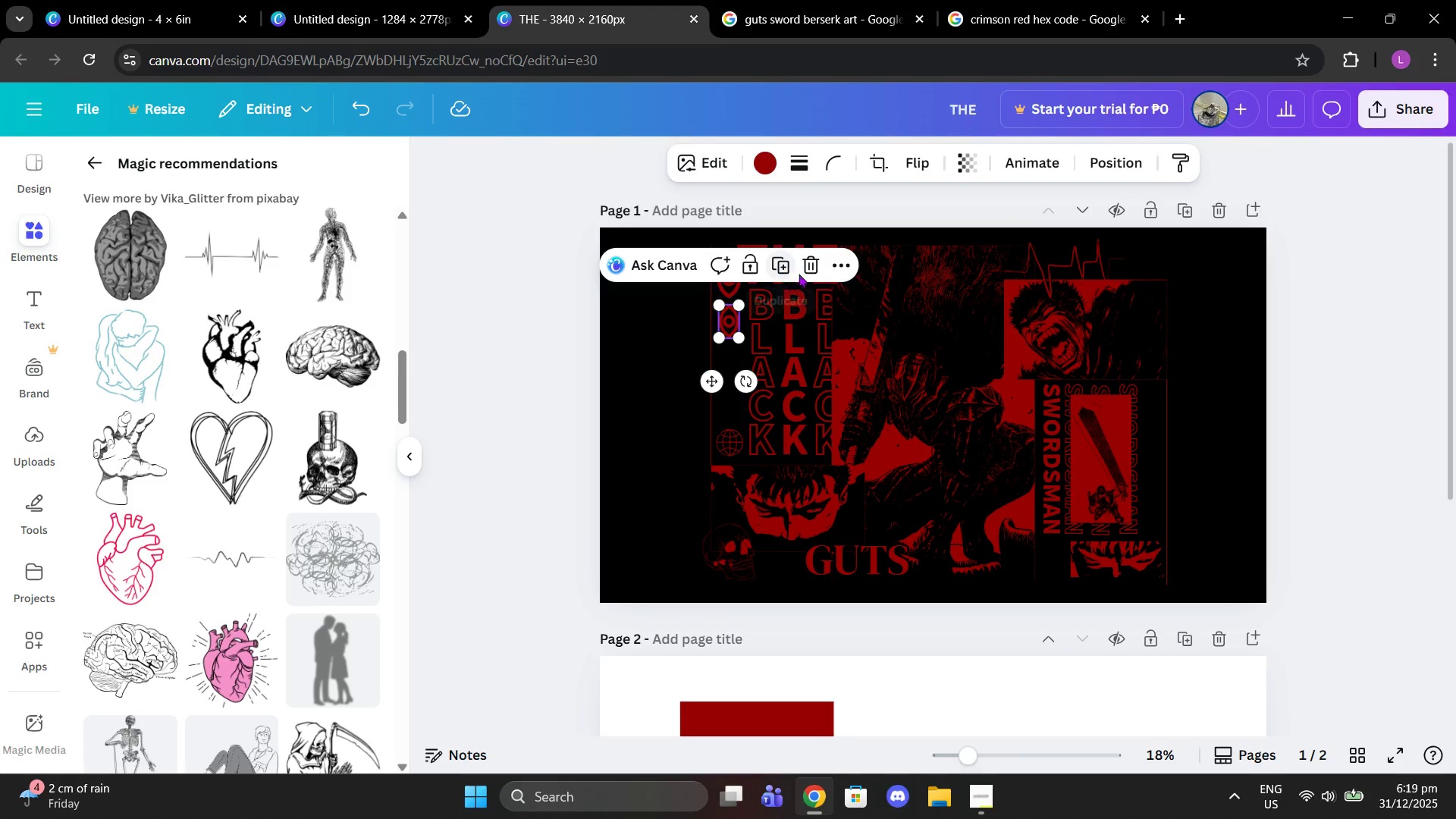 
left_click([809, 272])
 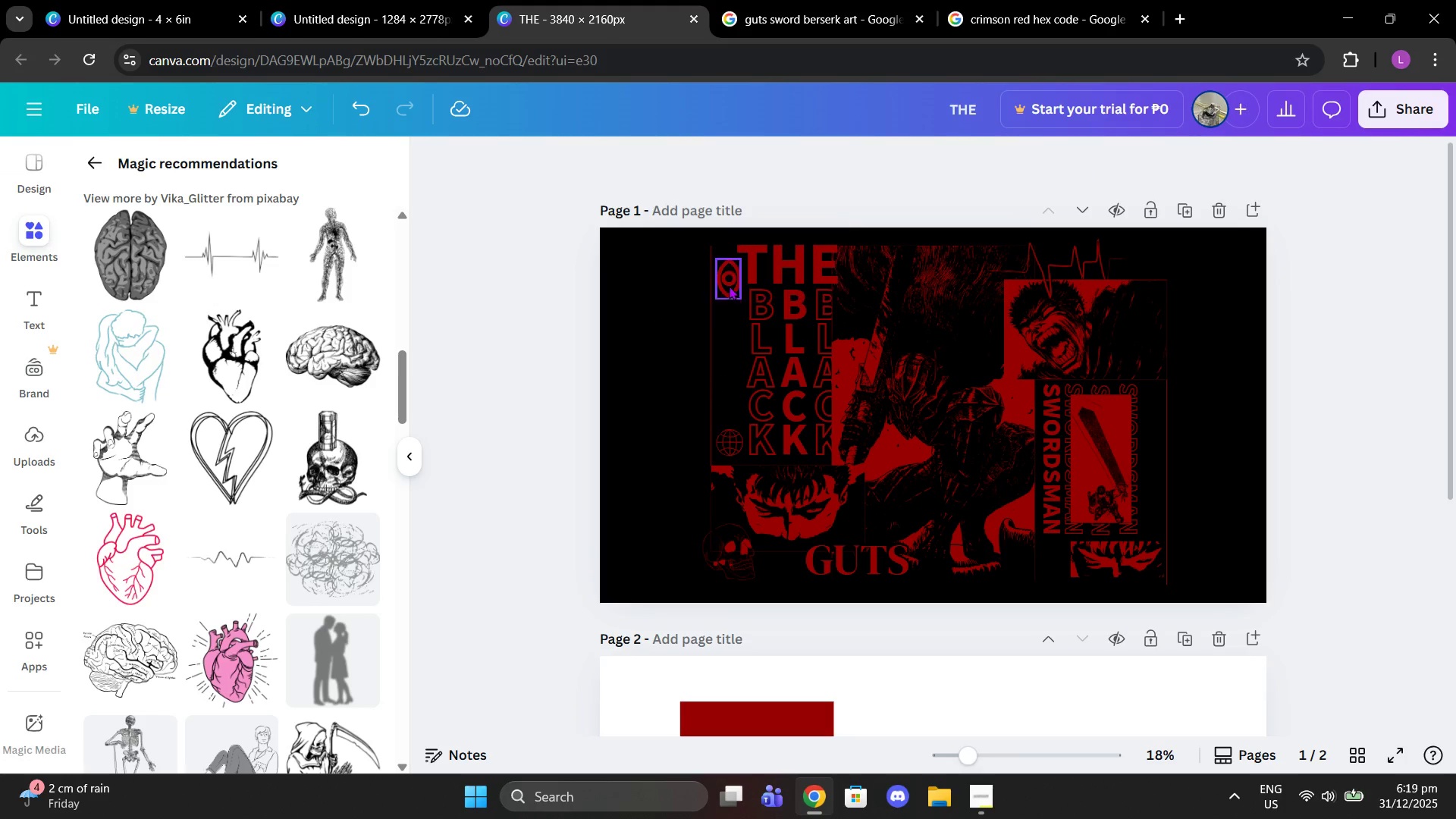 
left_click([729, 286])
 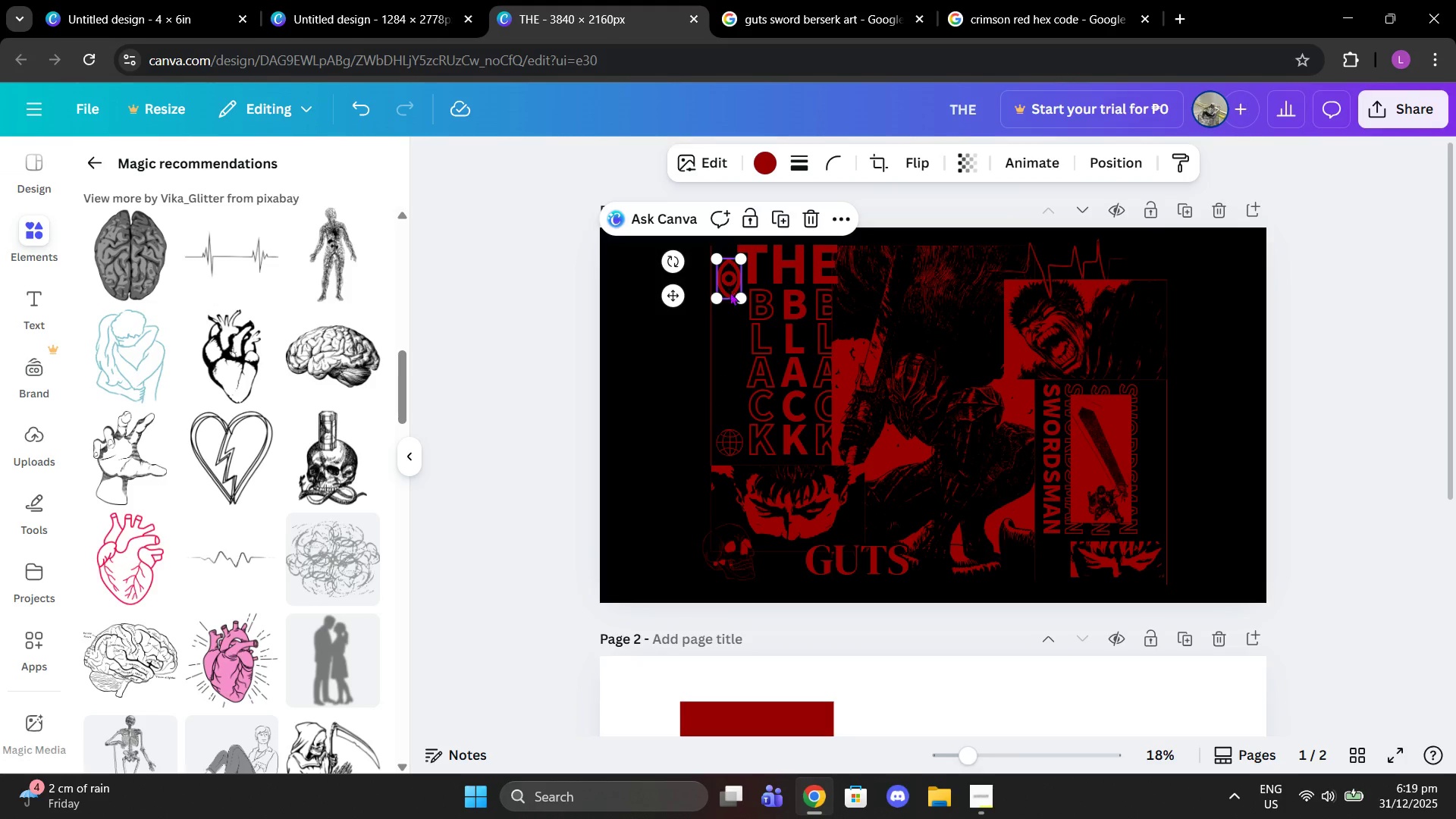 
left_click_drag(start_coordinate=[729, 286], to_coordinate=[729, 311])
 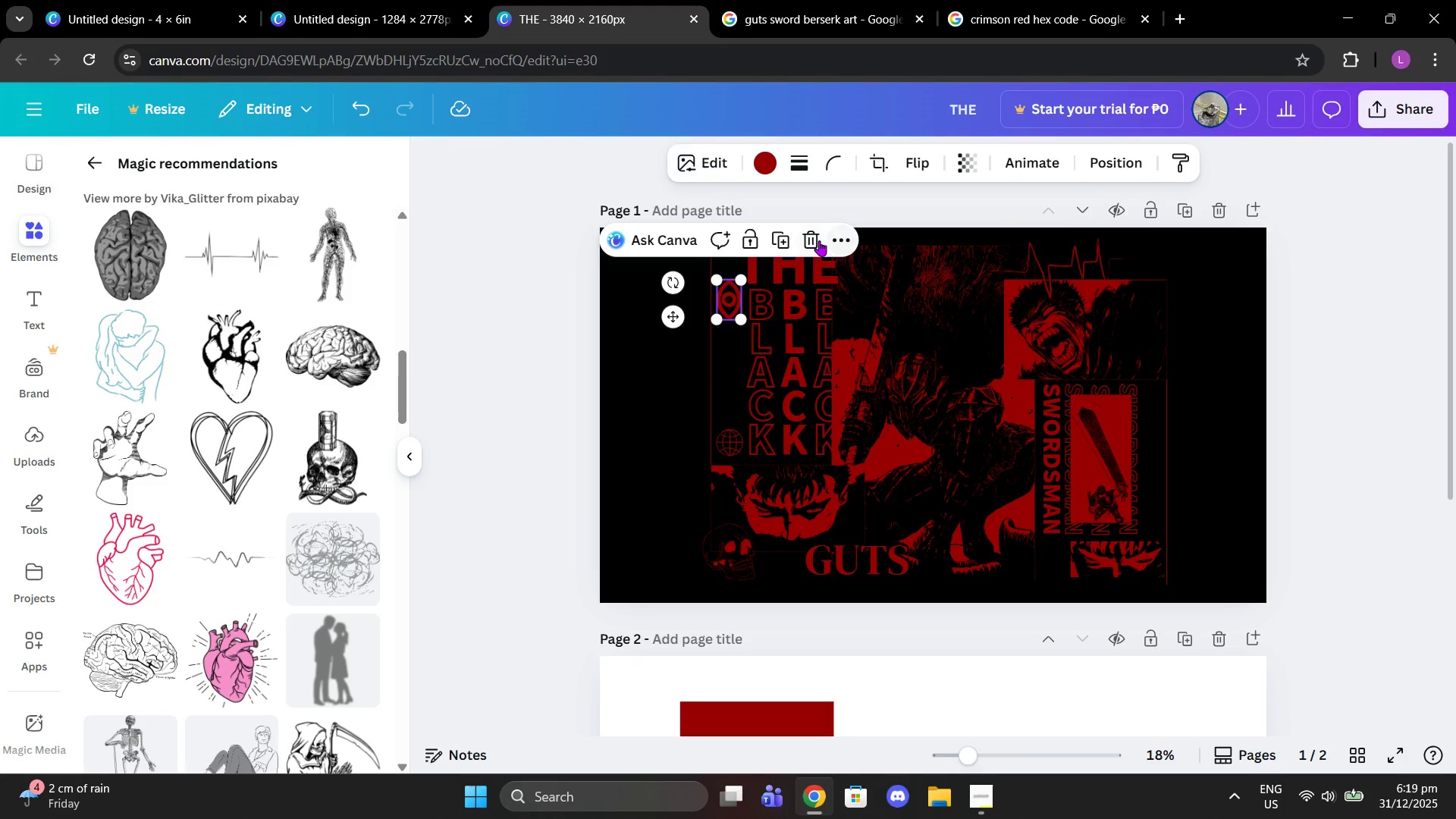 
left_click([817, 240])
 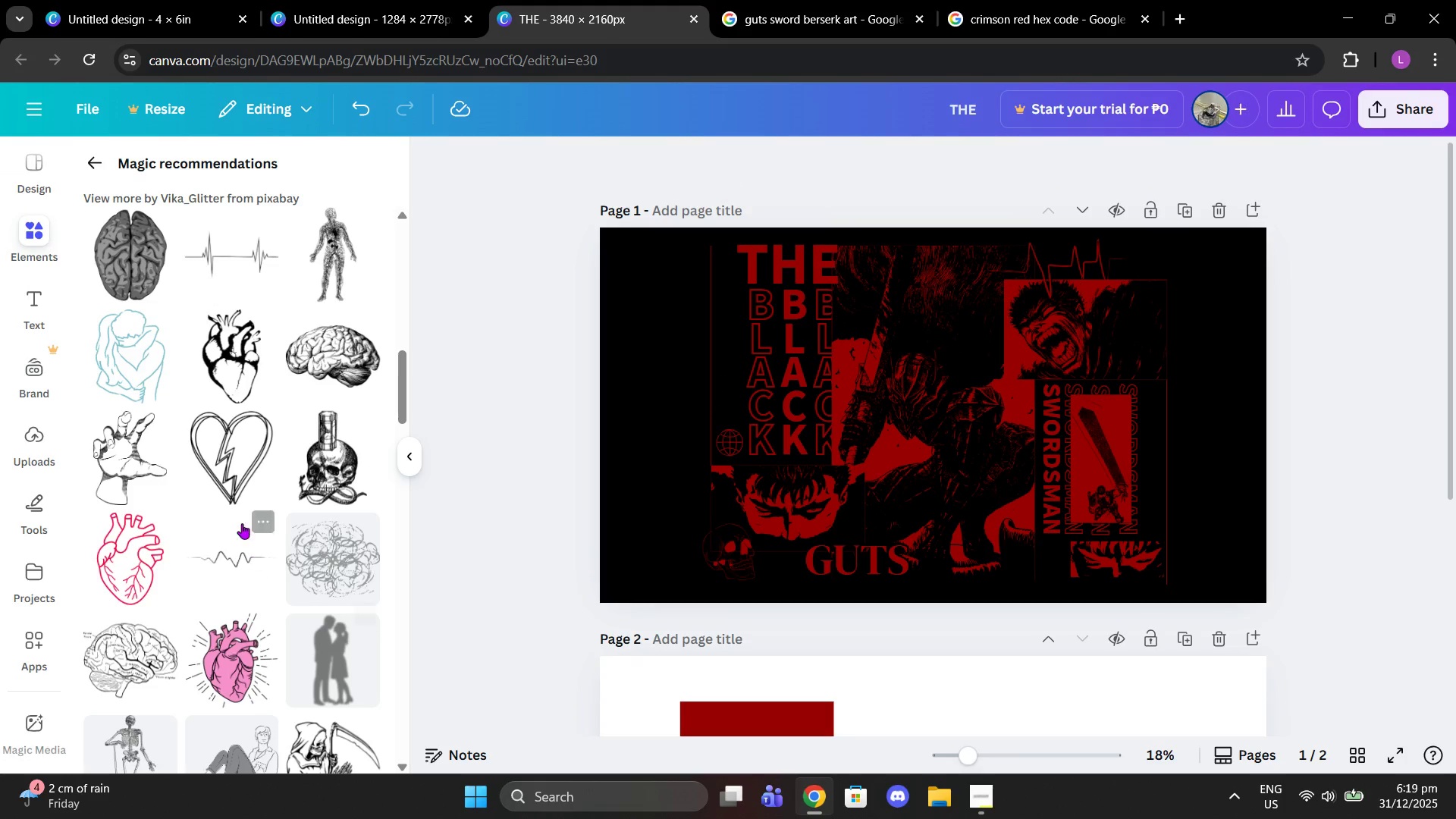 
left_click([147, 576])
 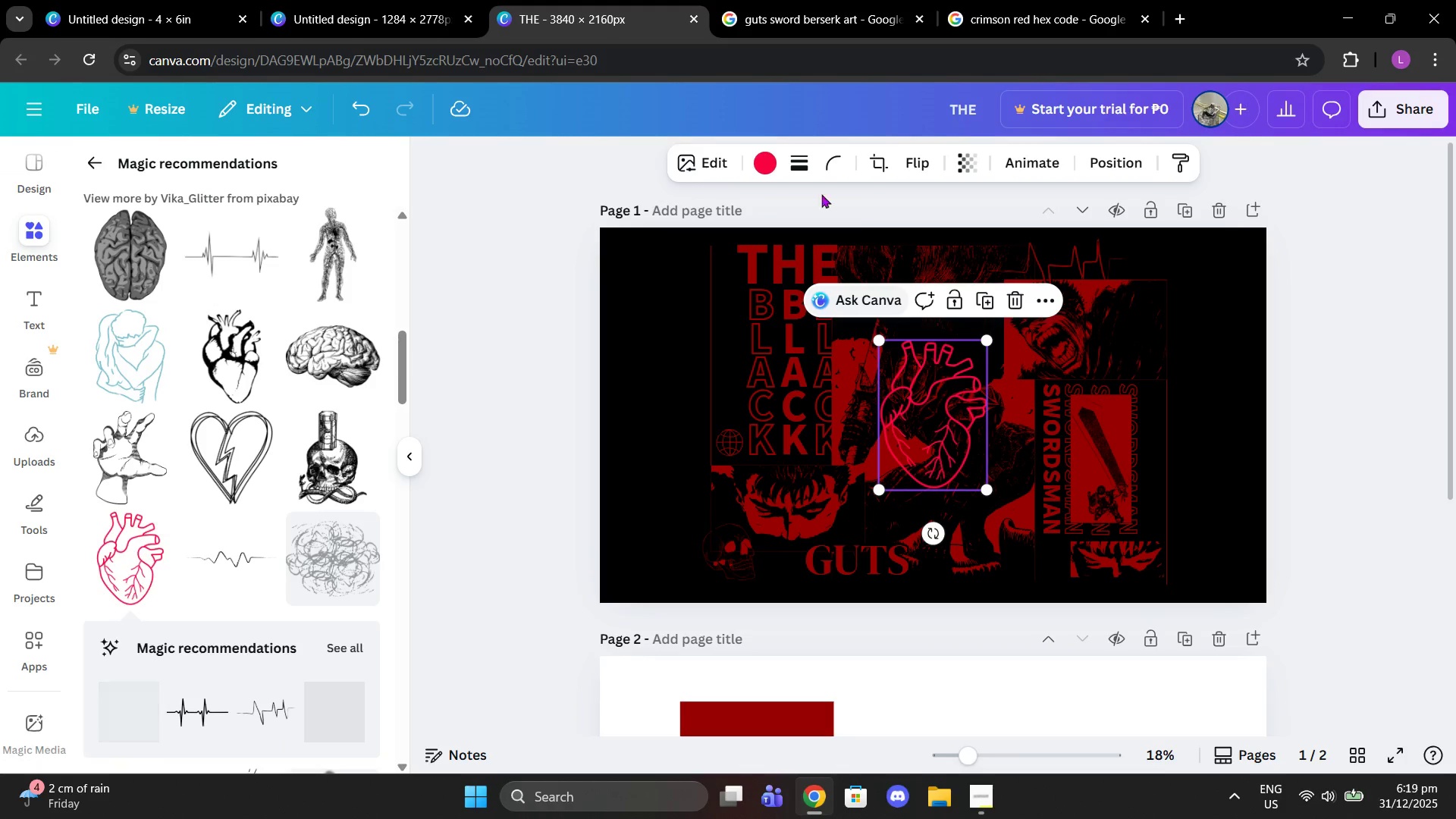 
left_click([770, 163])
 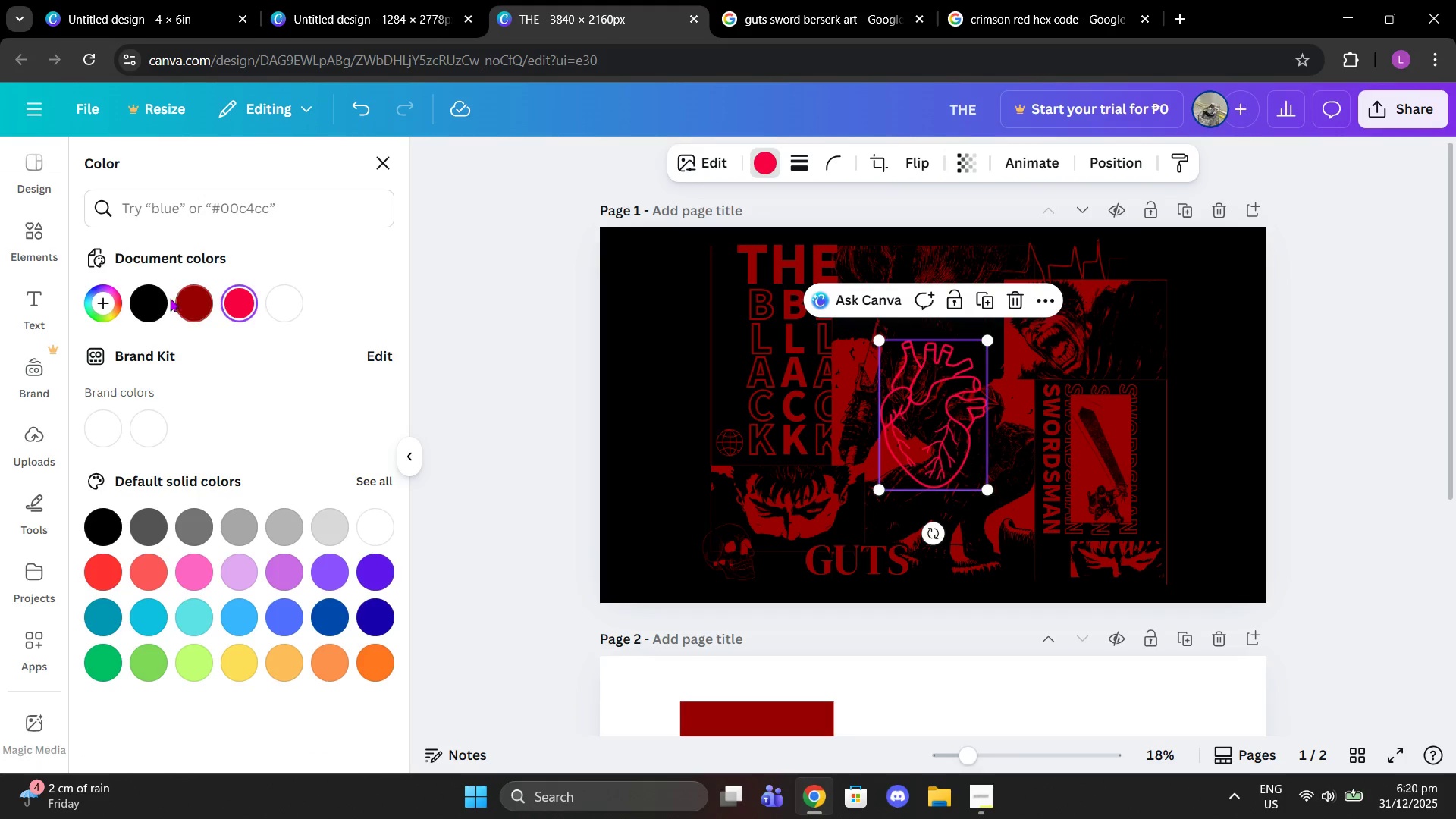 
left_click([176, 300])
 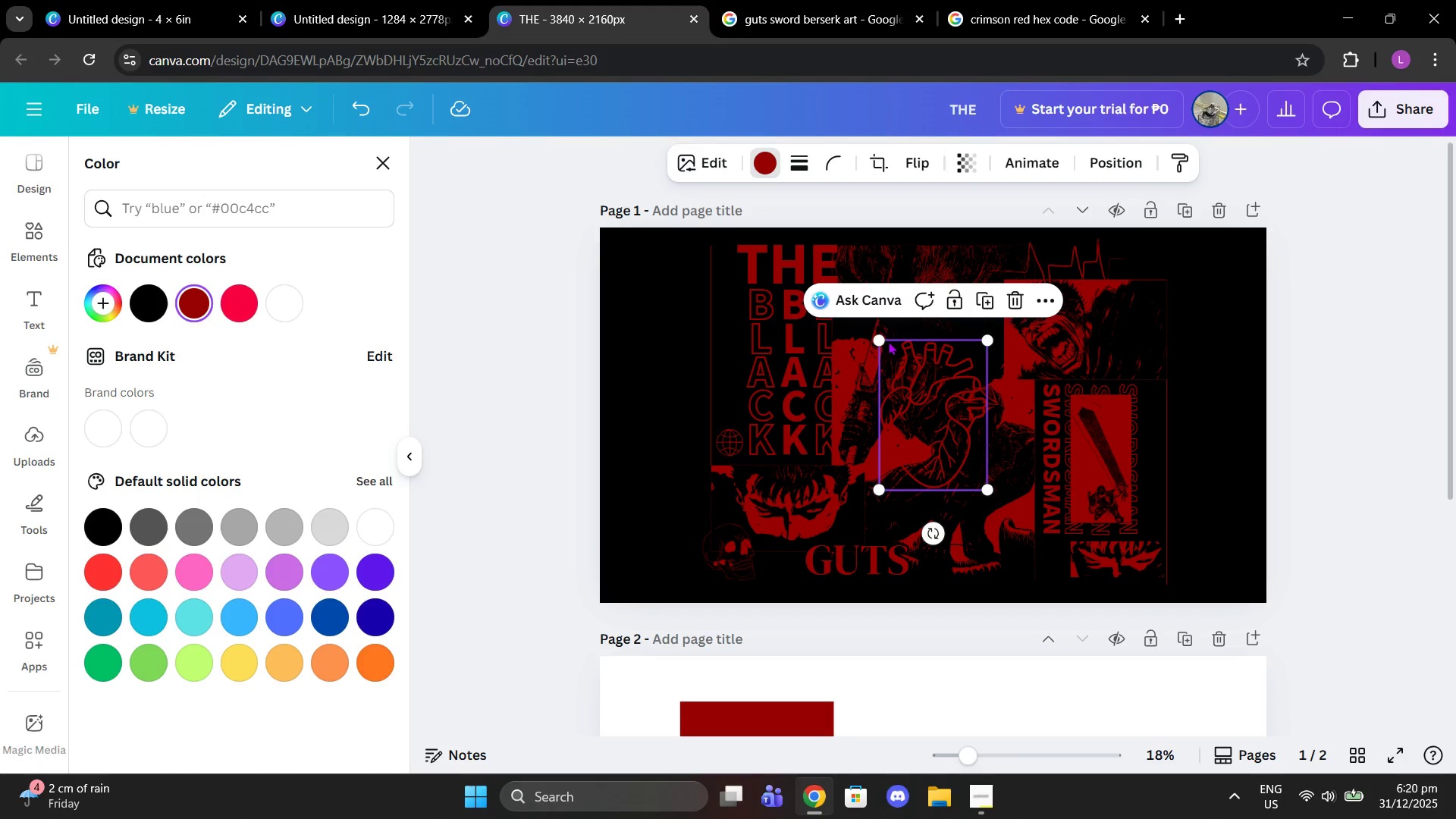 
left_click_drag(start_coordinate=[877, 341], to_coordinate=[958, 416])
 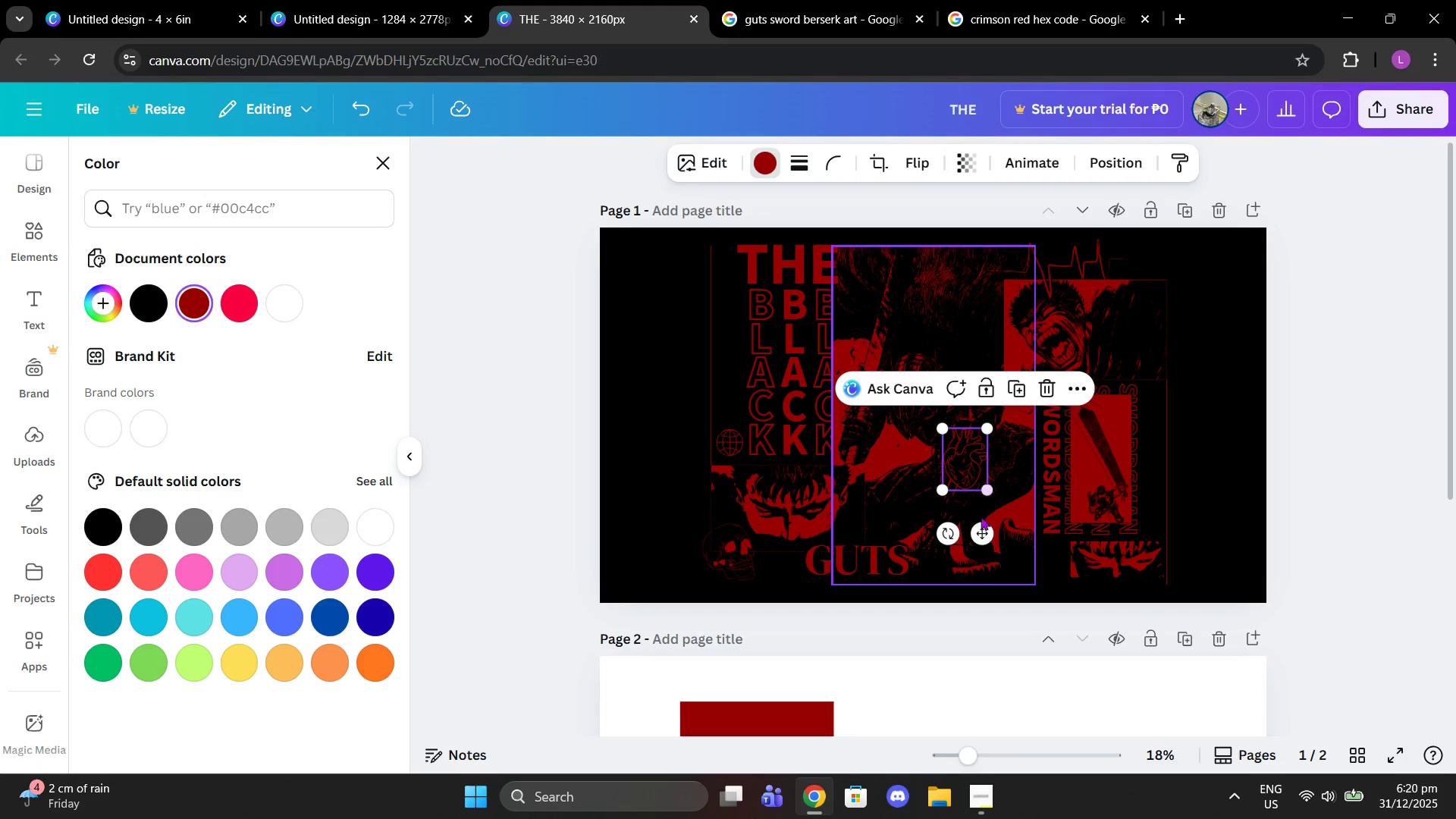 
left_click_drag(start_coordinate=[979, 533], to_coordinate=[746, 431])
 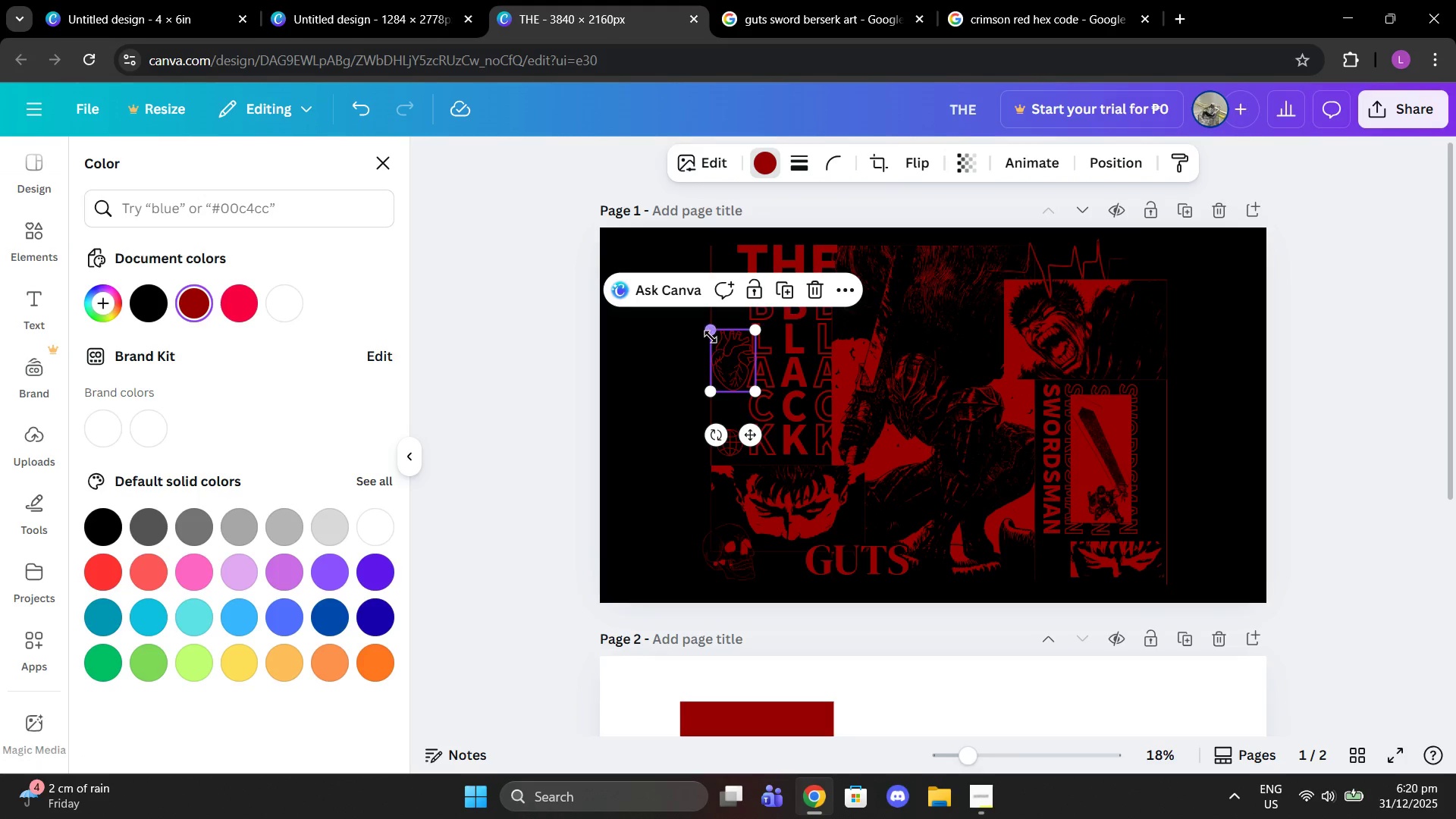 
left_click_drag(start_coordinate=[711, 337], to_coordinate=[729, 342])
 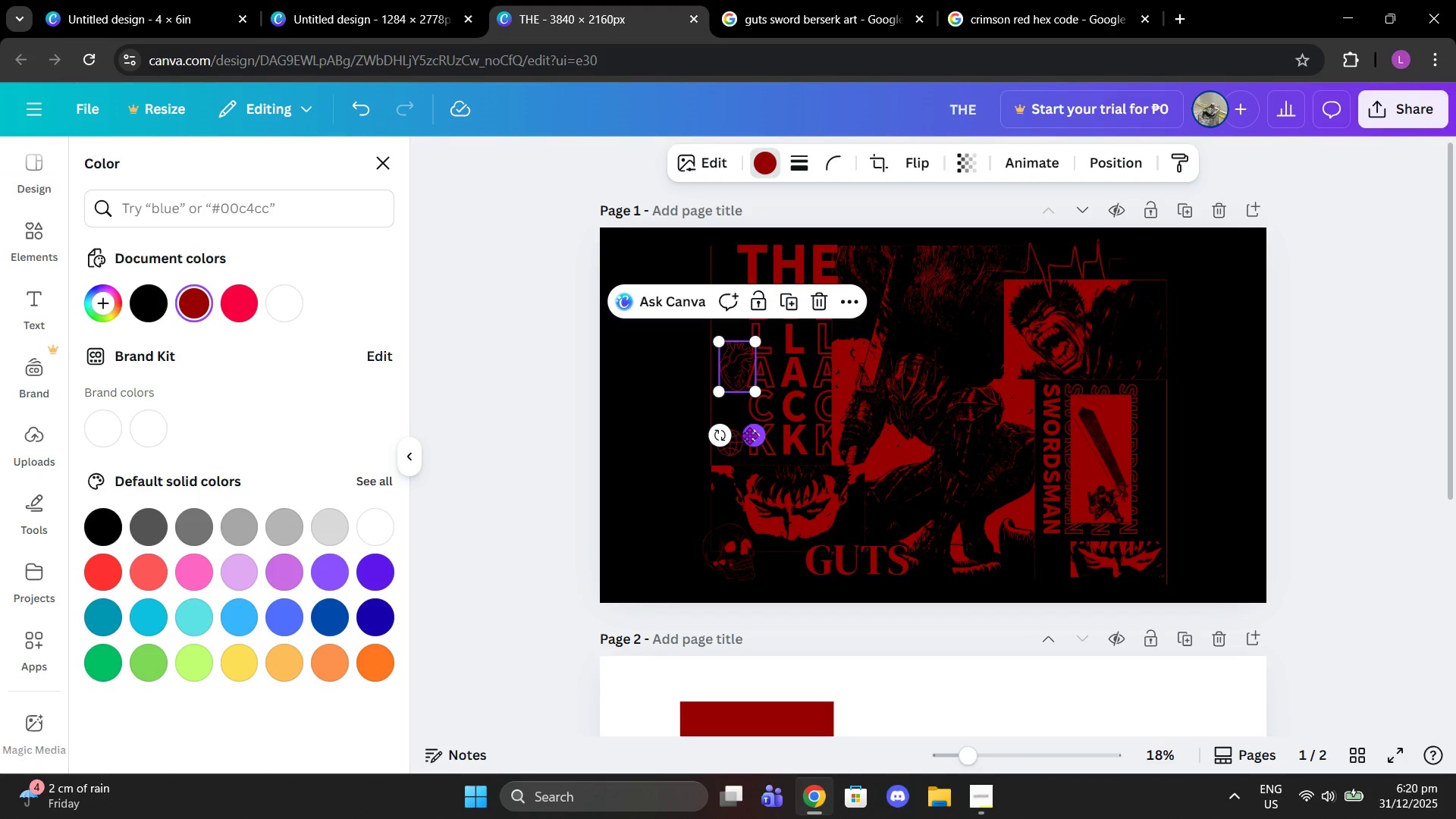 
left_click_drag(start_coordinate=[749, 435], to_coordinate=[742, 355])
 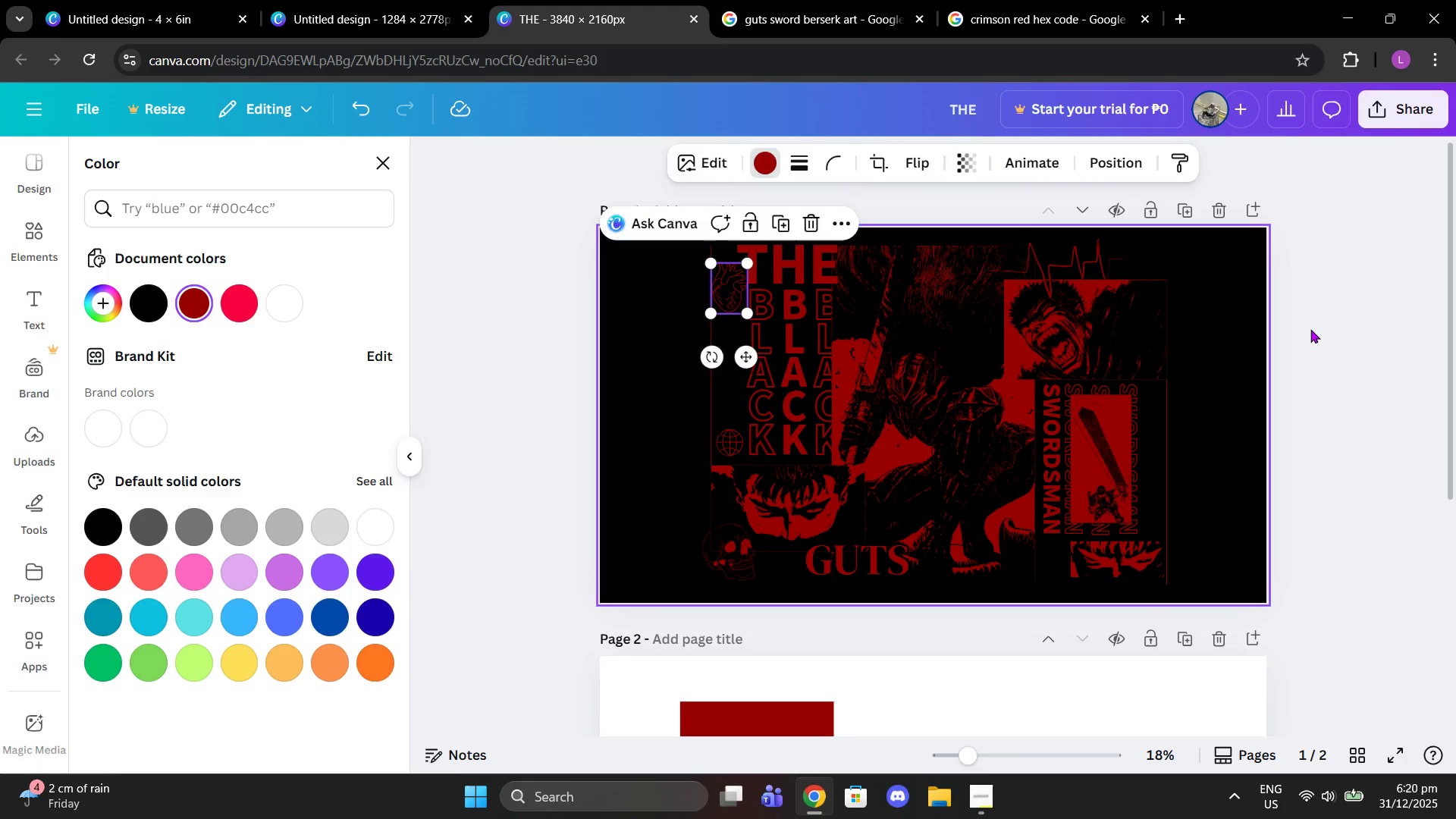 
double_click([1311, 329])
 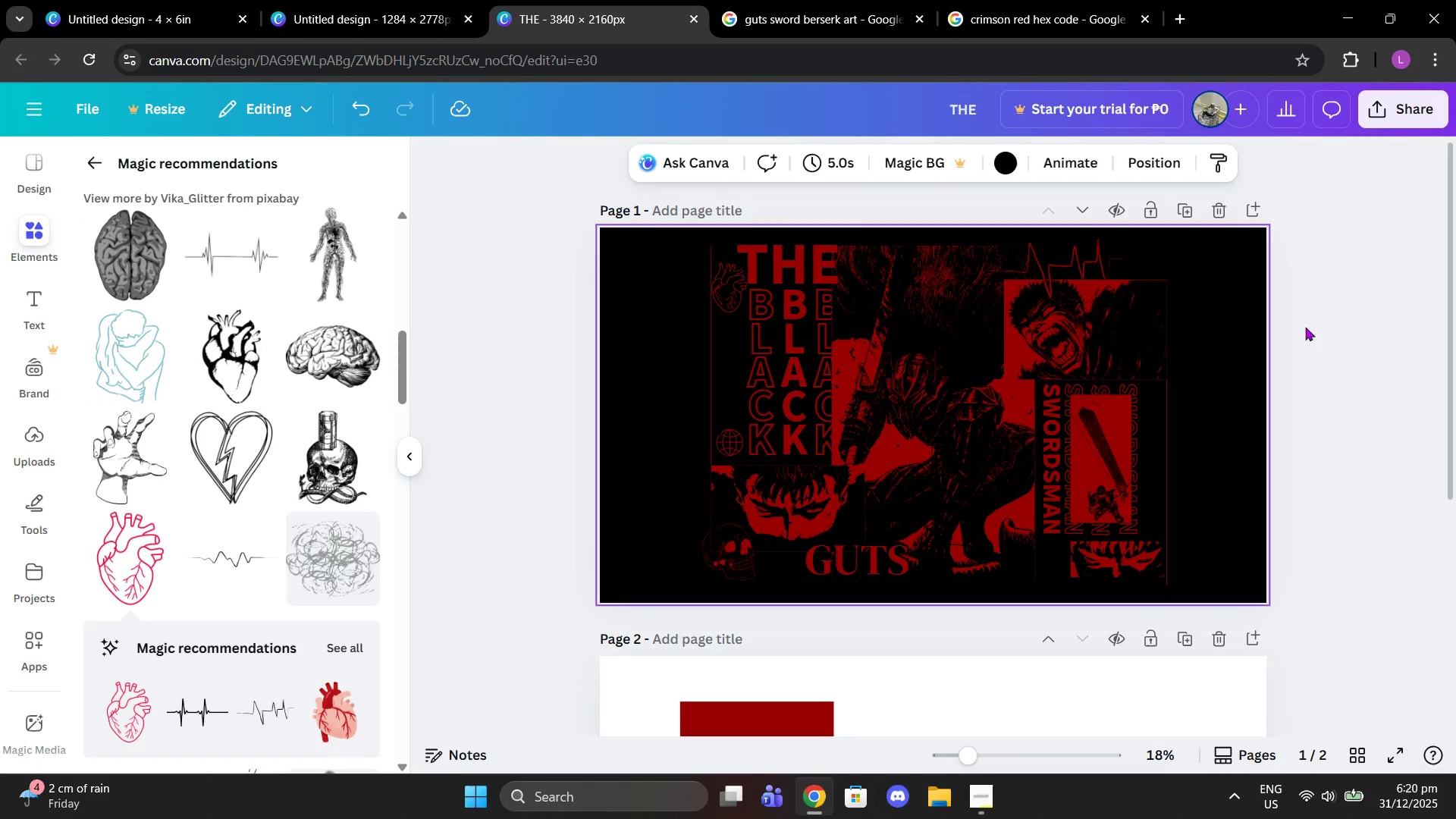 
left_click([1093, 244])
 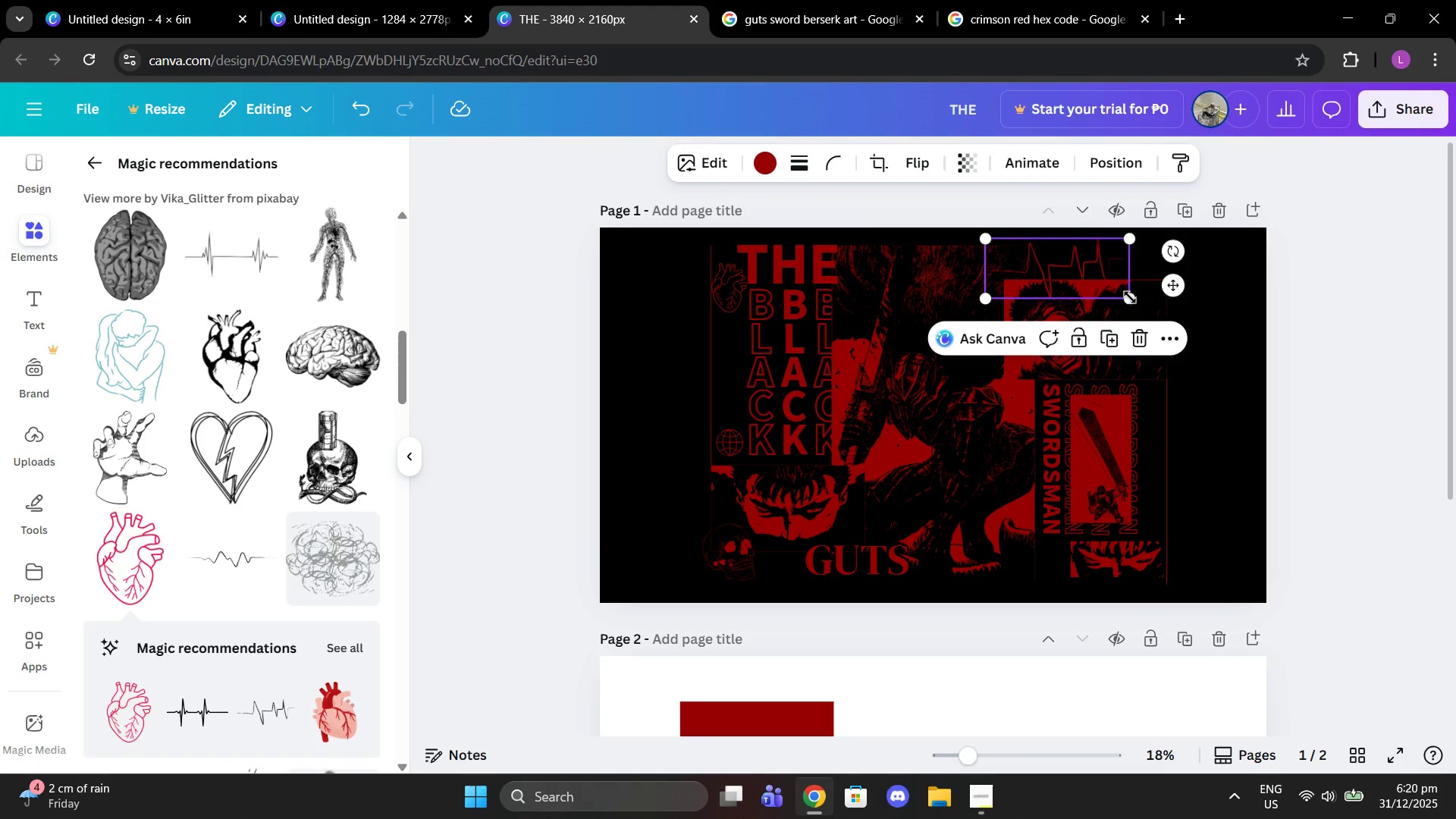 
left_click_drag(start_coordinate=[1131, 300], to_coordinate=[1141, 303])
 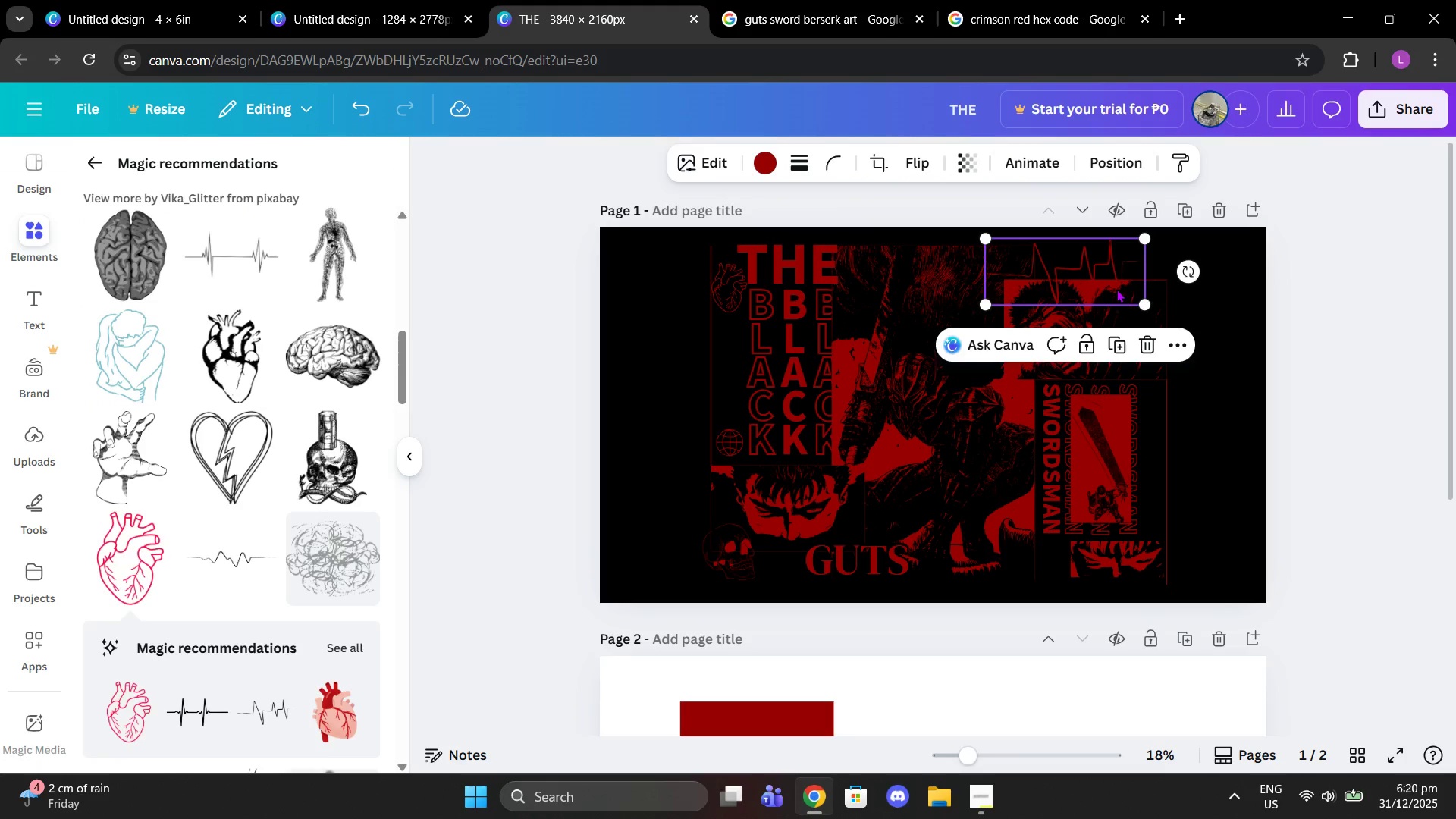 
left_click_drag(start_coordinate=[1118, 289], to_coordinate=[1133, 289])
 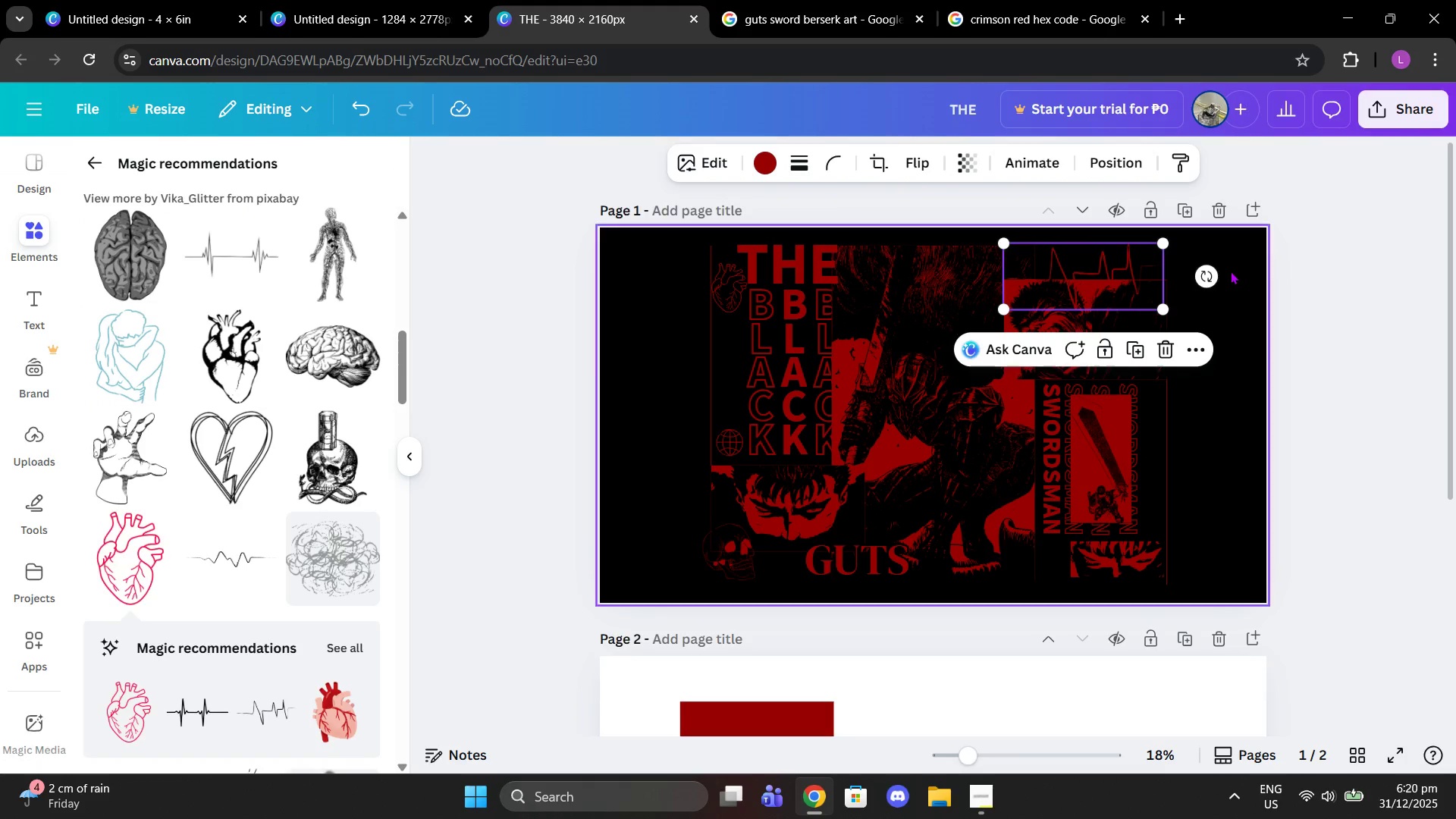 
left_click([1230, 271])
 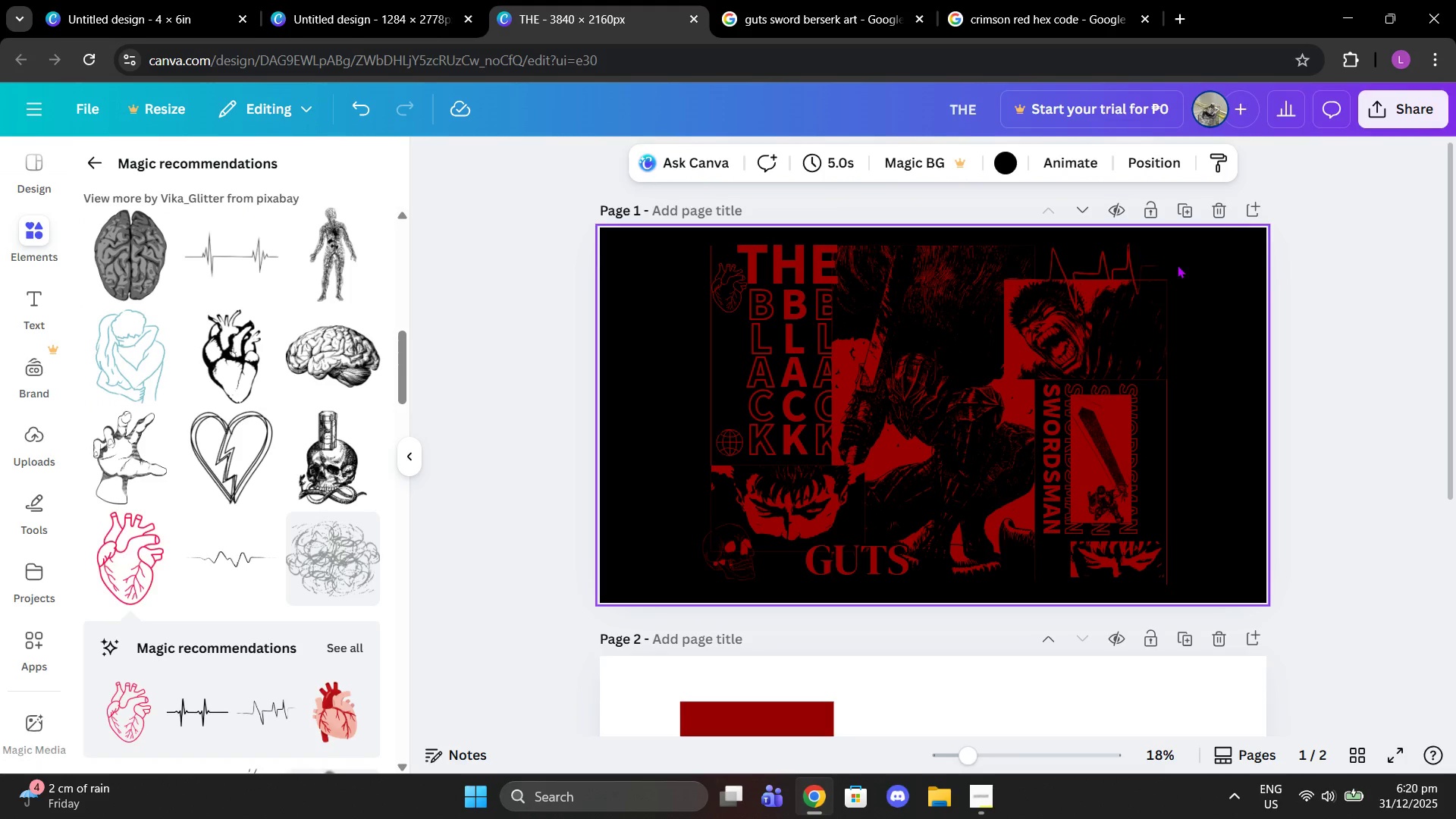 
wait(10.08)
 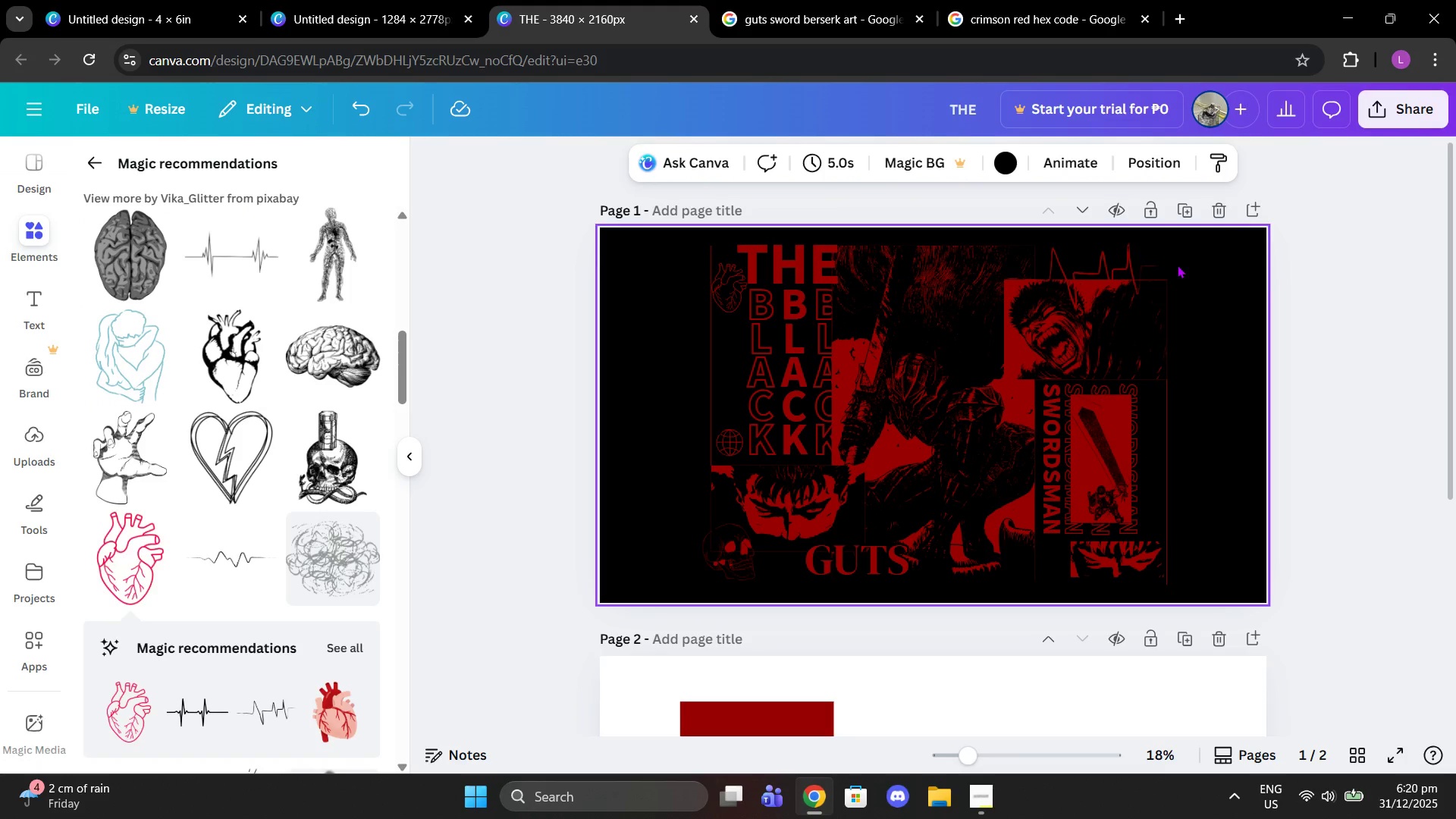 
left_click([981, 795])